 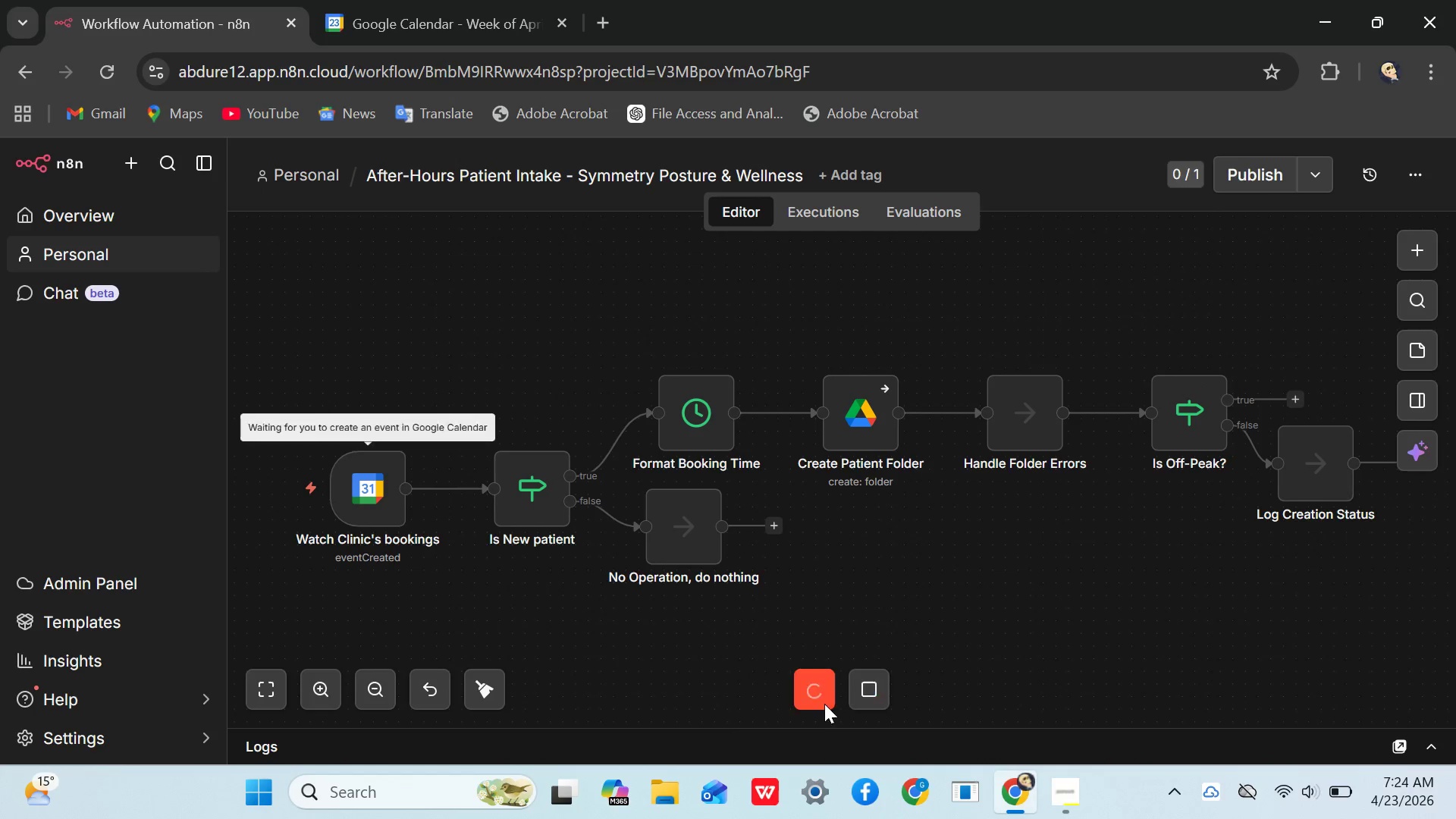 
mouse_move([1113, 619])
 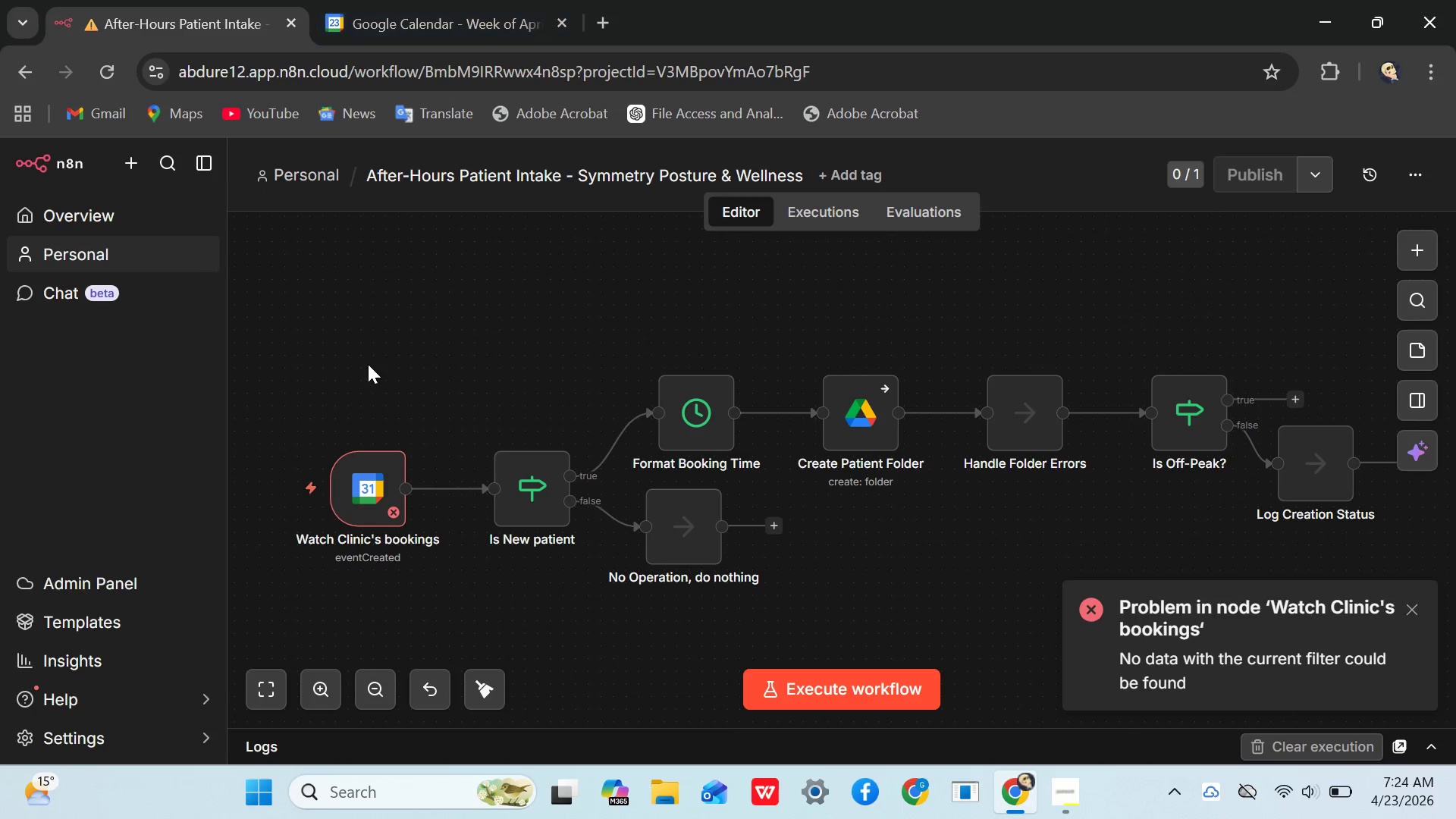 
left_click([433, 3])
 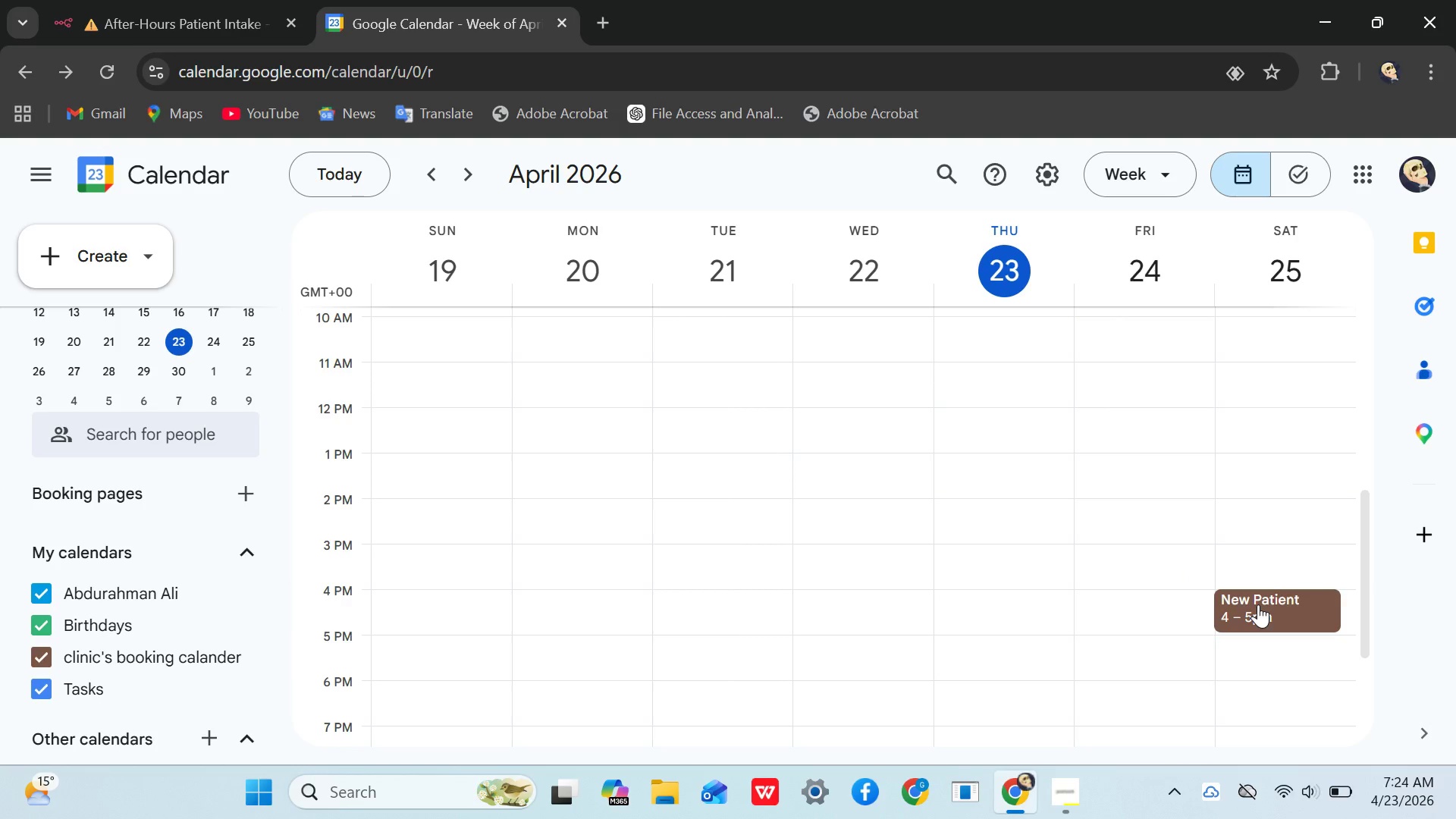 
double_click([1258, 604])
 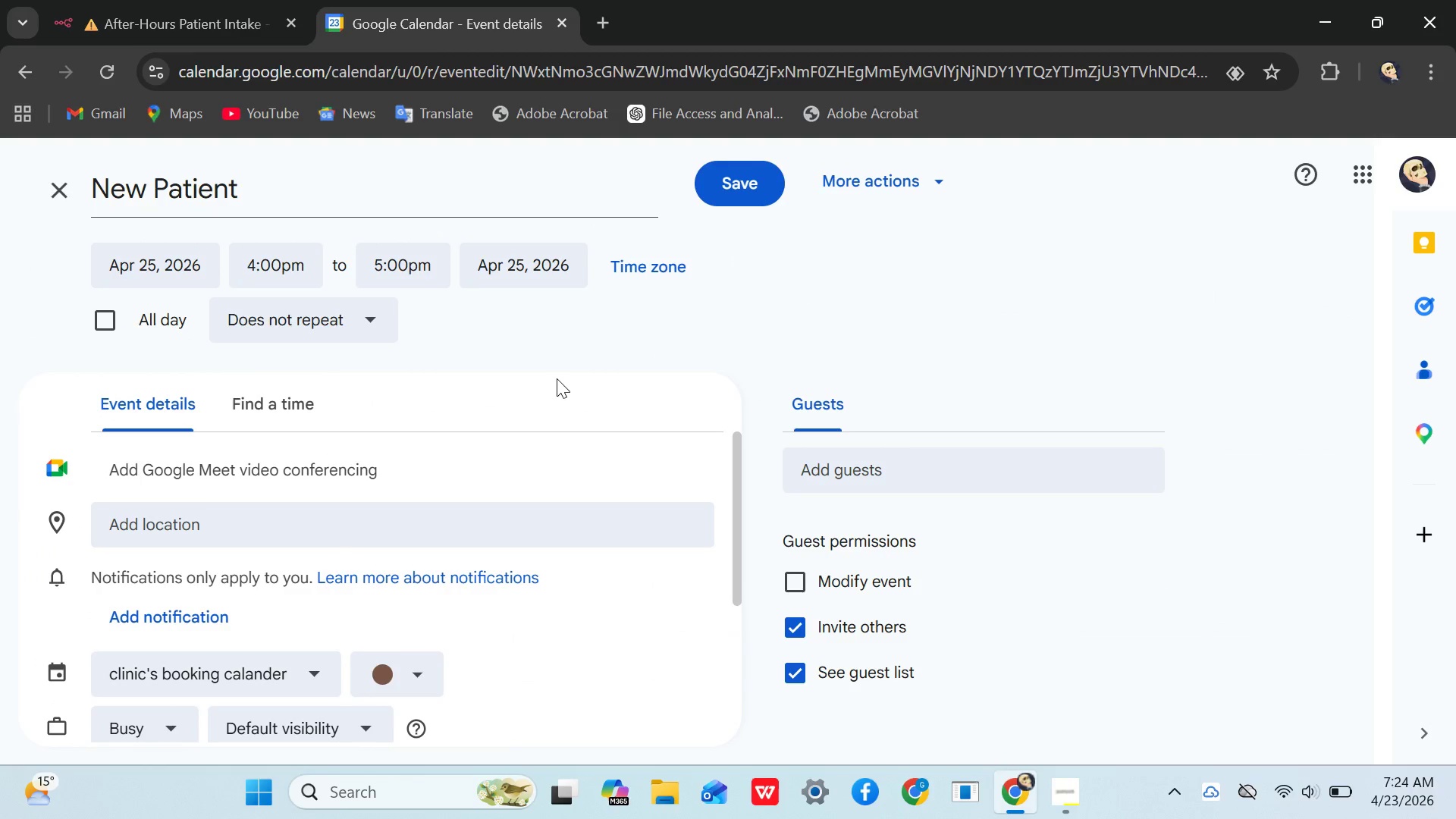 
wait(8.56)
 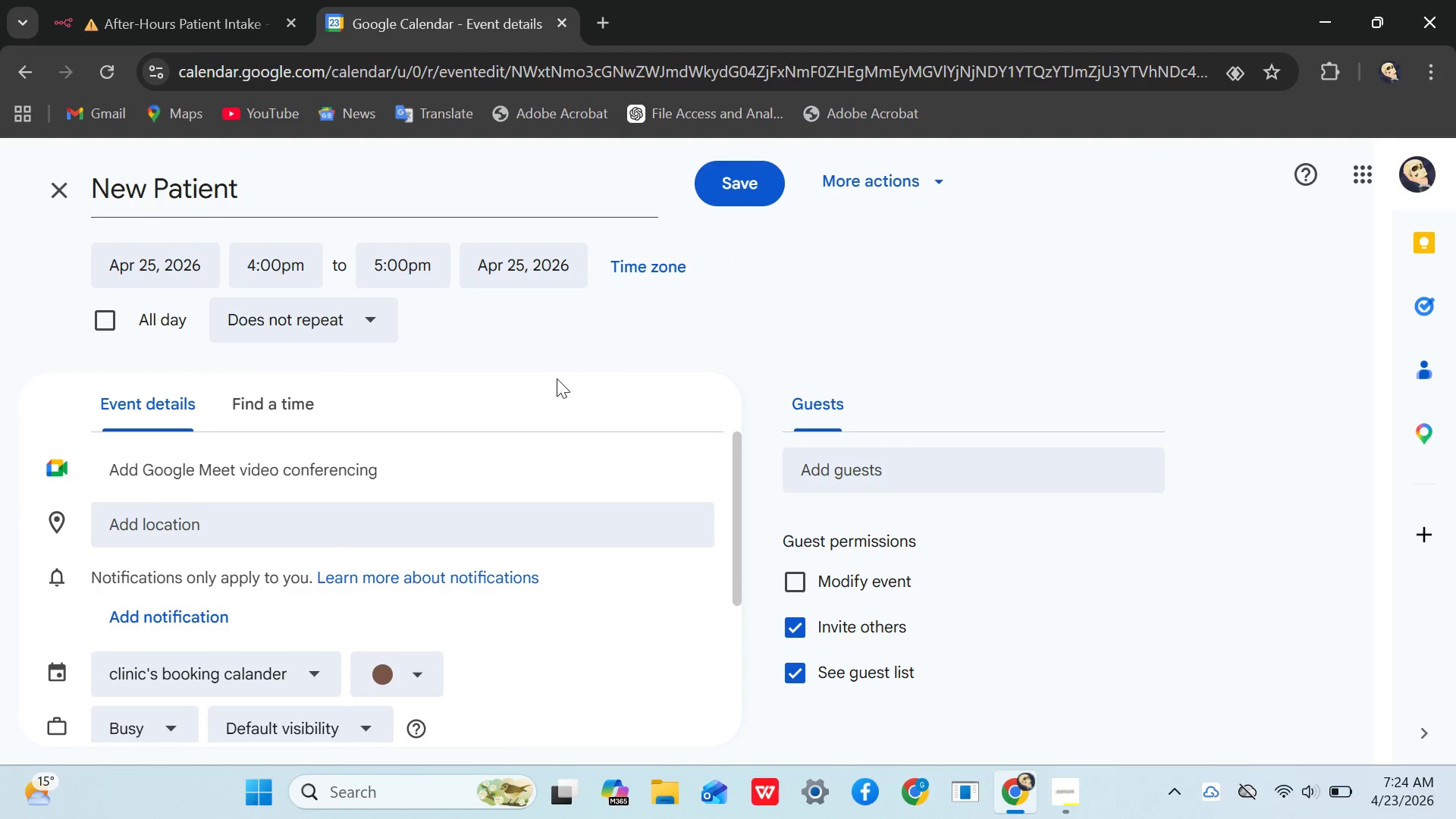 
left_click([733, 168])
 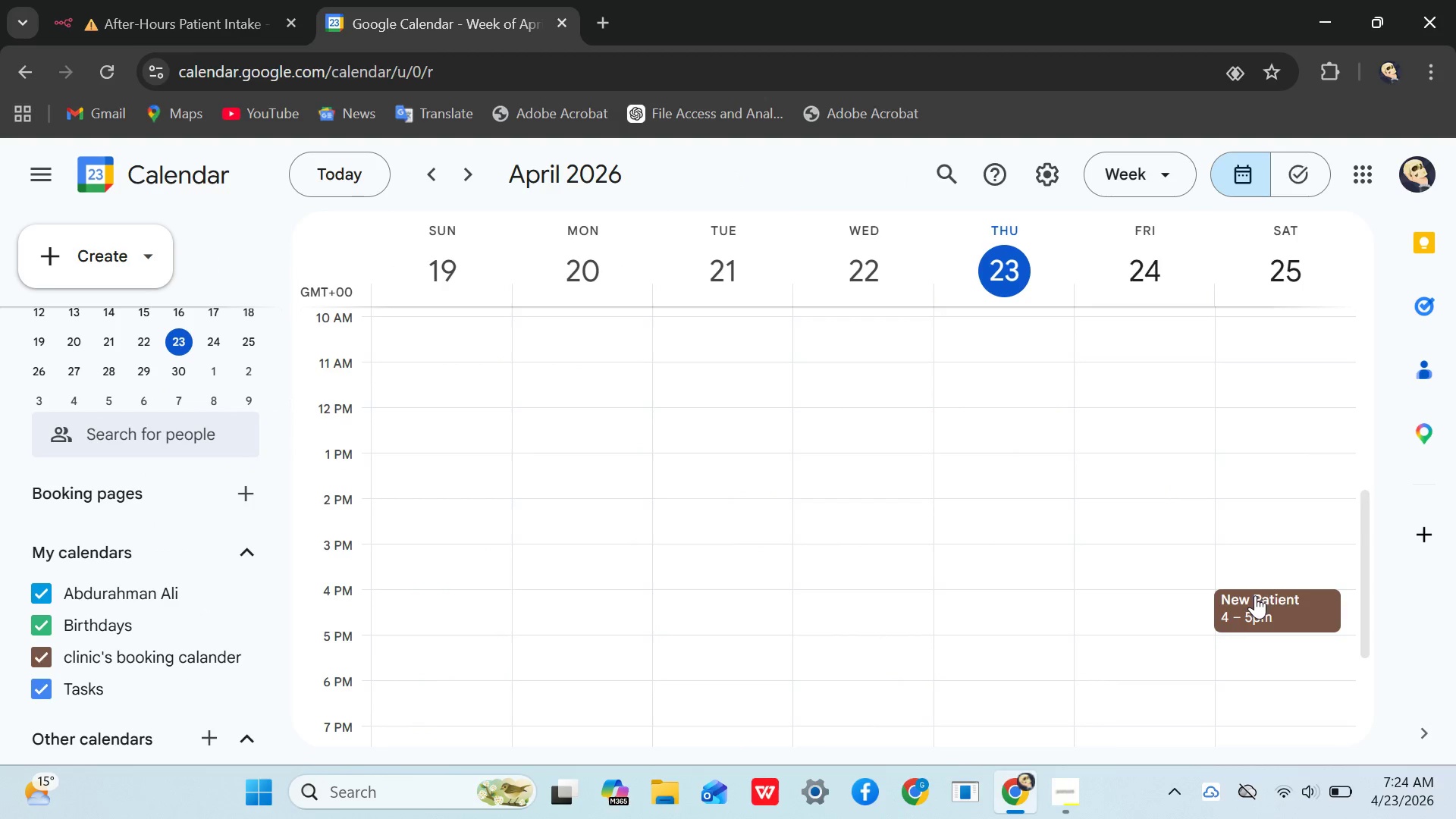 
left_click([1255, 595])
 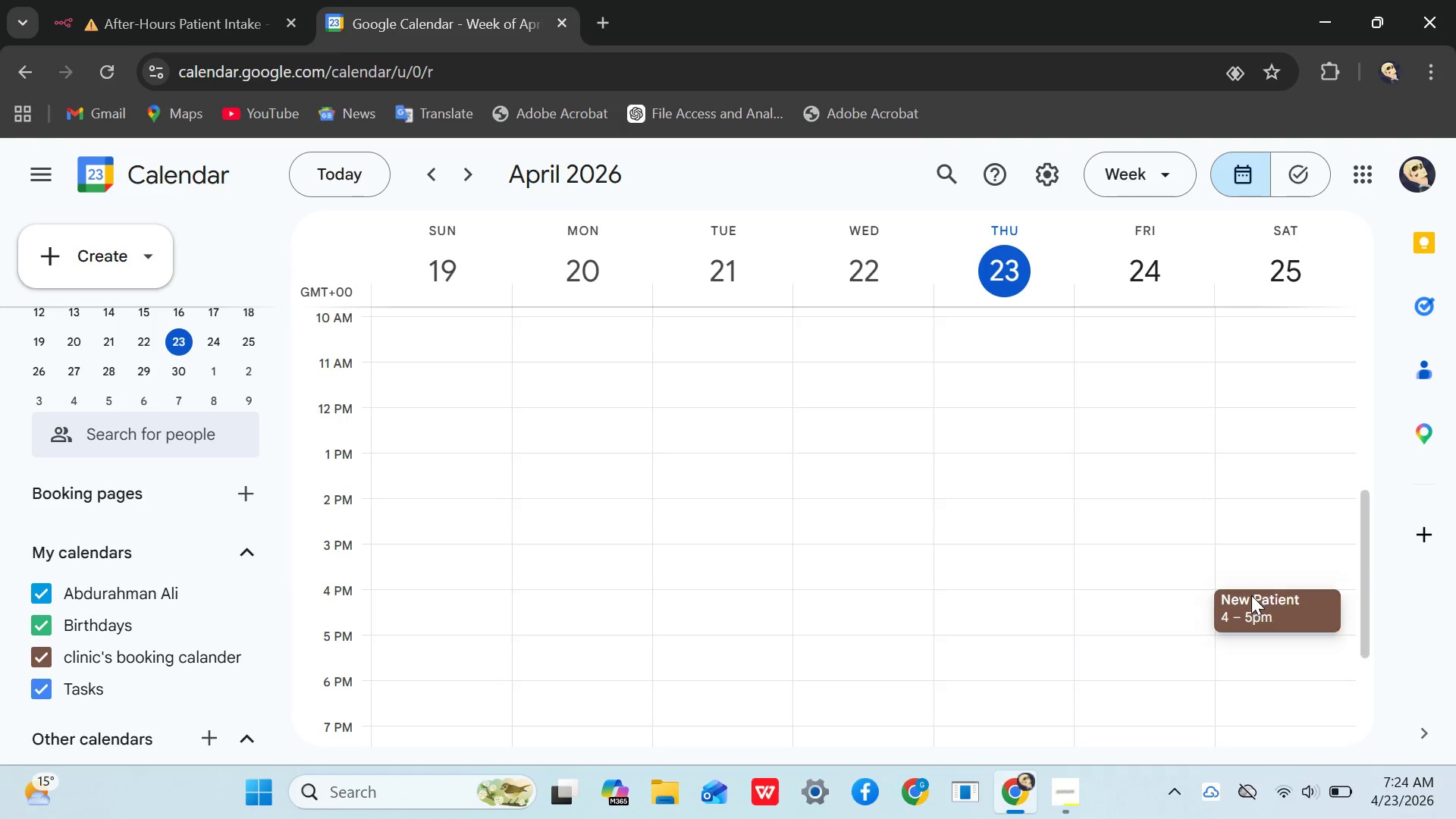 
left_click_drag(start_coordinate=[1255, 595], to_coordinate=[1250, 595])
 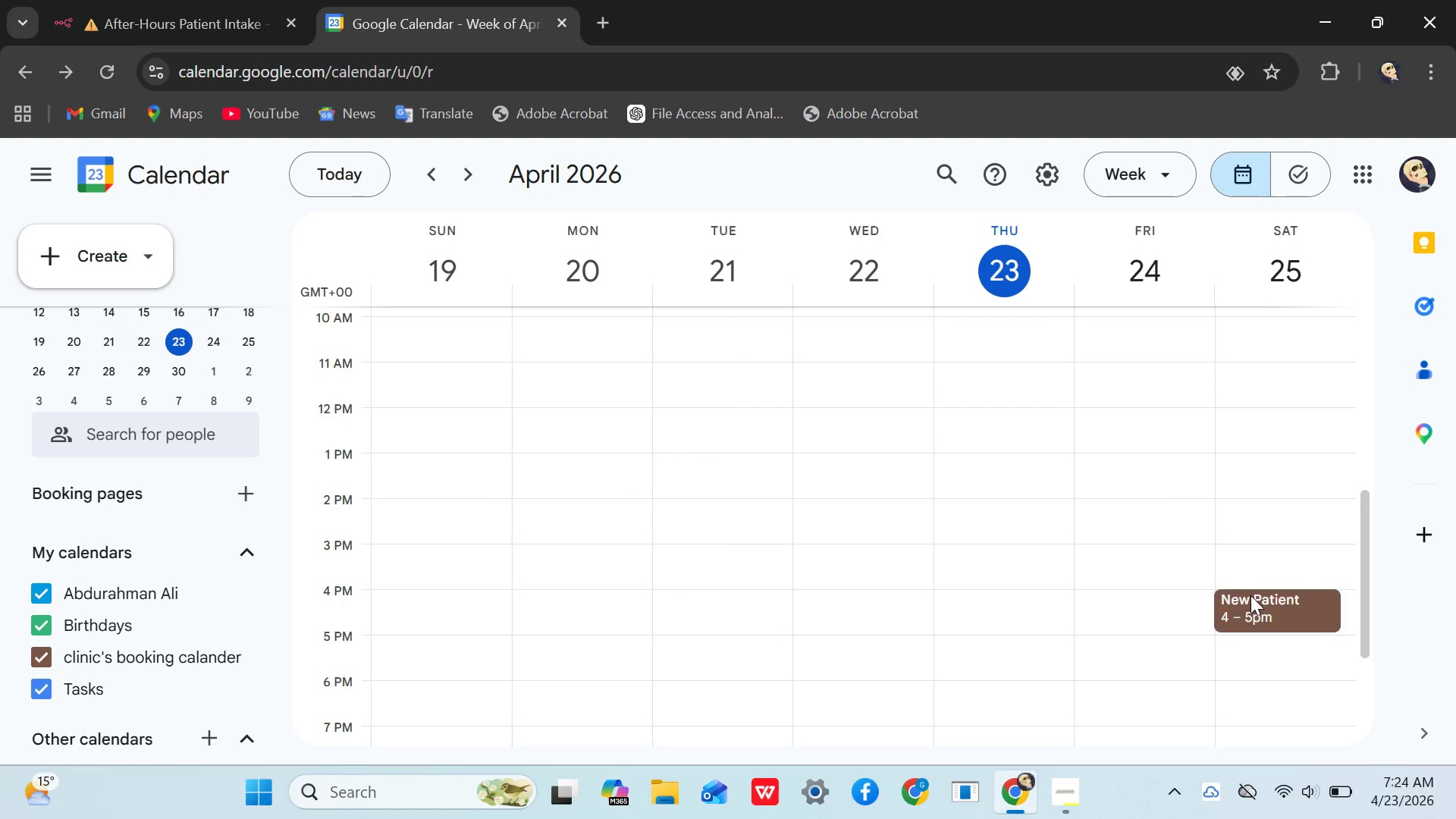 
left_click([1250, 595])
 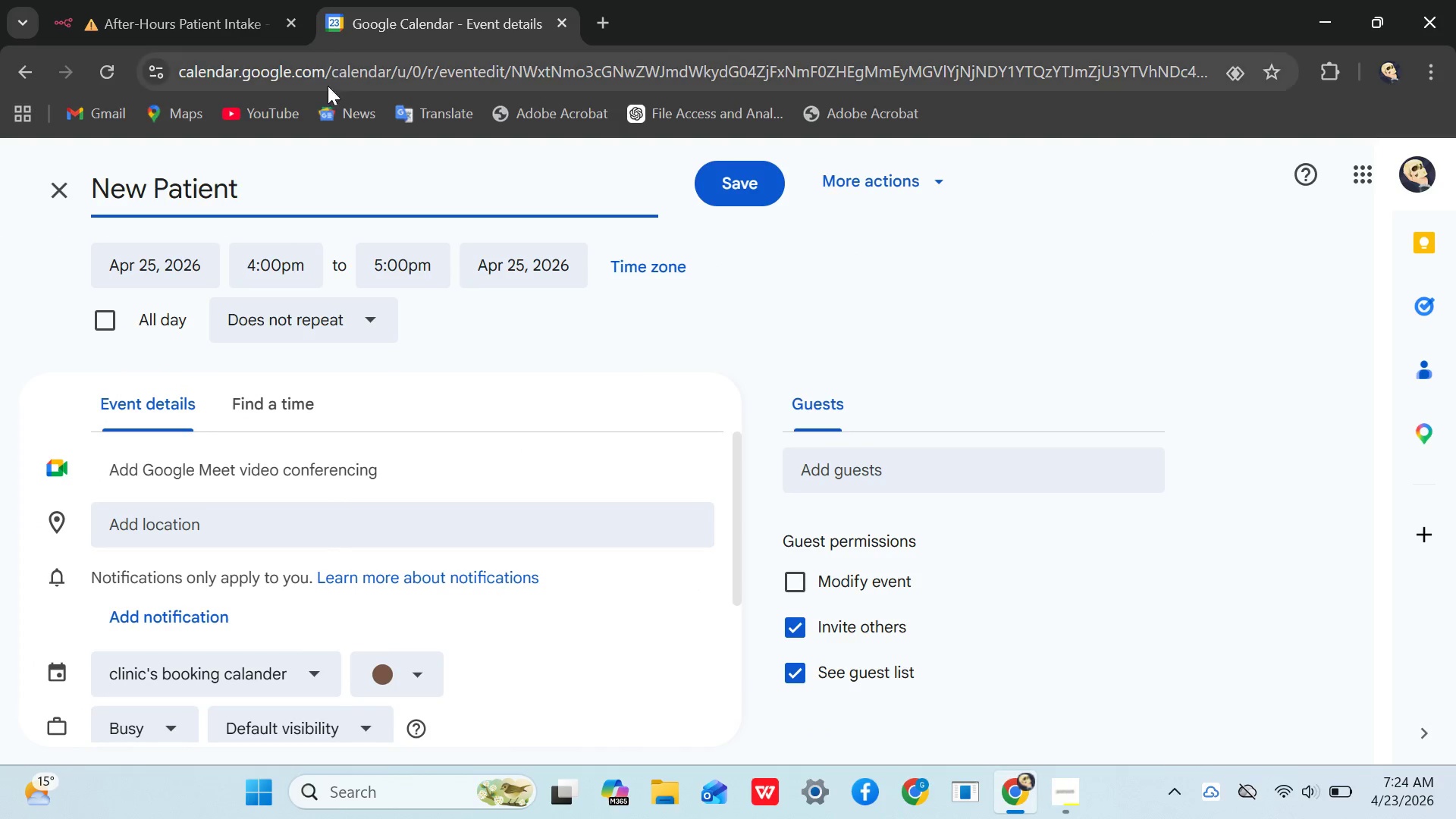 
wait(5.23)
 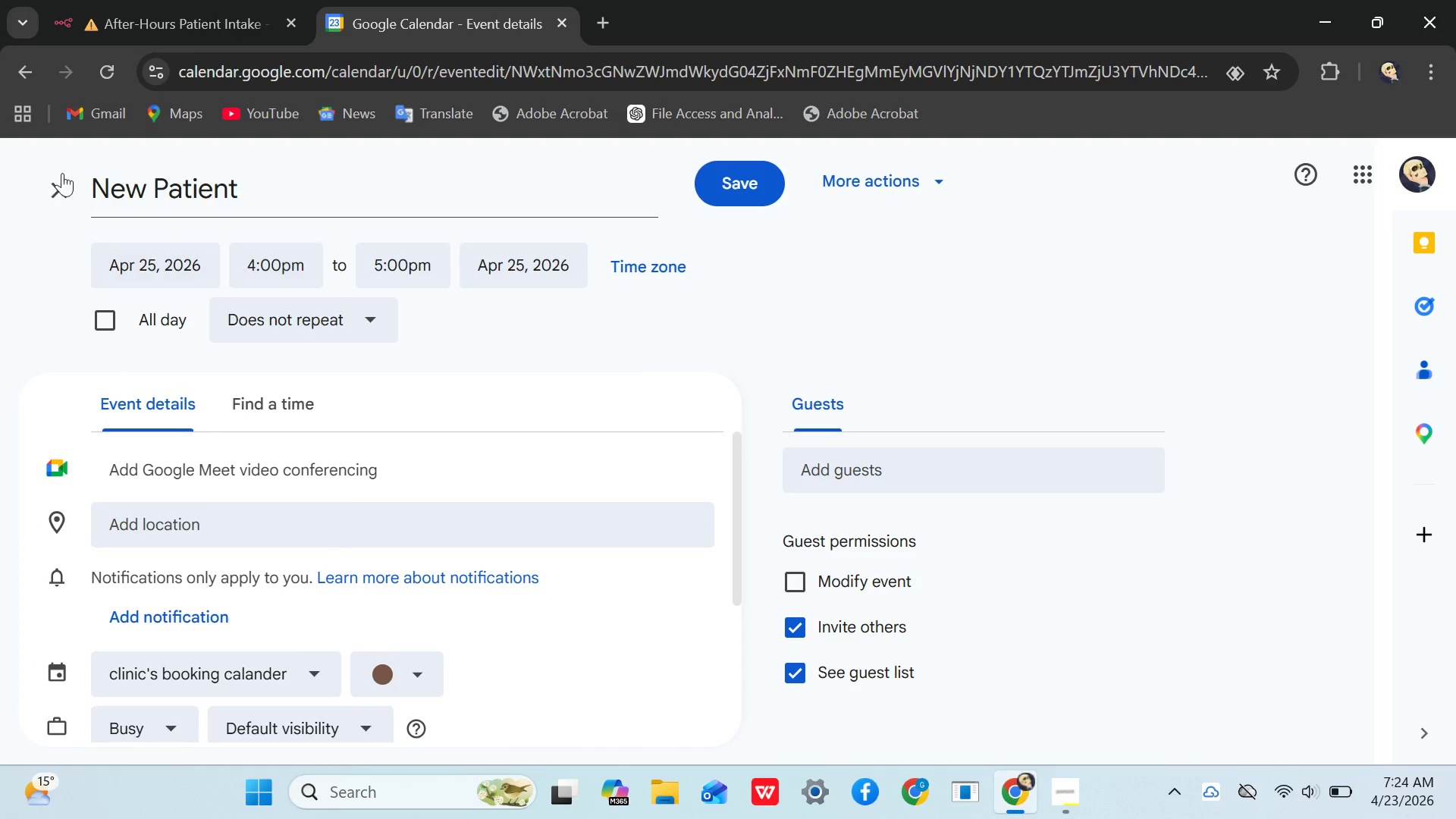 
left_click([121, 29])
 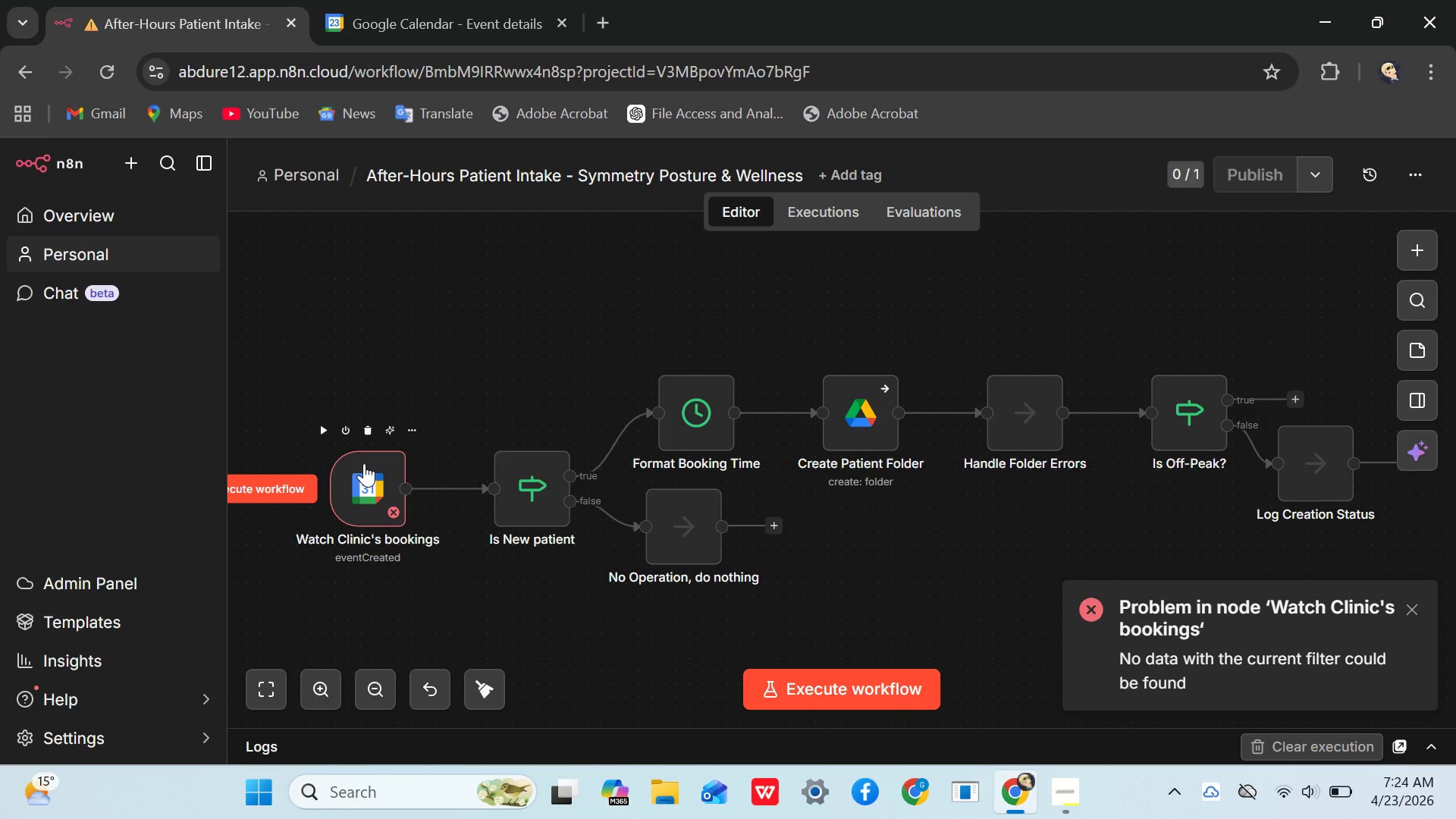 
double_click([364, 463])
 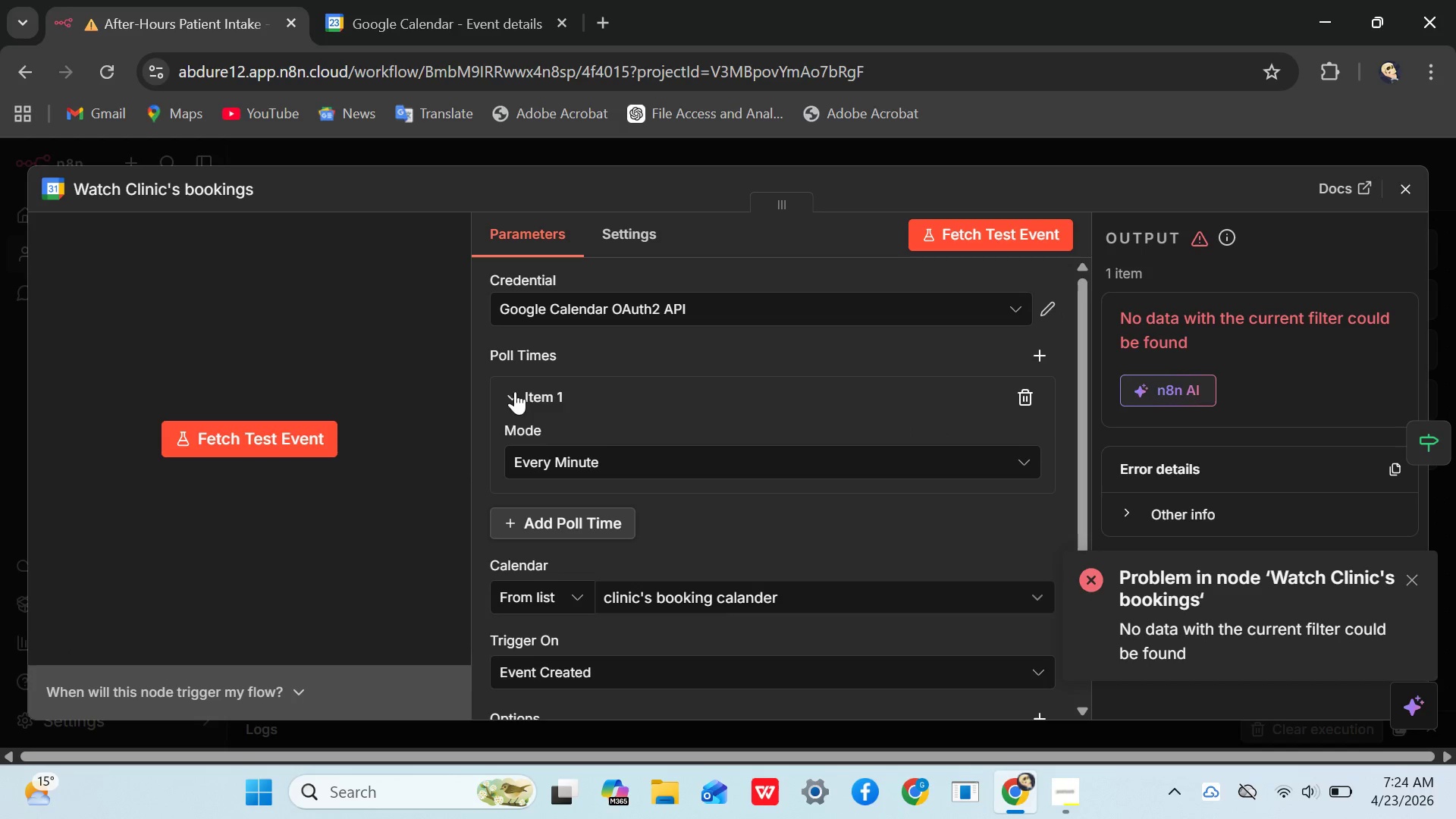 
scroll: coordinate [626, 387], scroll_direction: down, amount: 1.0
 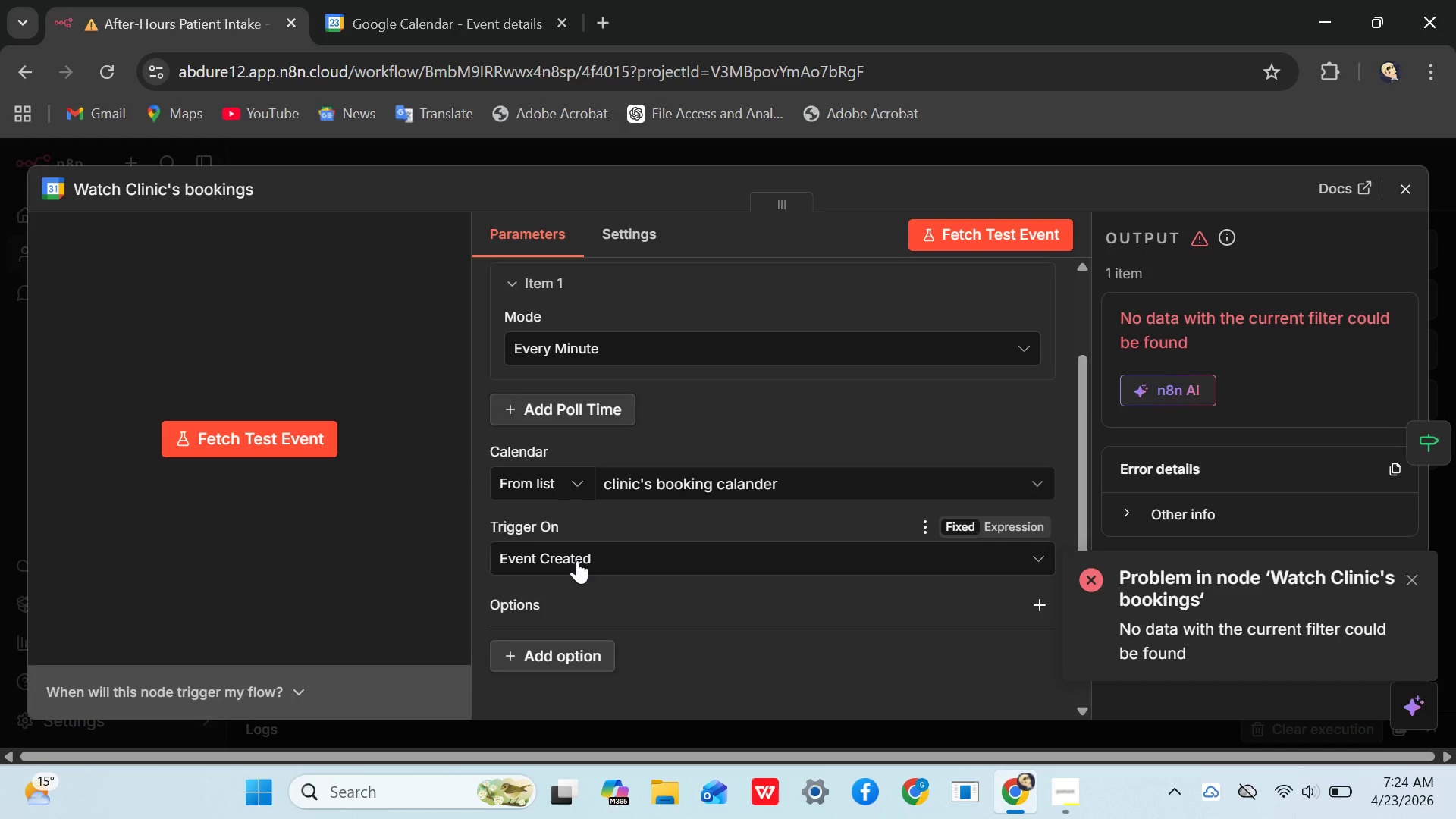 
left_click([577, 560])
 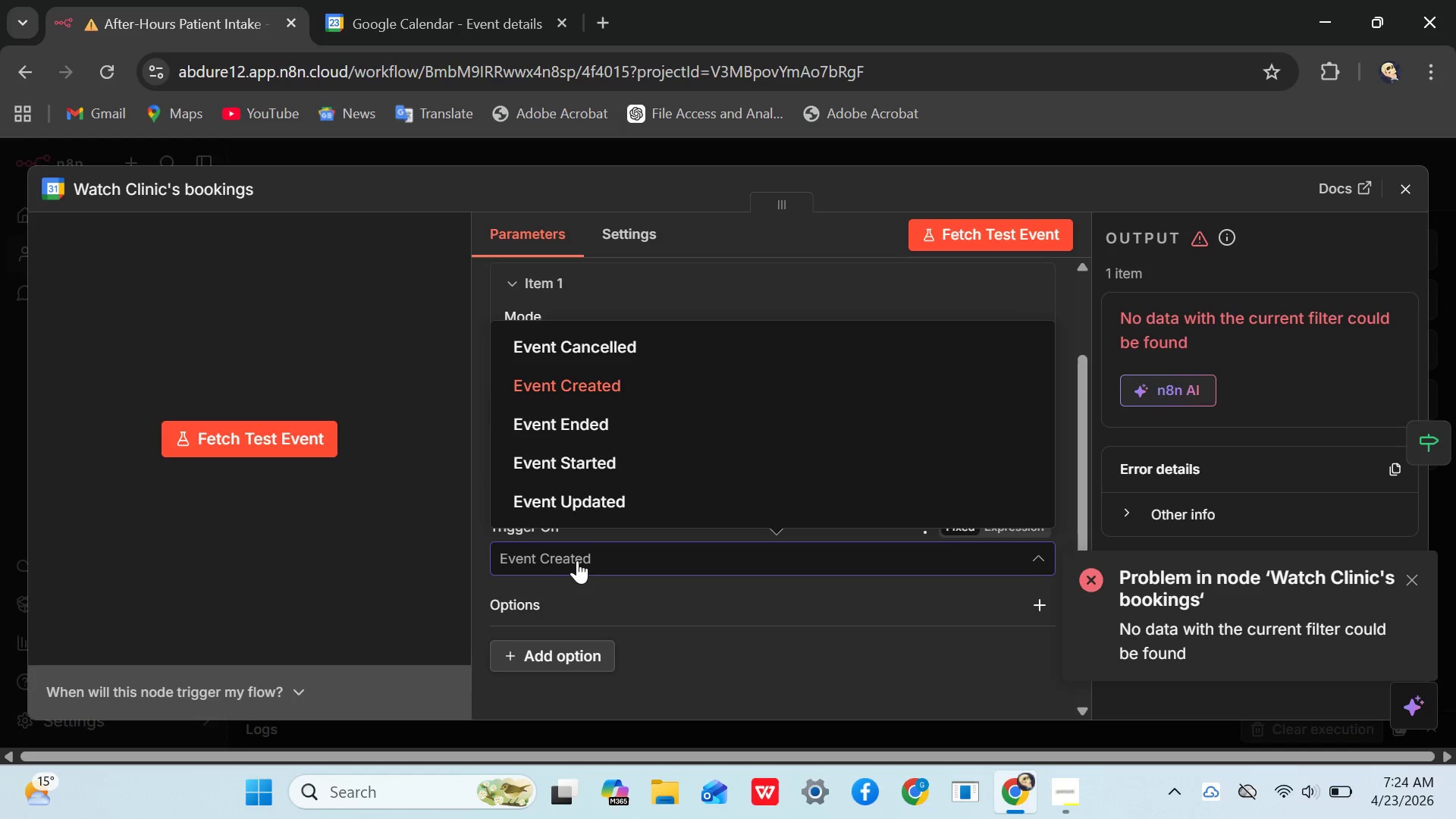 
left_click([577, 560])
 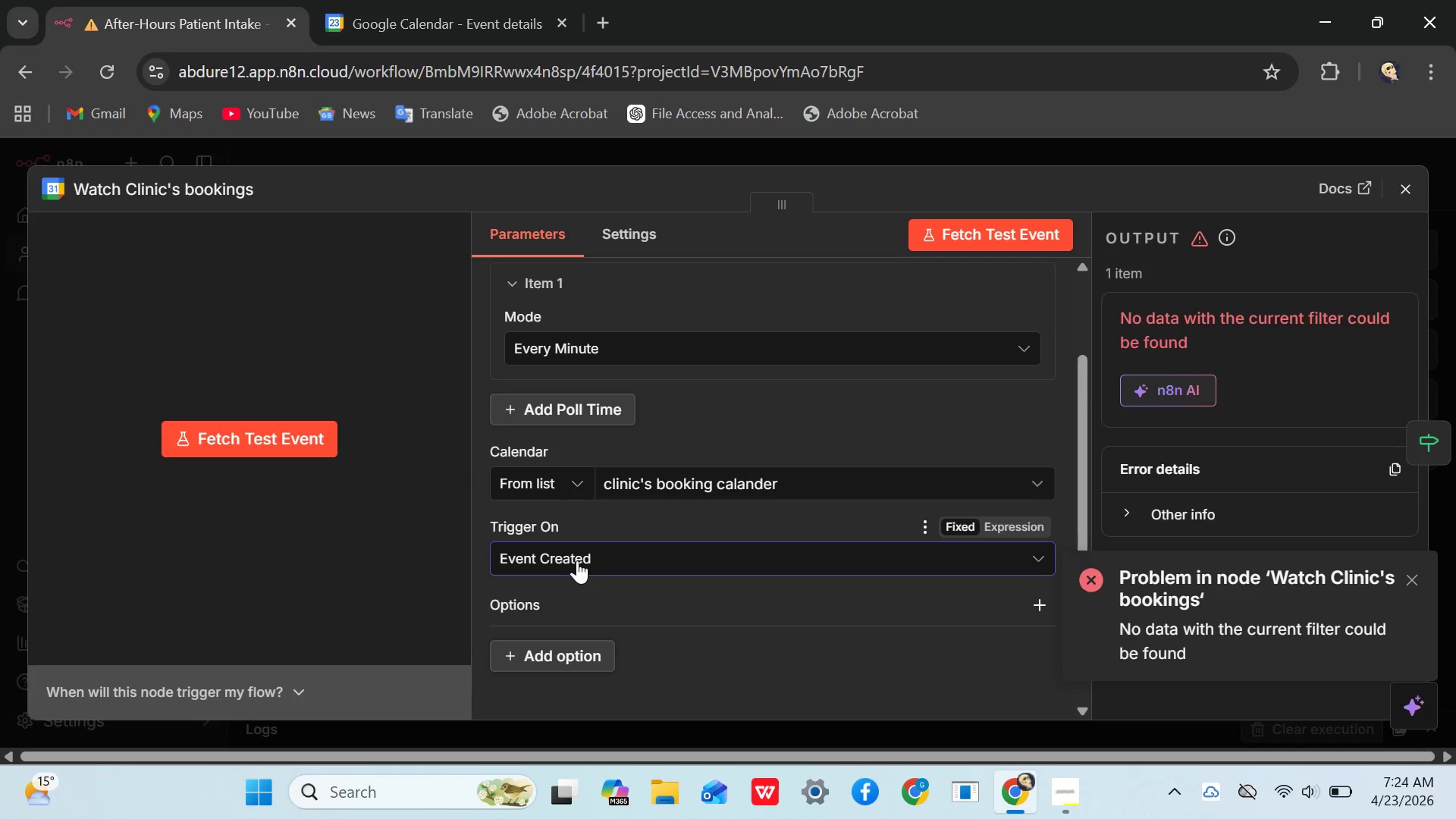 
left_click([577, 560])
 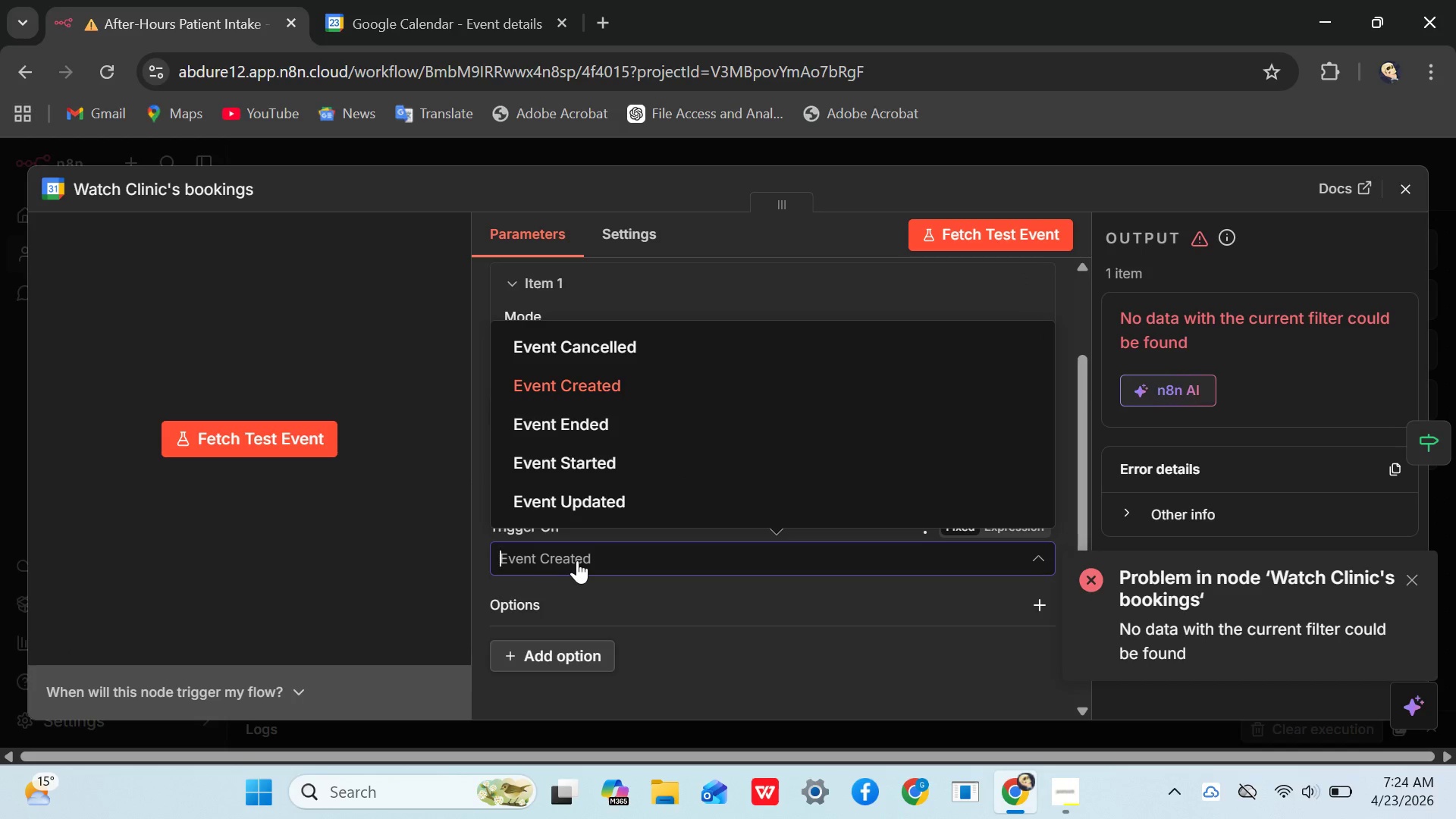 
left_click([577, 560])
 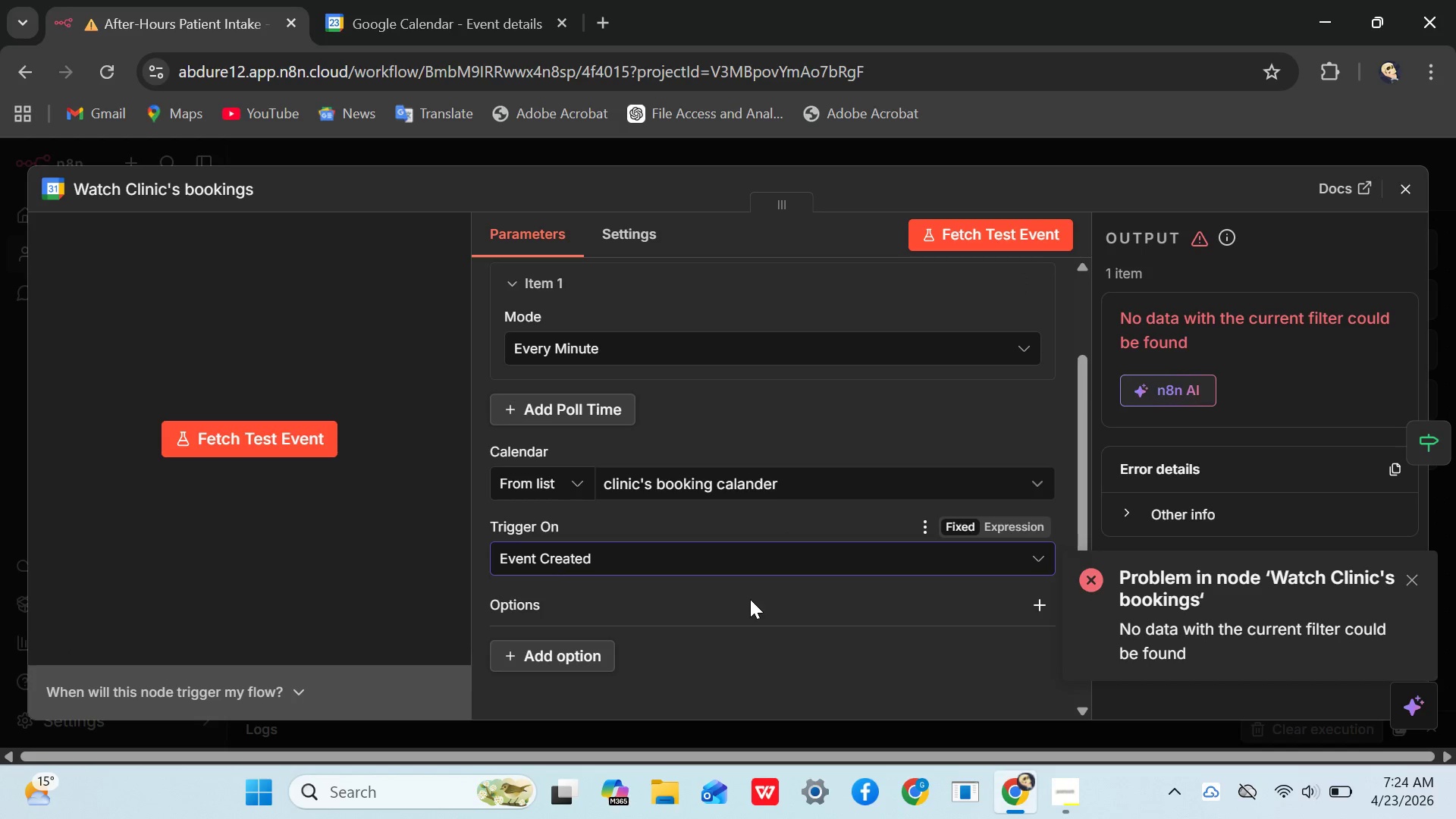 
left_click([751, 599])
 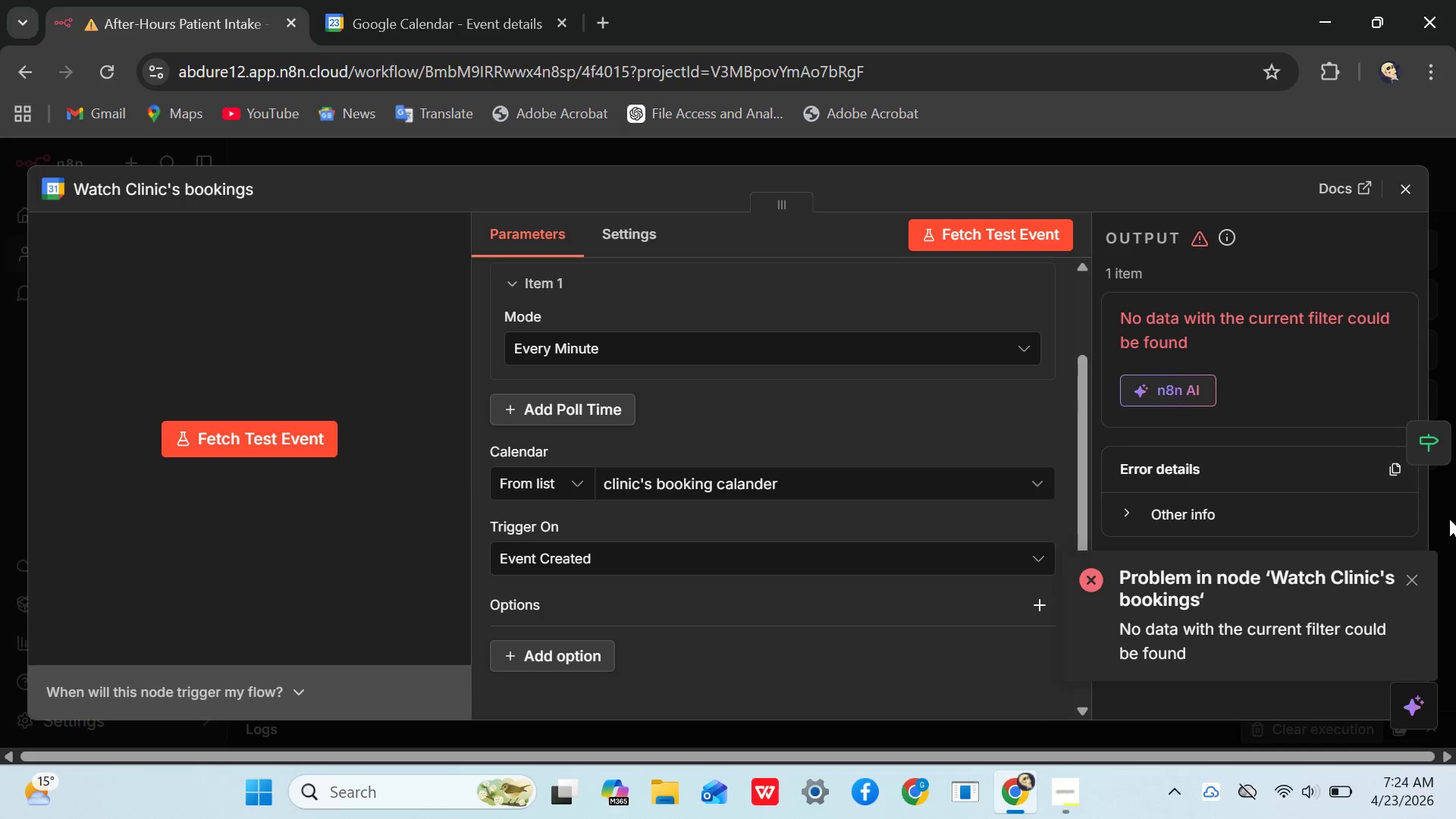 
left_click([1412, 582])
 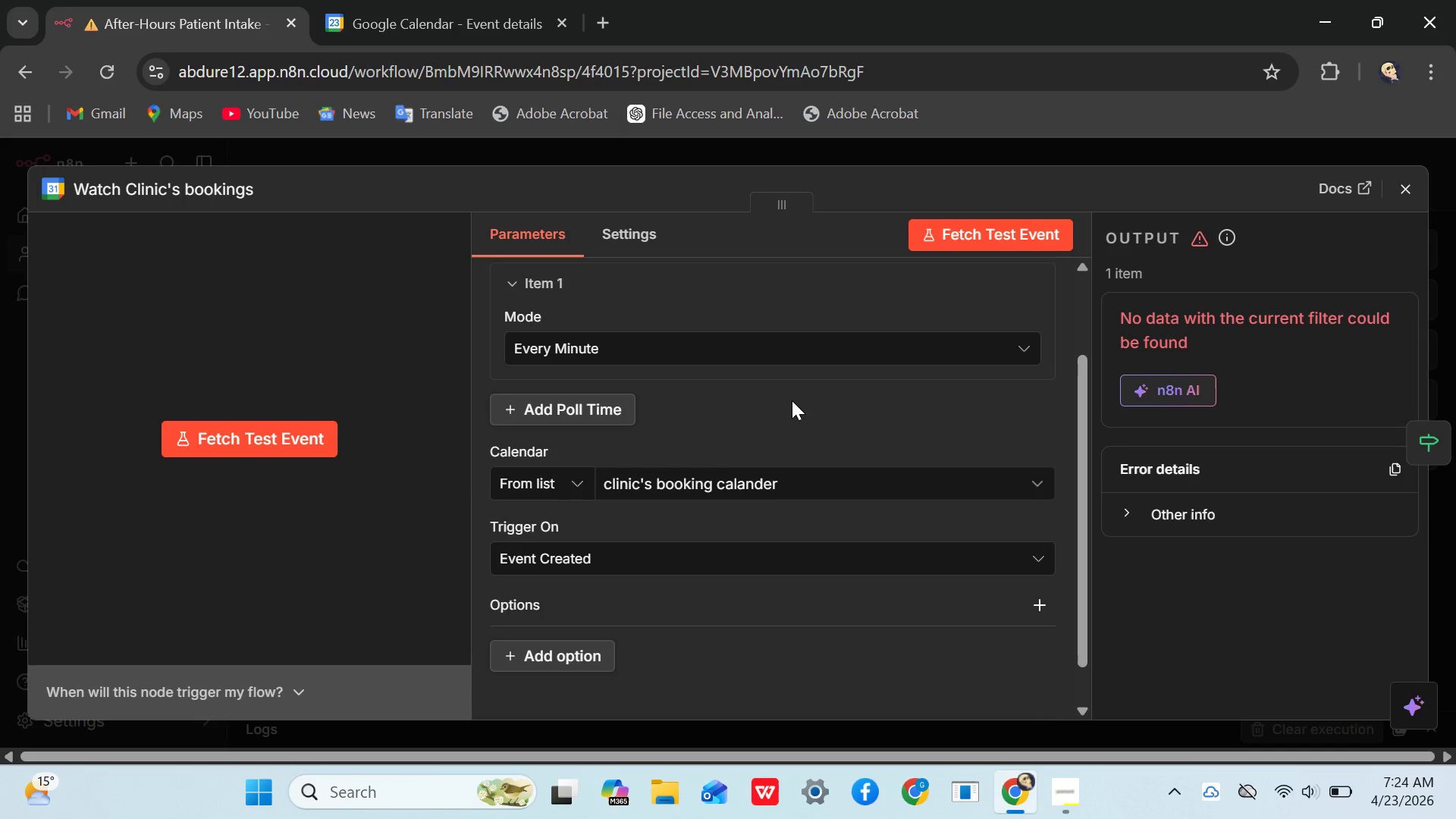 
scroll: coordinate [792, 400], scroll_direction: up, amount: 3.0
 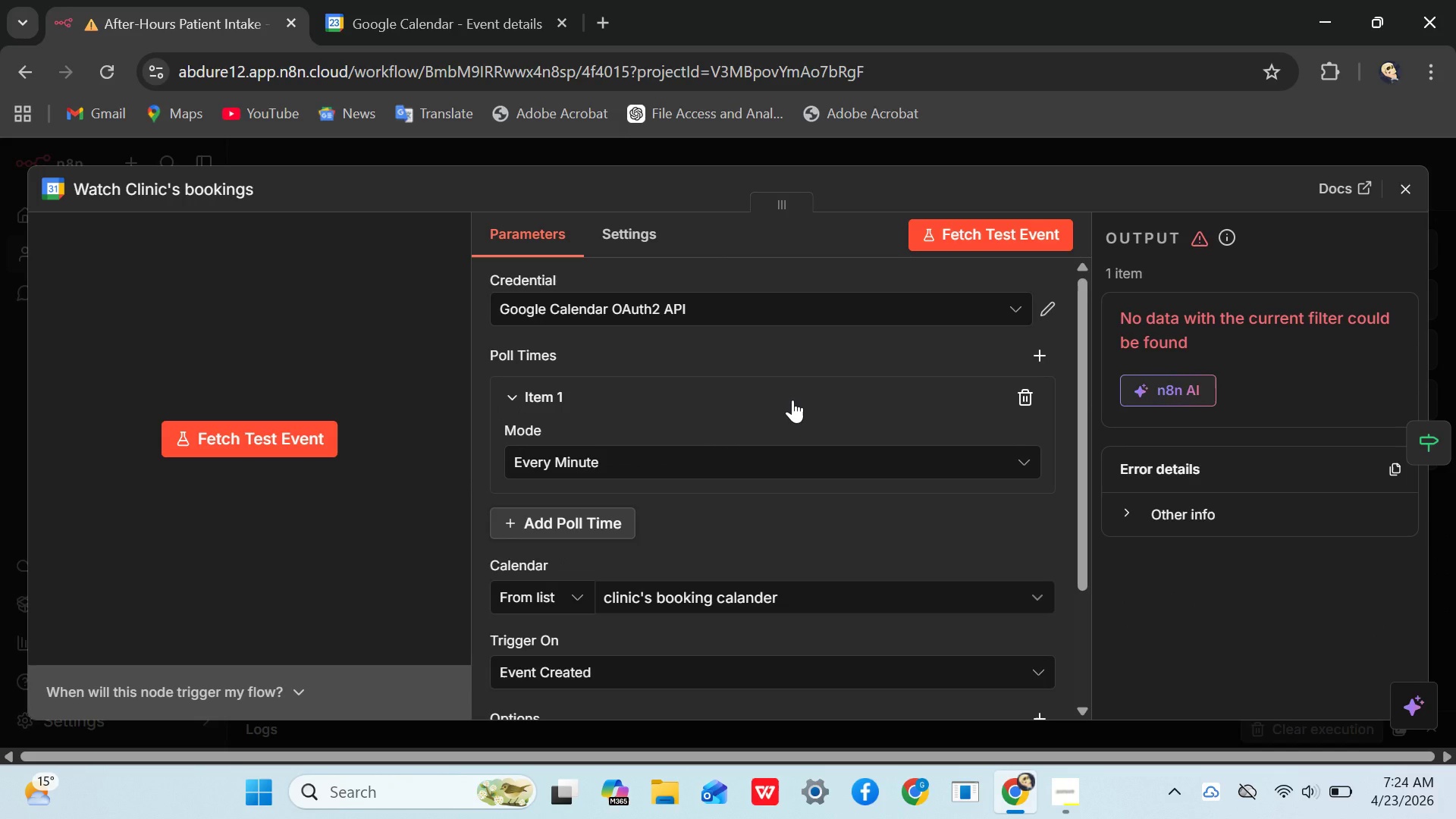 
scroll: coordinate [792, 400], scroll_direction: none, amount: 0.0
 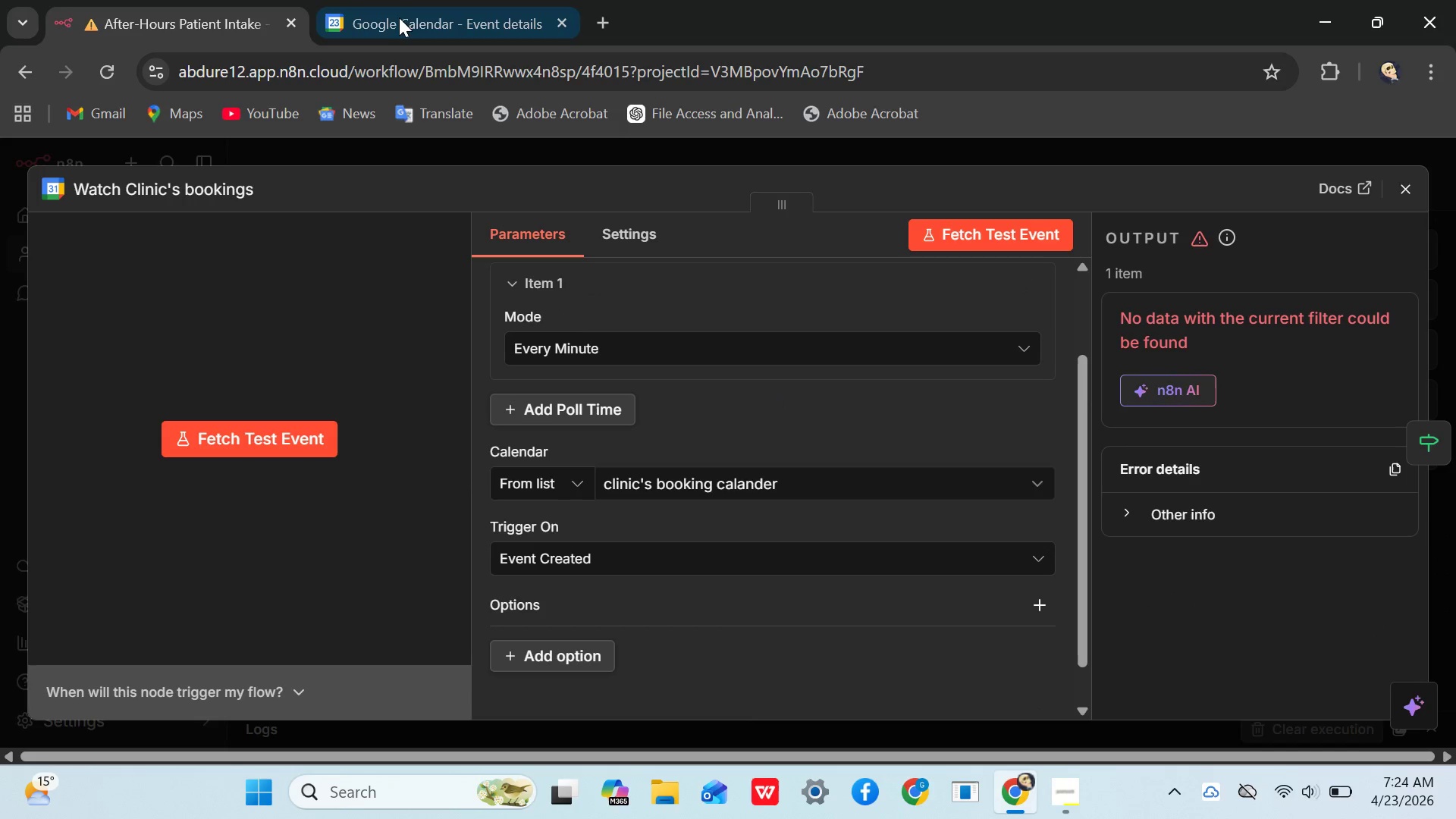 
left_click_drag(start_coordinate=[394, 12], to_coordinate=[389, 11])
 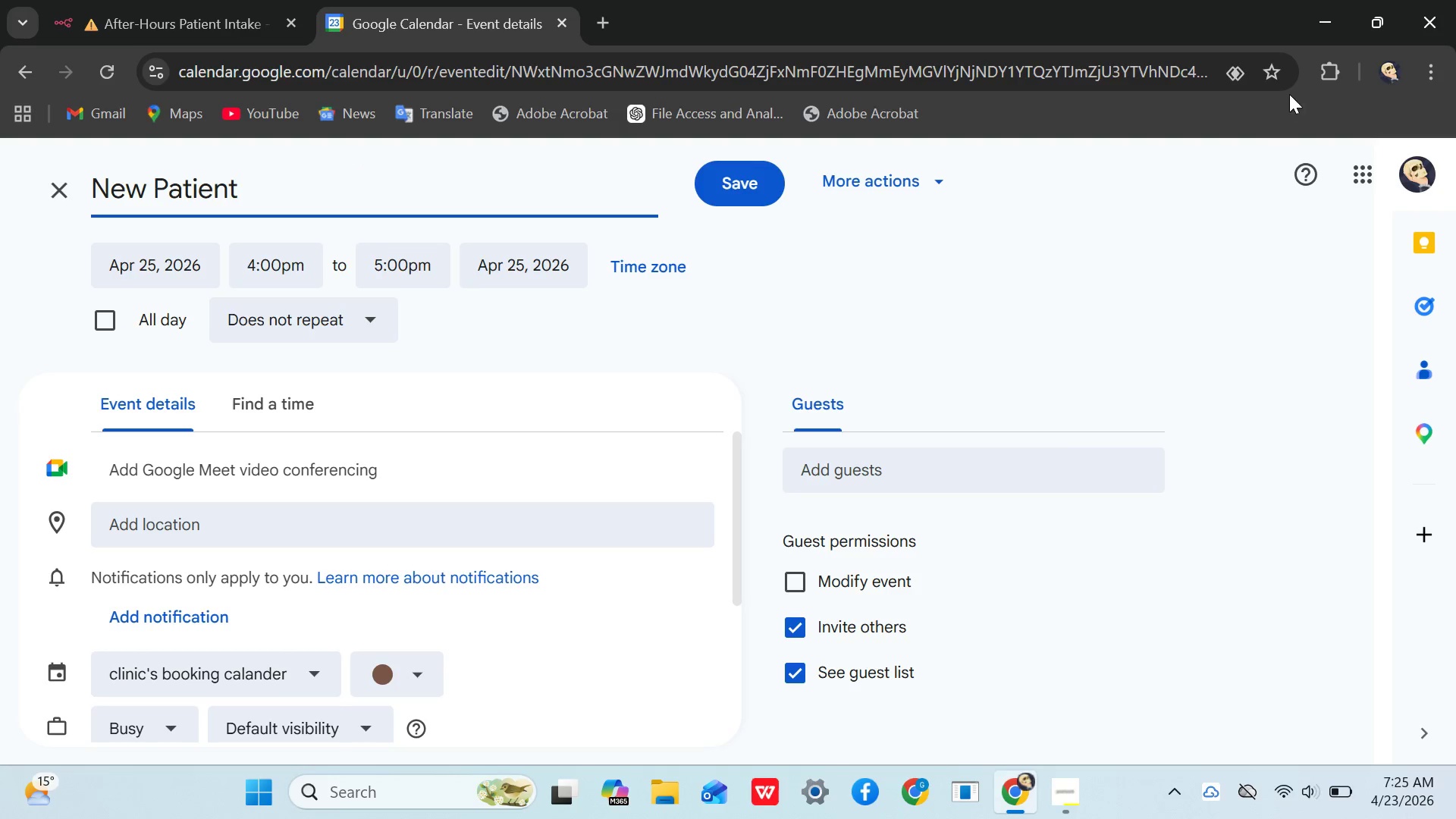 
left_click([119, 35])
 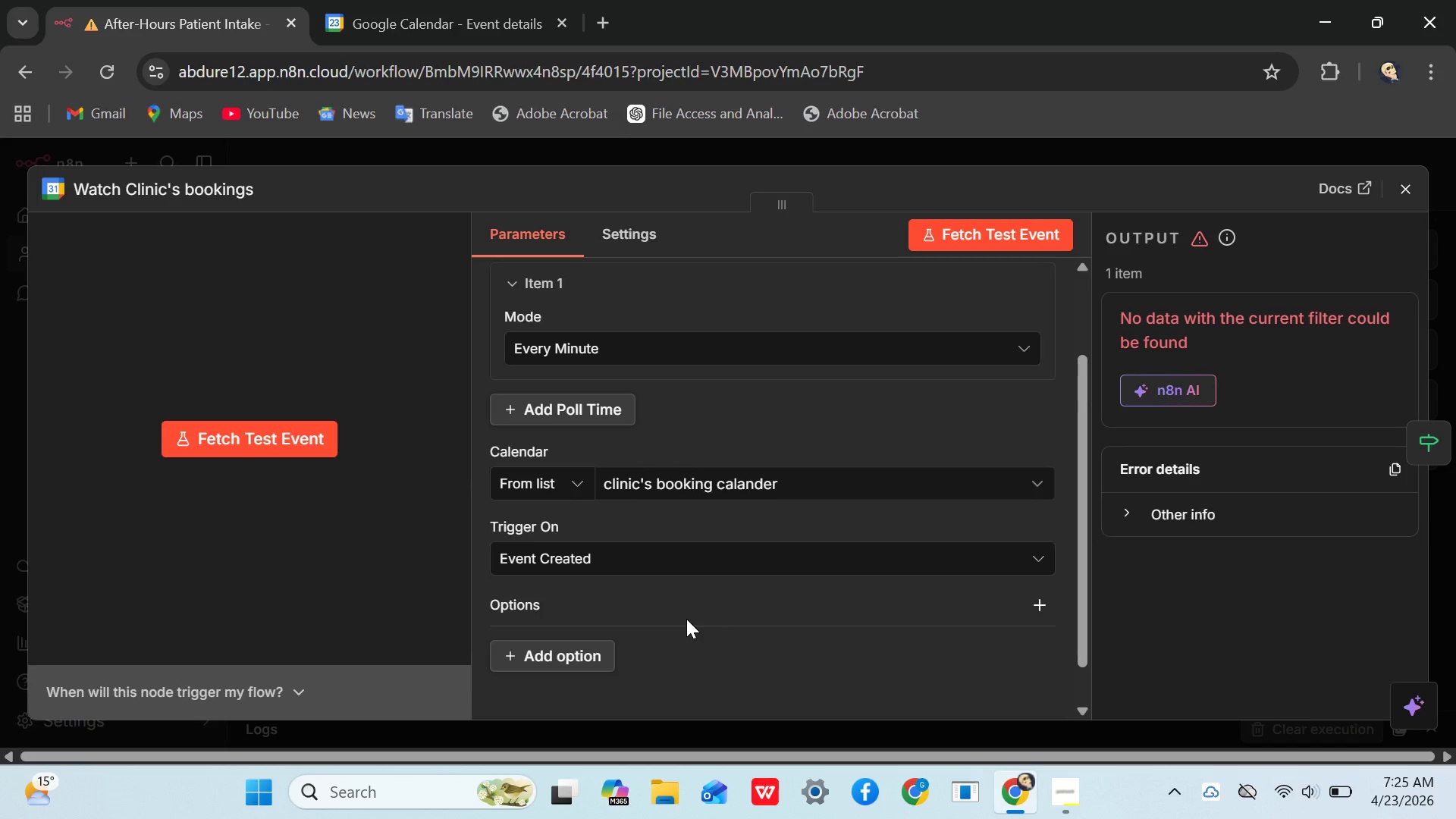 
wait(7.75)
 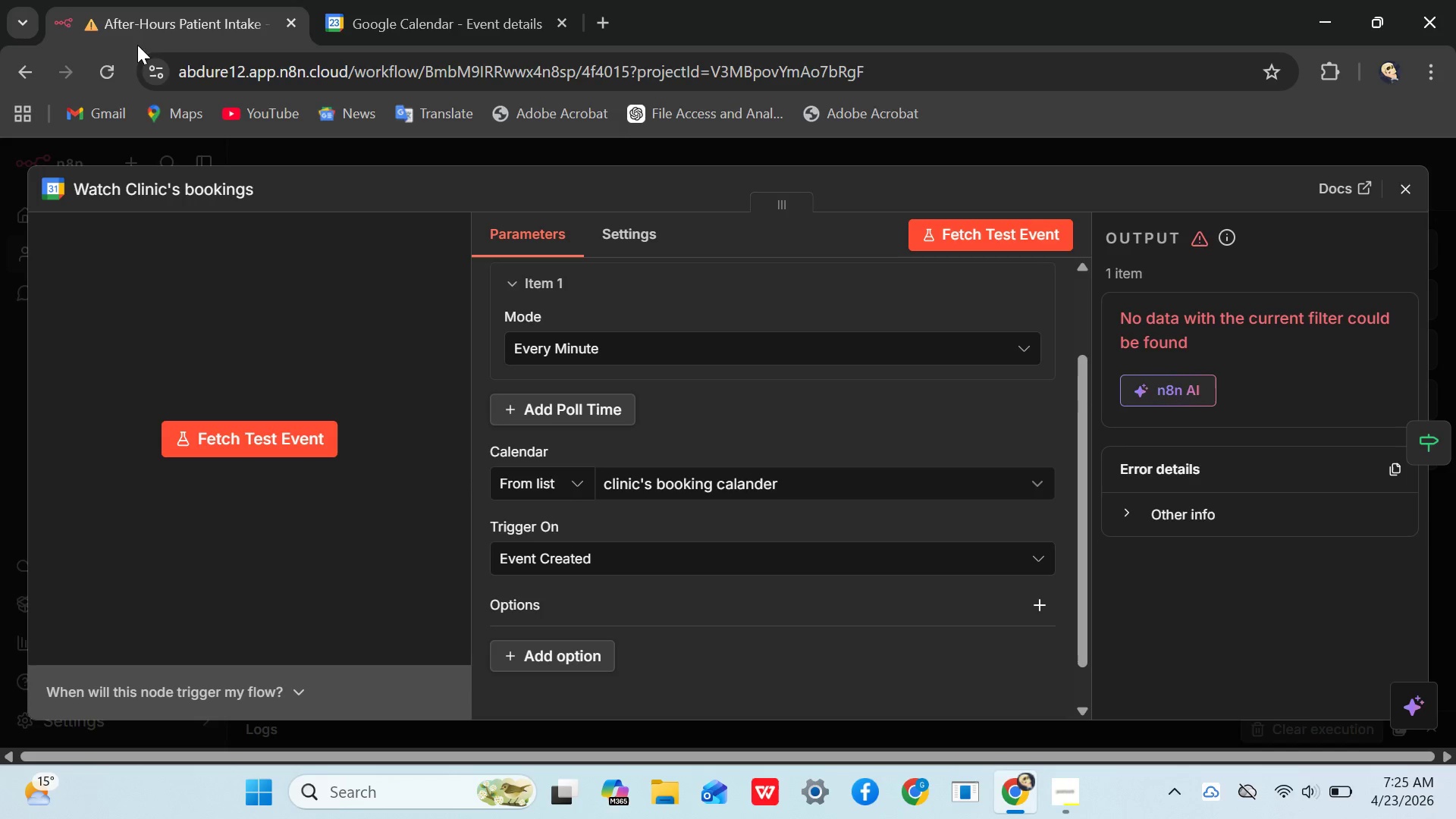 
left_click([952, 233])
 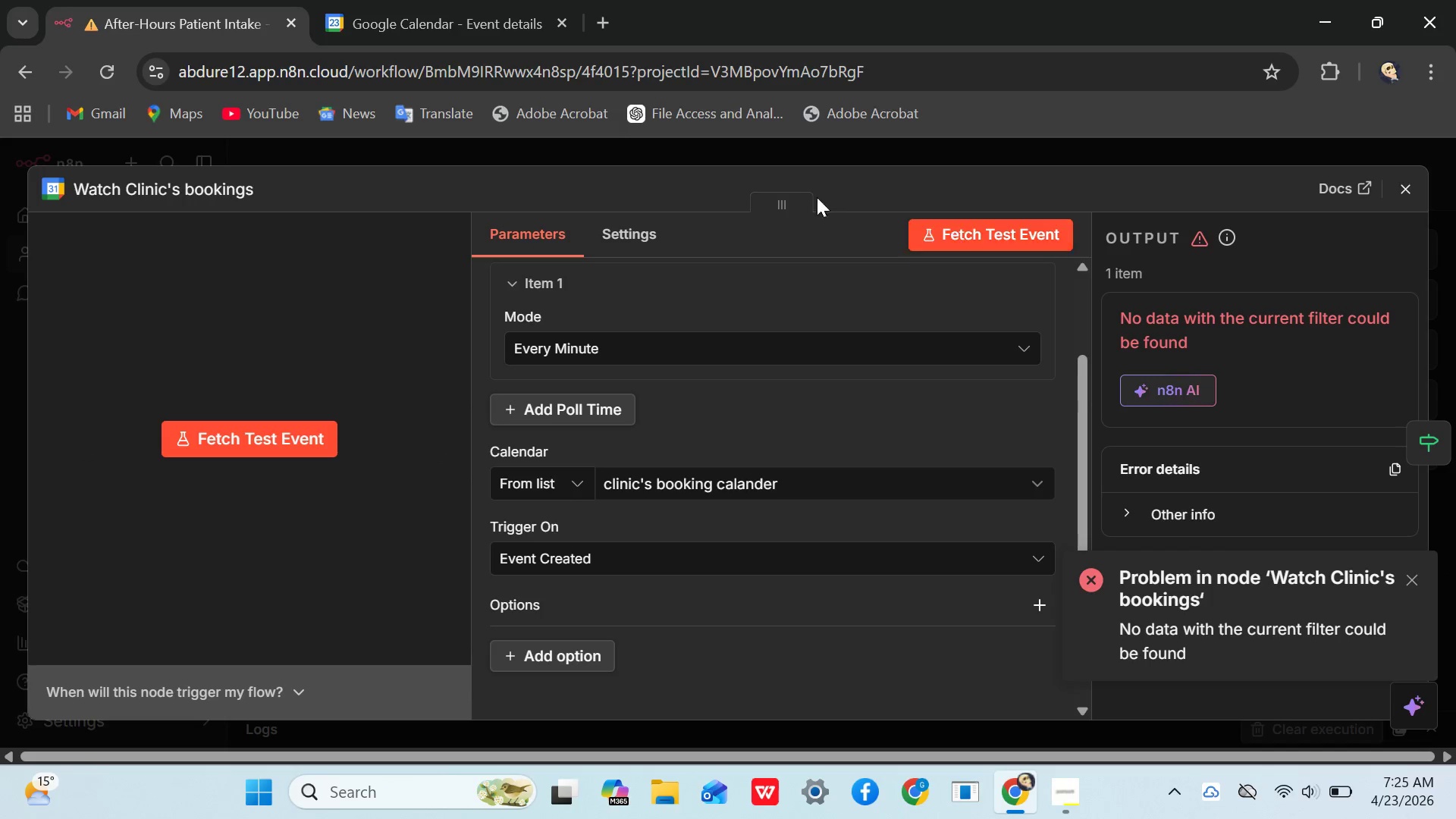 
left_click([393, 8])
 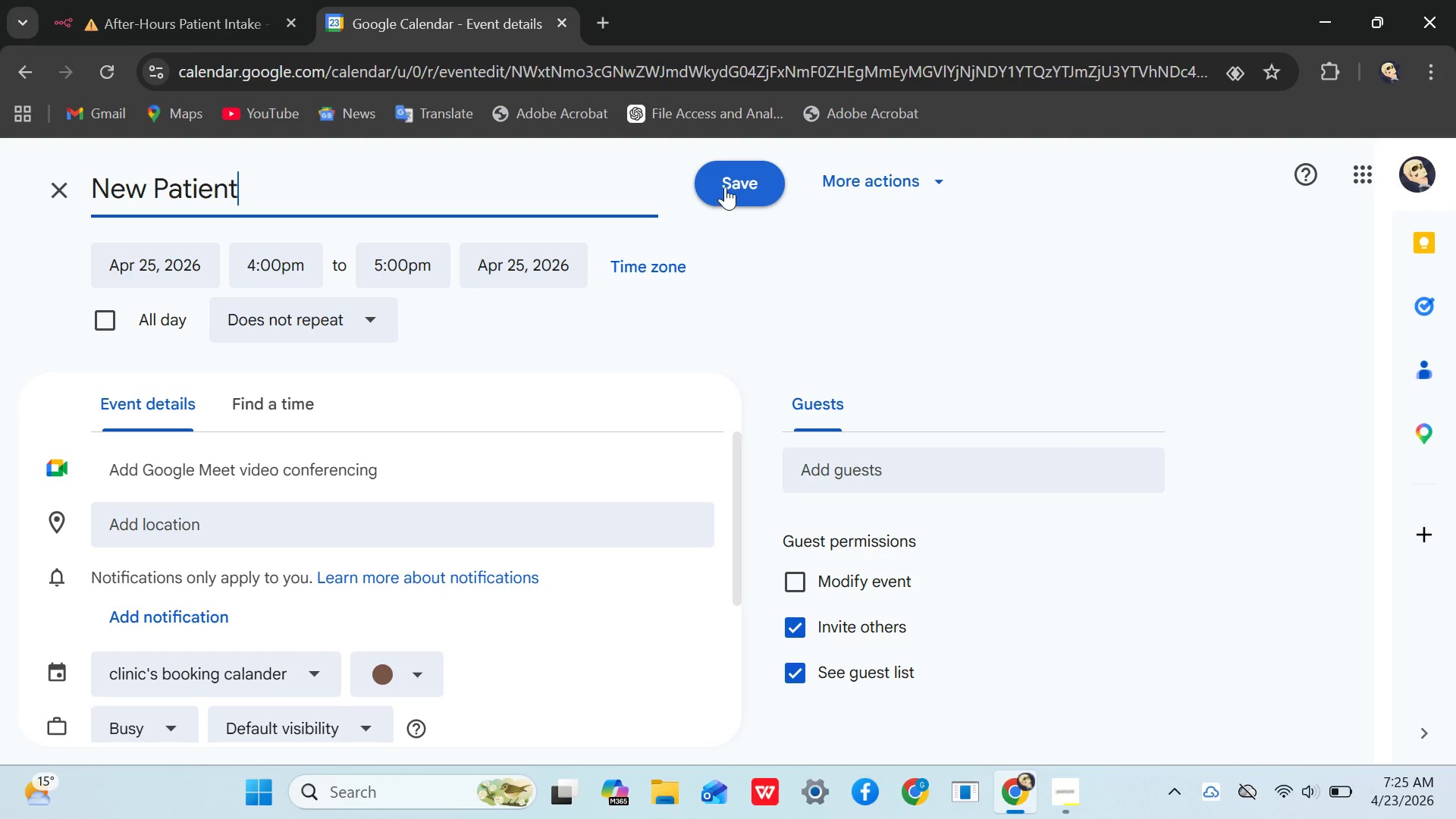 
left_click([733, 173])
 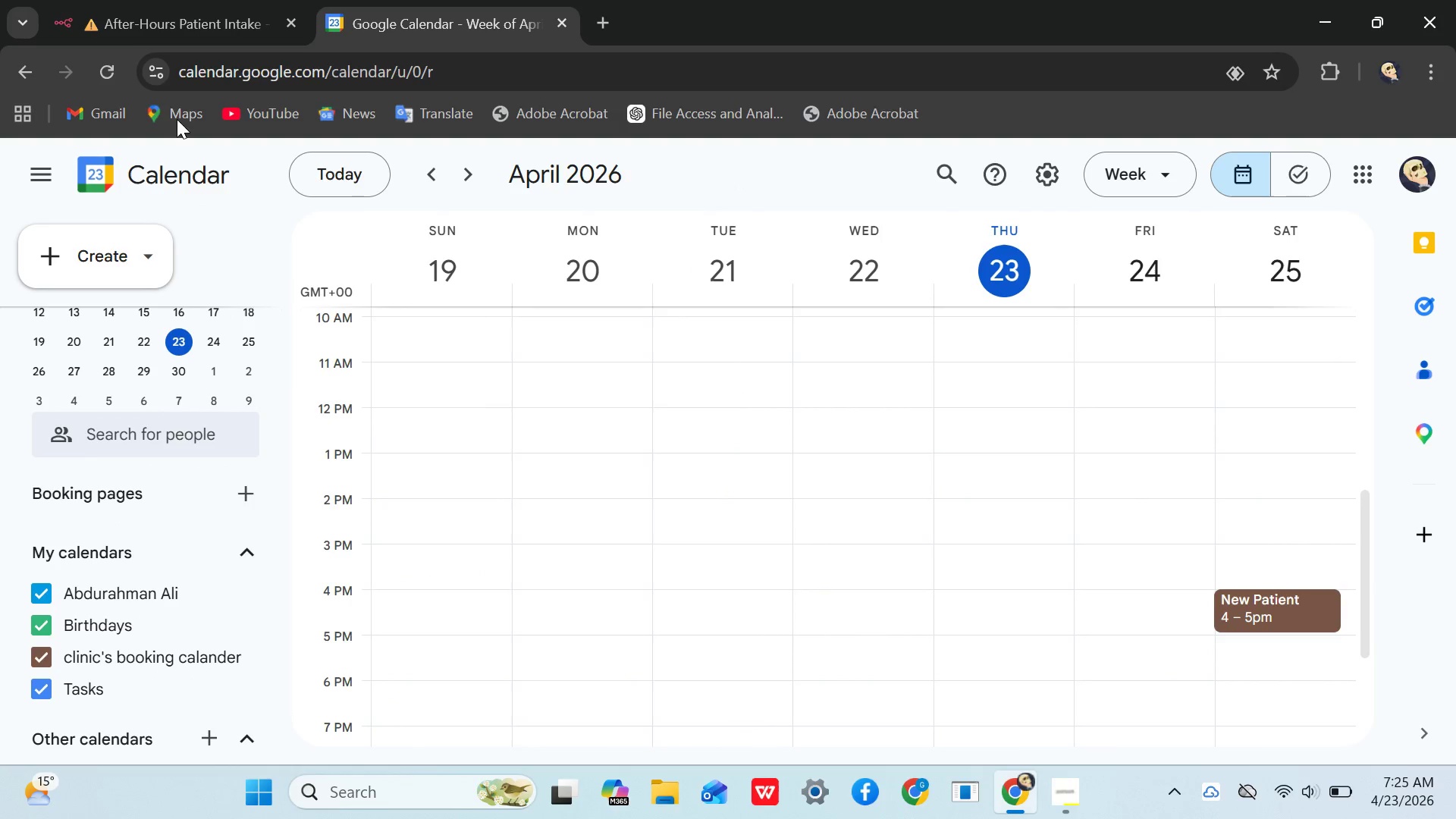 
left_click([119, 77])
 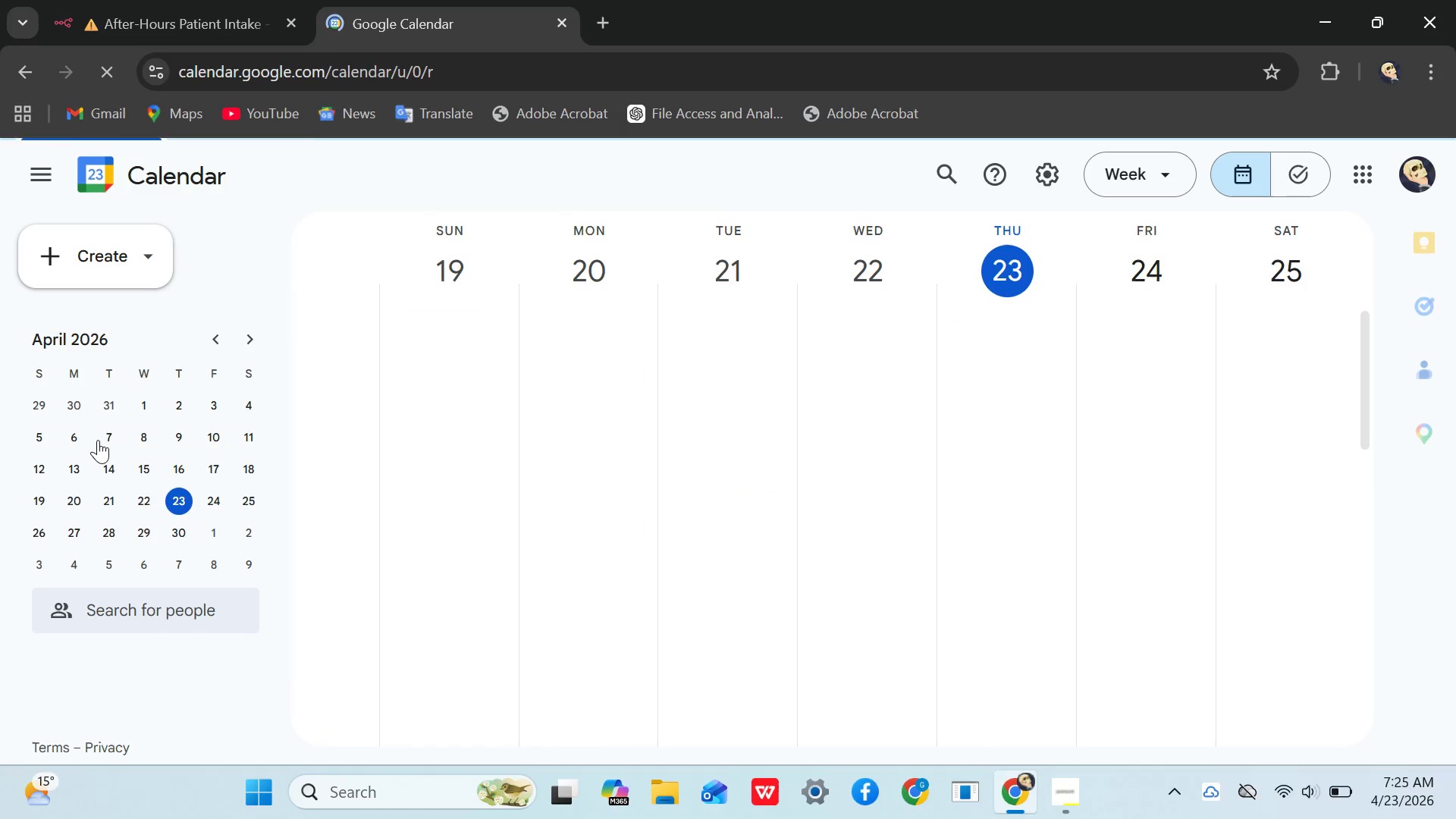 
scroll: coordinate [131, 443], scroll_direction: down, amount: 2.0
 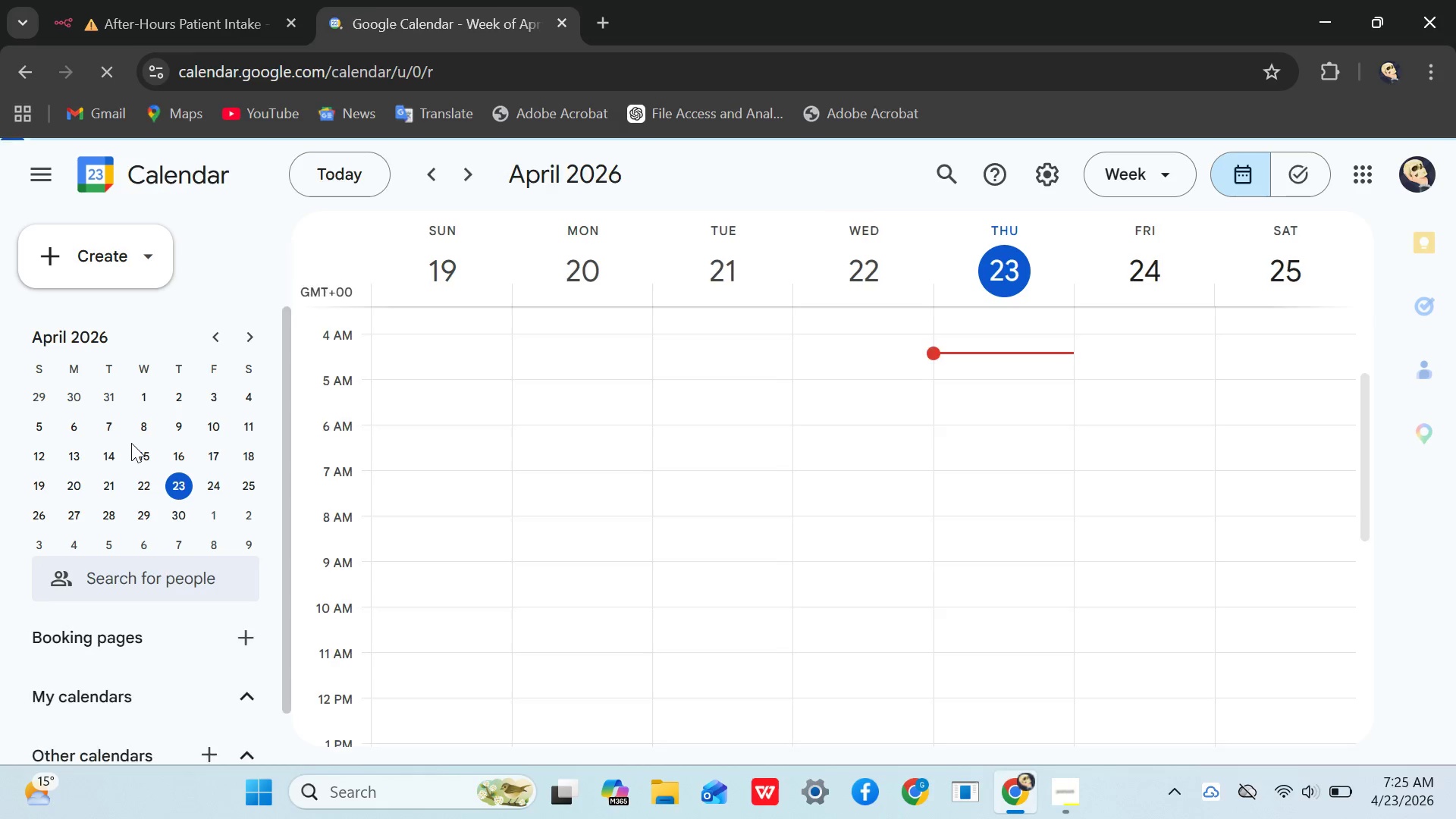 
scroll: coordinate [133, 438], scroll_direction: none, amount: 0.0
 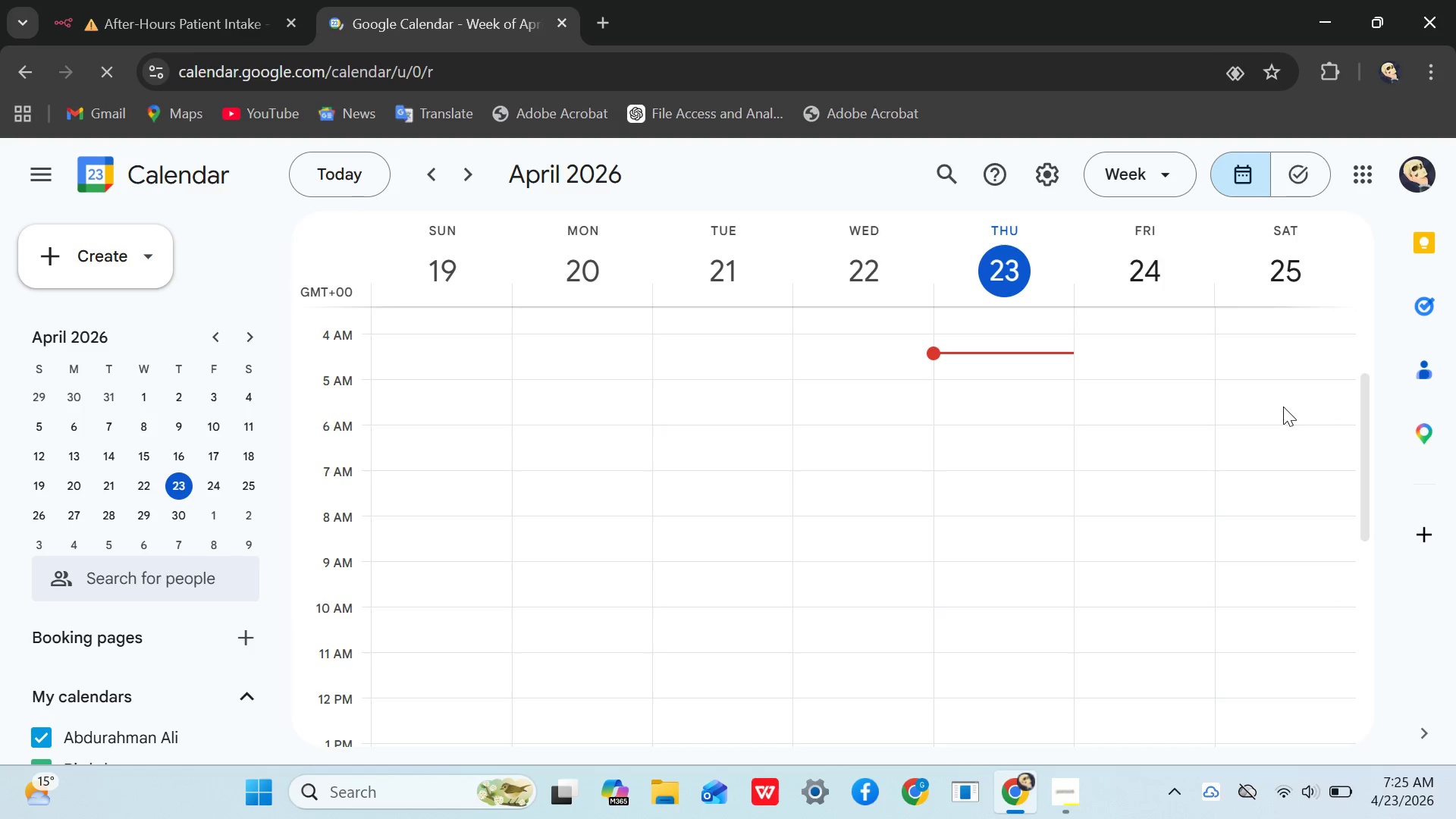 
scroll: coordinate [1269, 598], scroll_direction: down, amount: 3.0
 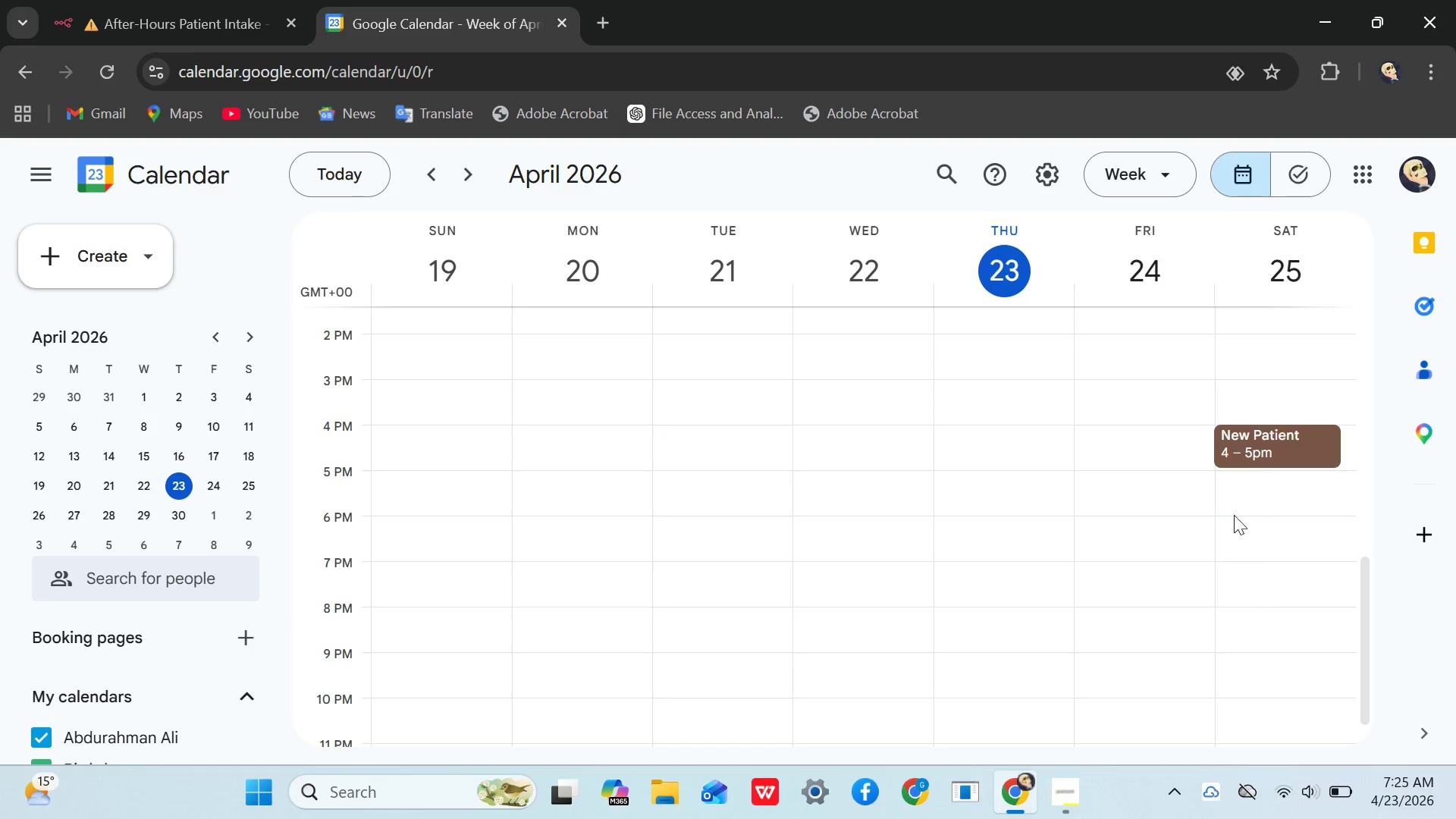 
left_click([1267, 483])
 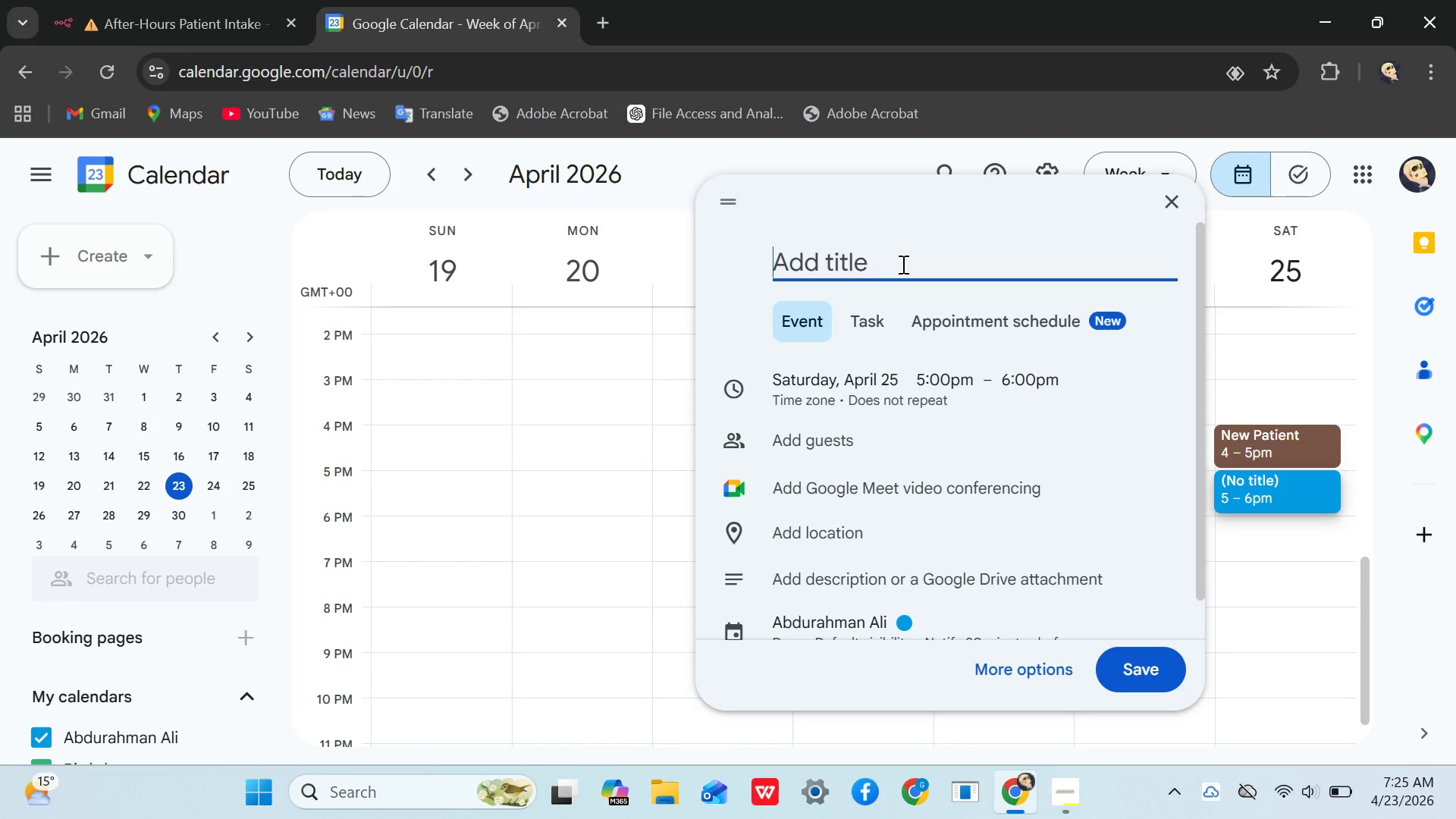 
type(New Patir\)
key(Backspace)
key(Backspace)
type(ent)
 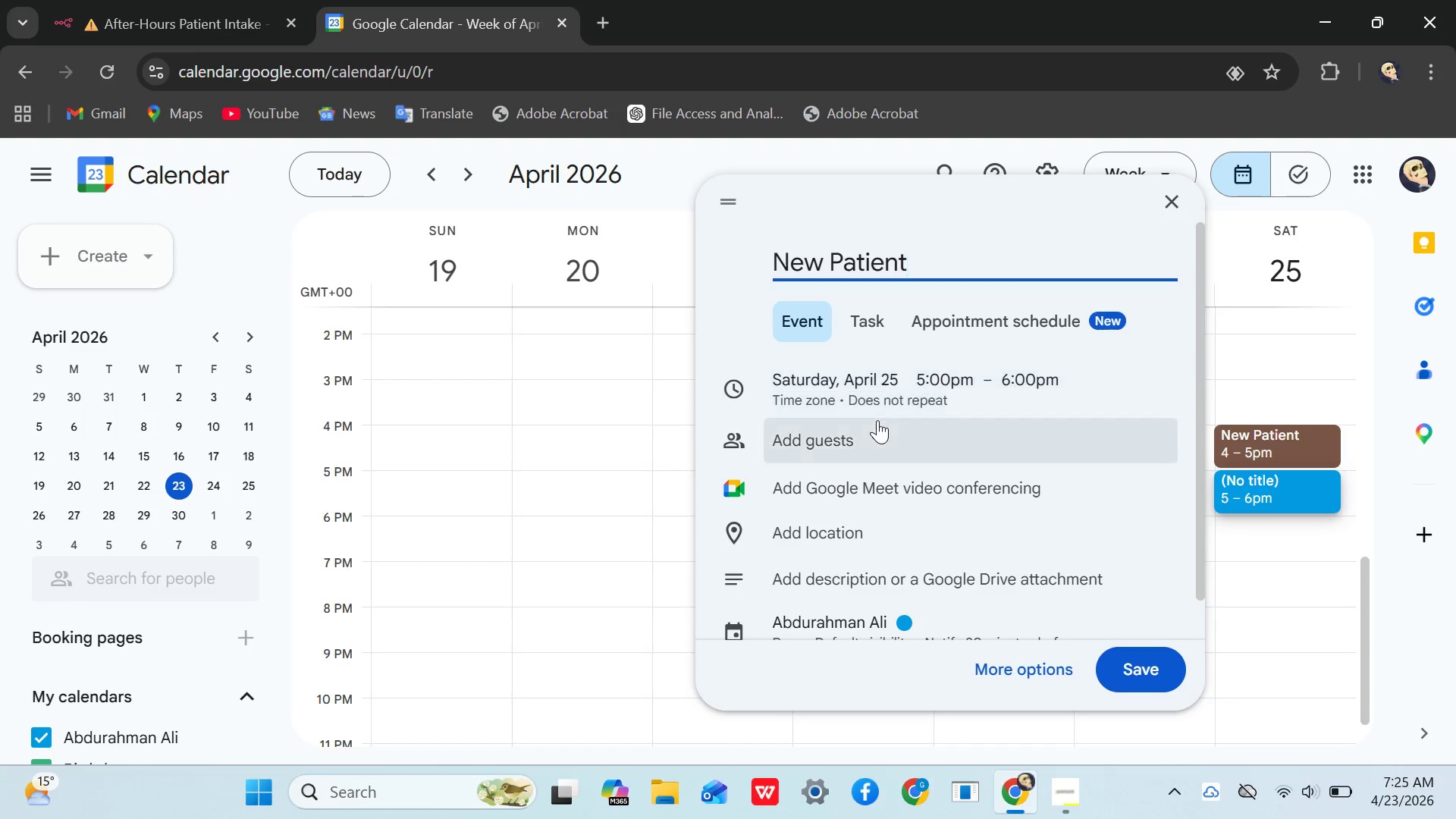 
scroll: coordinate [879, 413], scroll_direction: down, amount: 1.0
 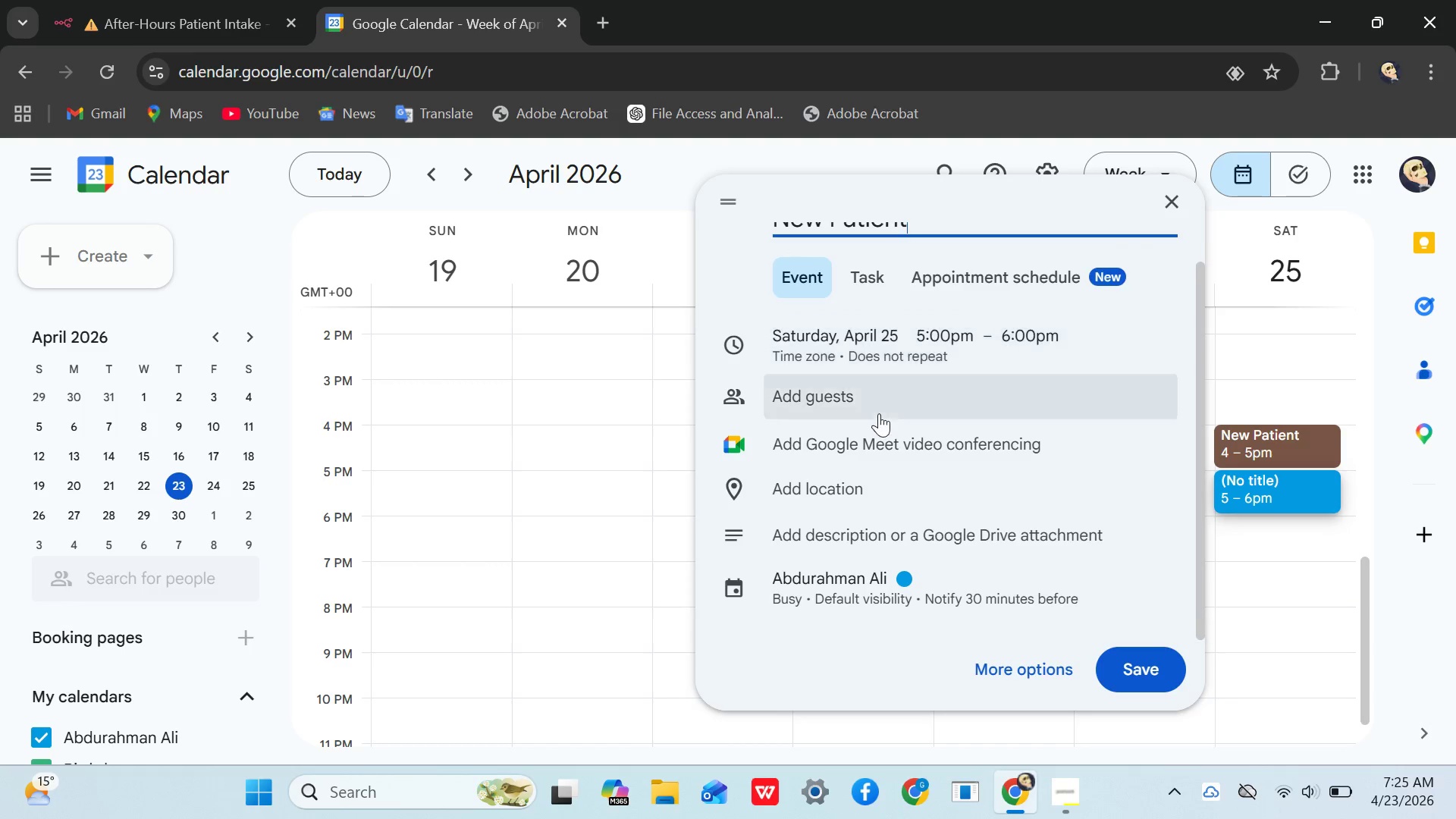 
mouse_move([845, 589])
 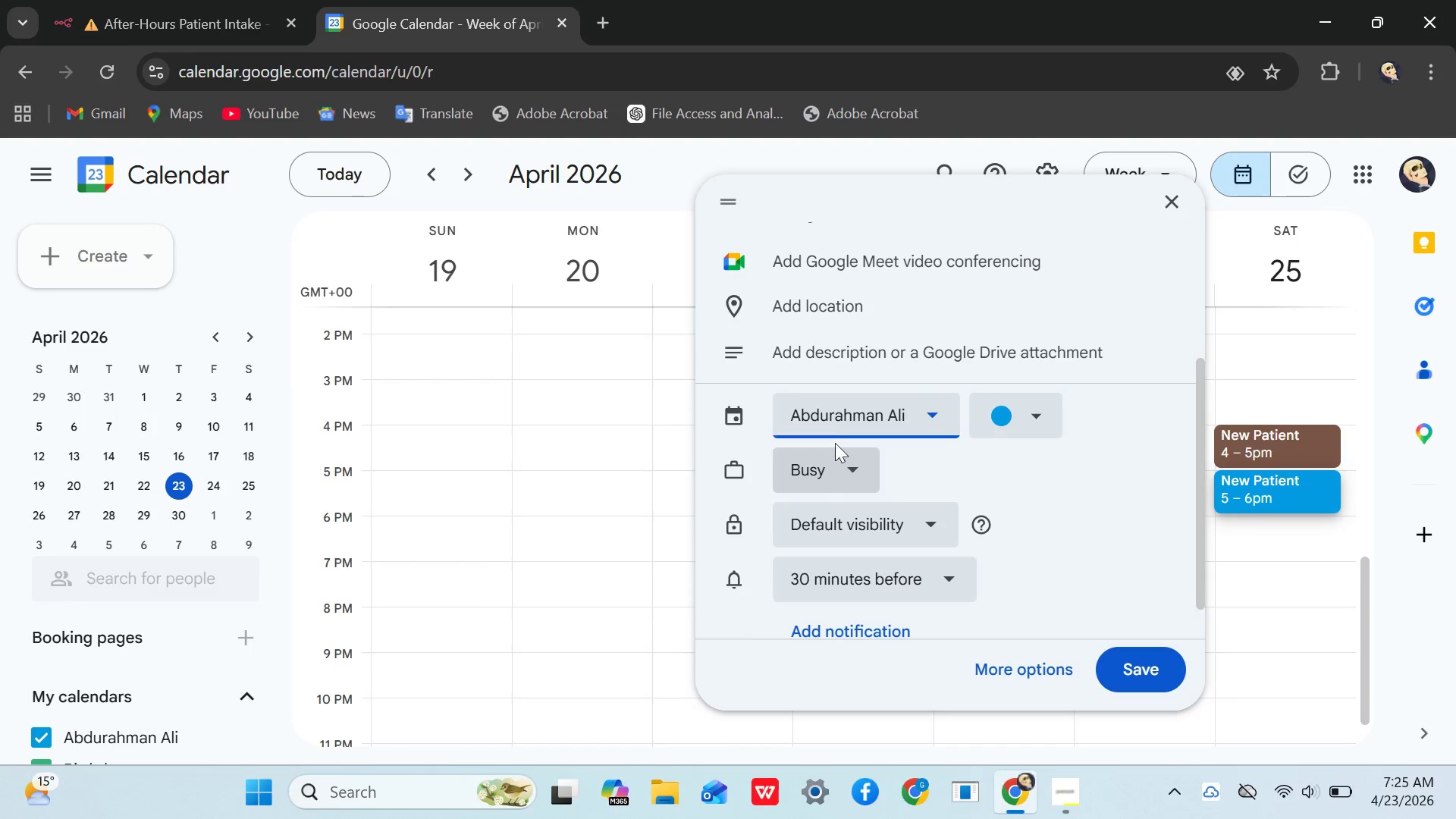 
left_click([835, 418])
 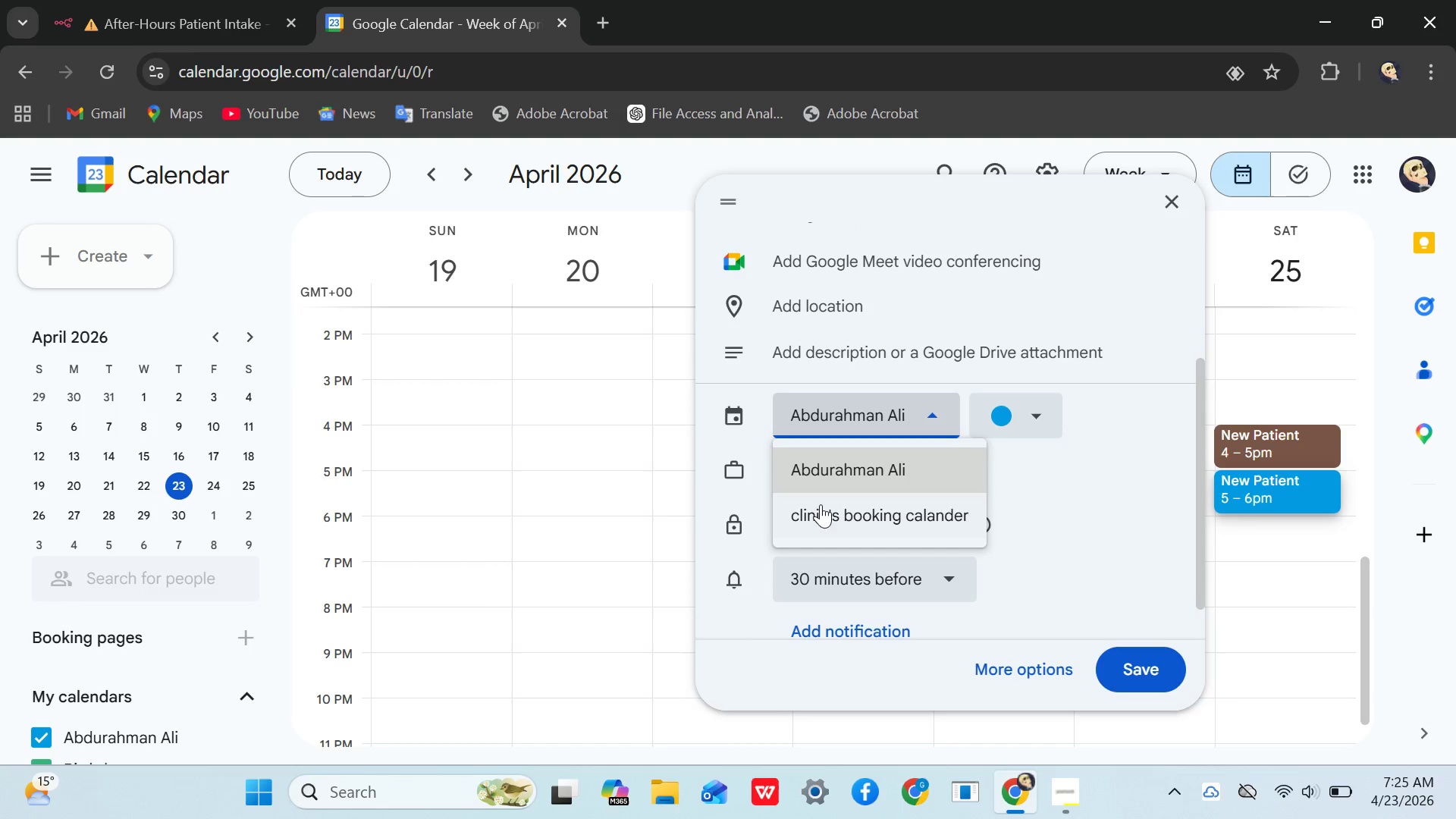 
left_click([815, 513])
 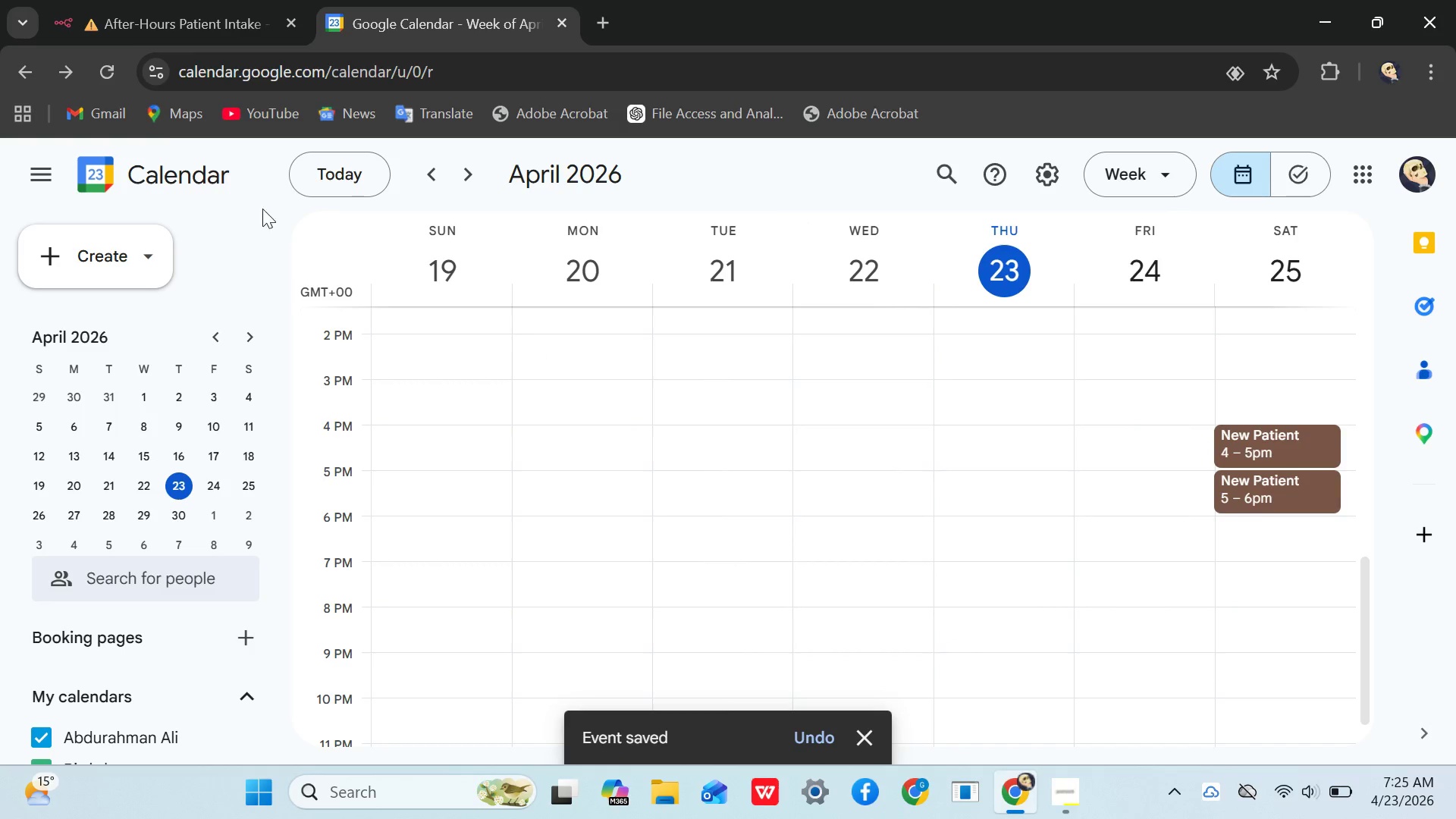 
left_click([121, 13])
 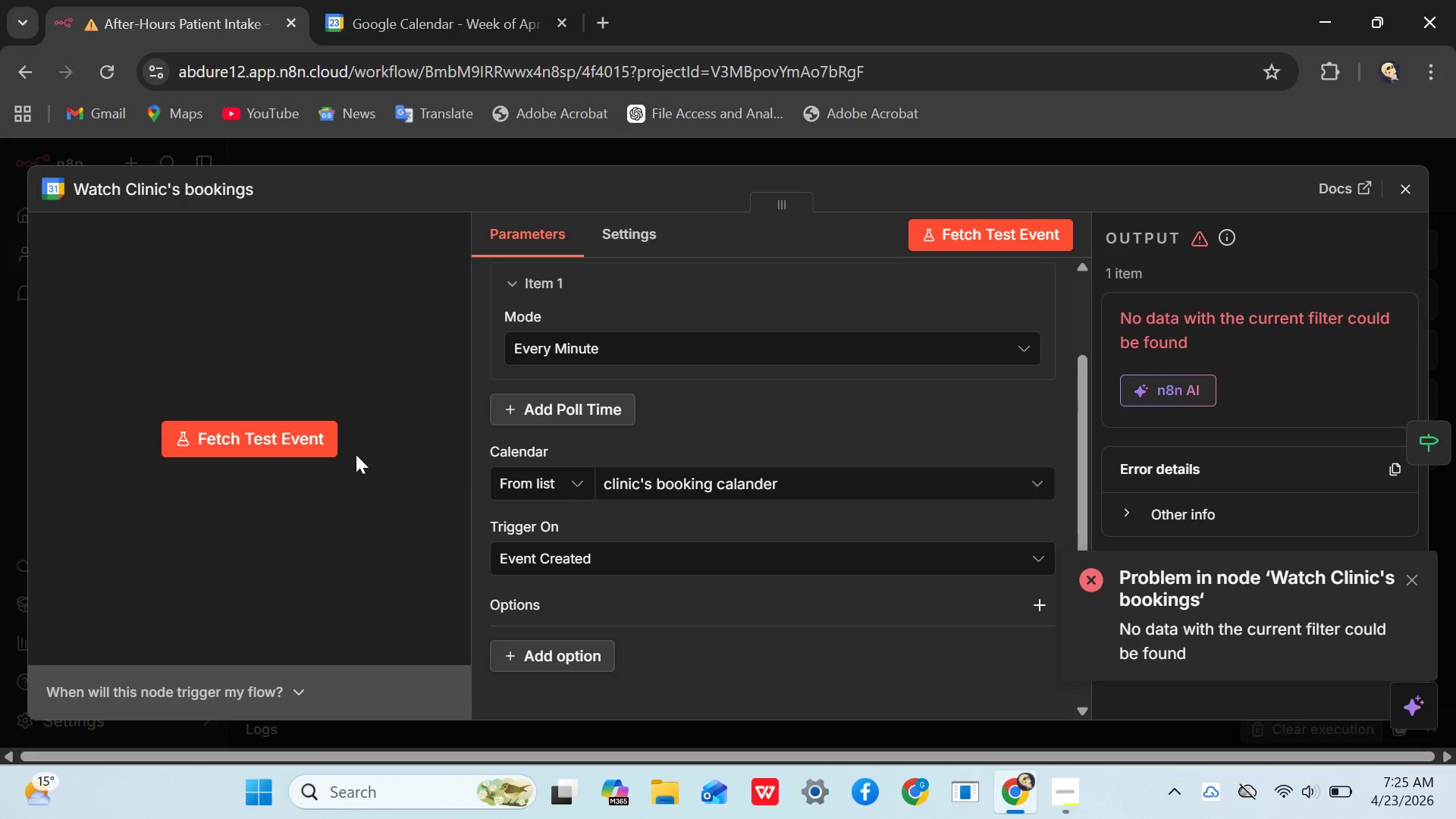 
left_click([316, 456])
 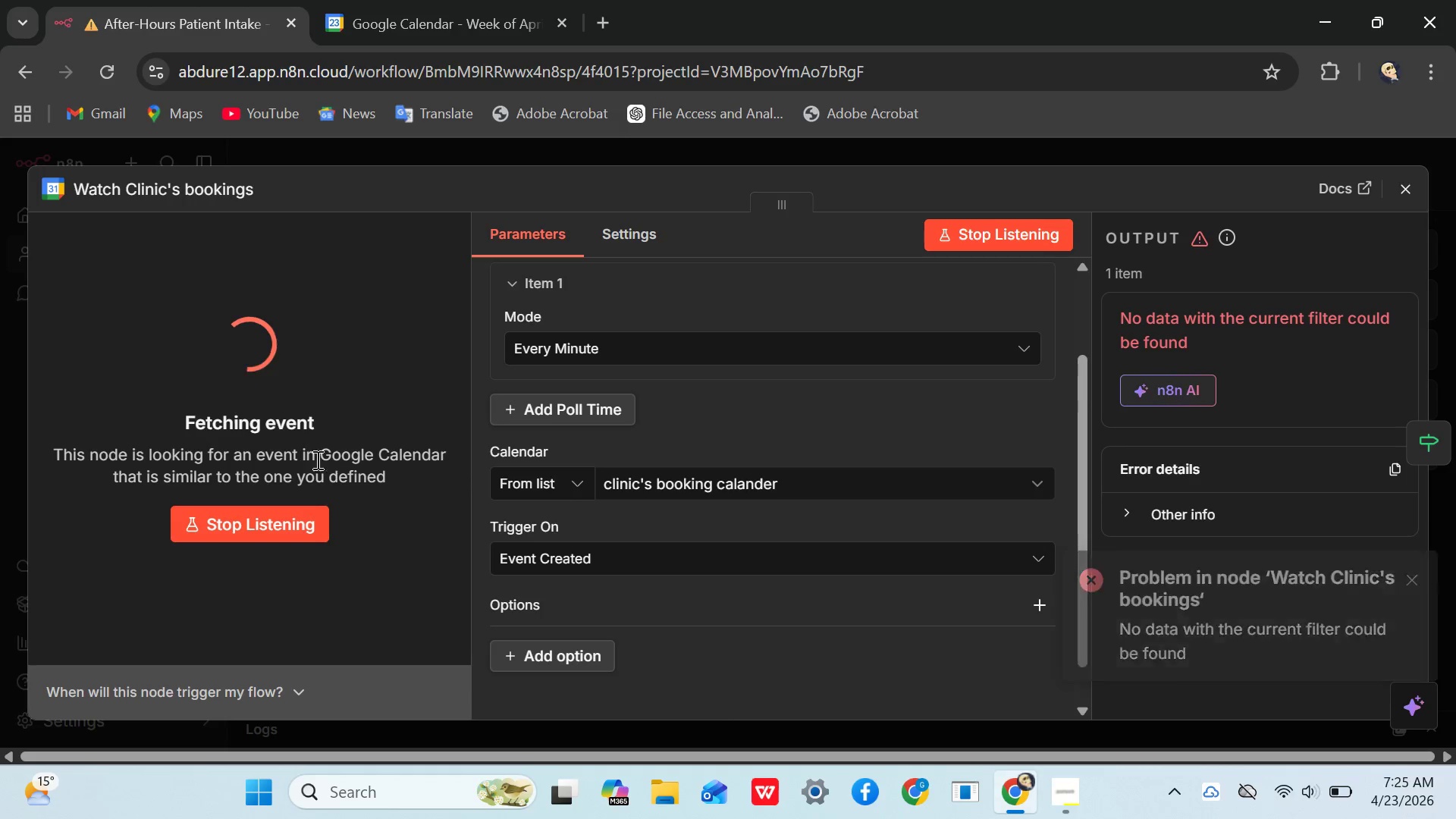 
mouse_move([335, 549])
 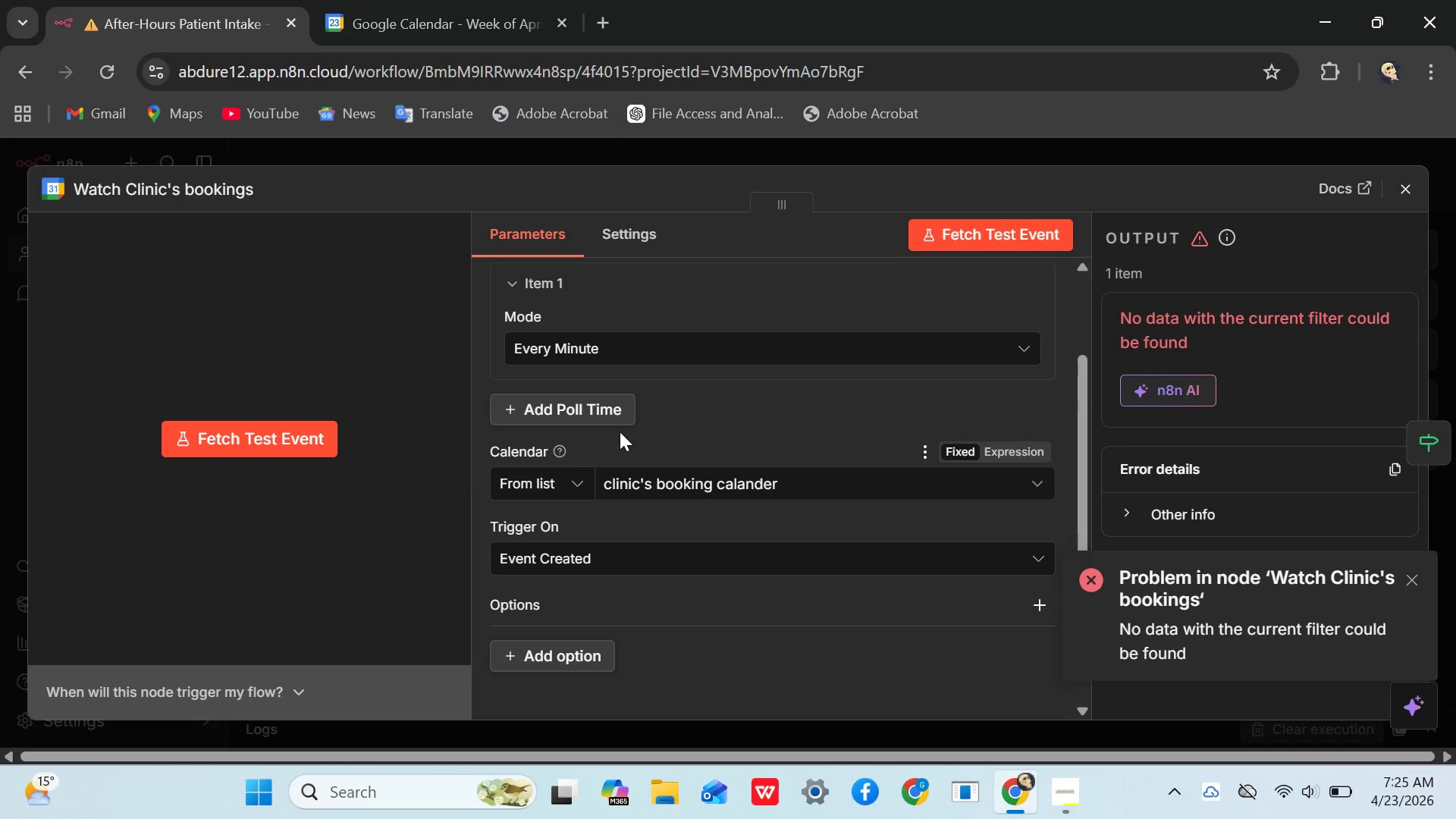 
scroll: coordinate [676, 413], scroll_direction: up, amount: 4.0
 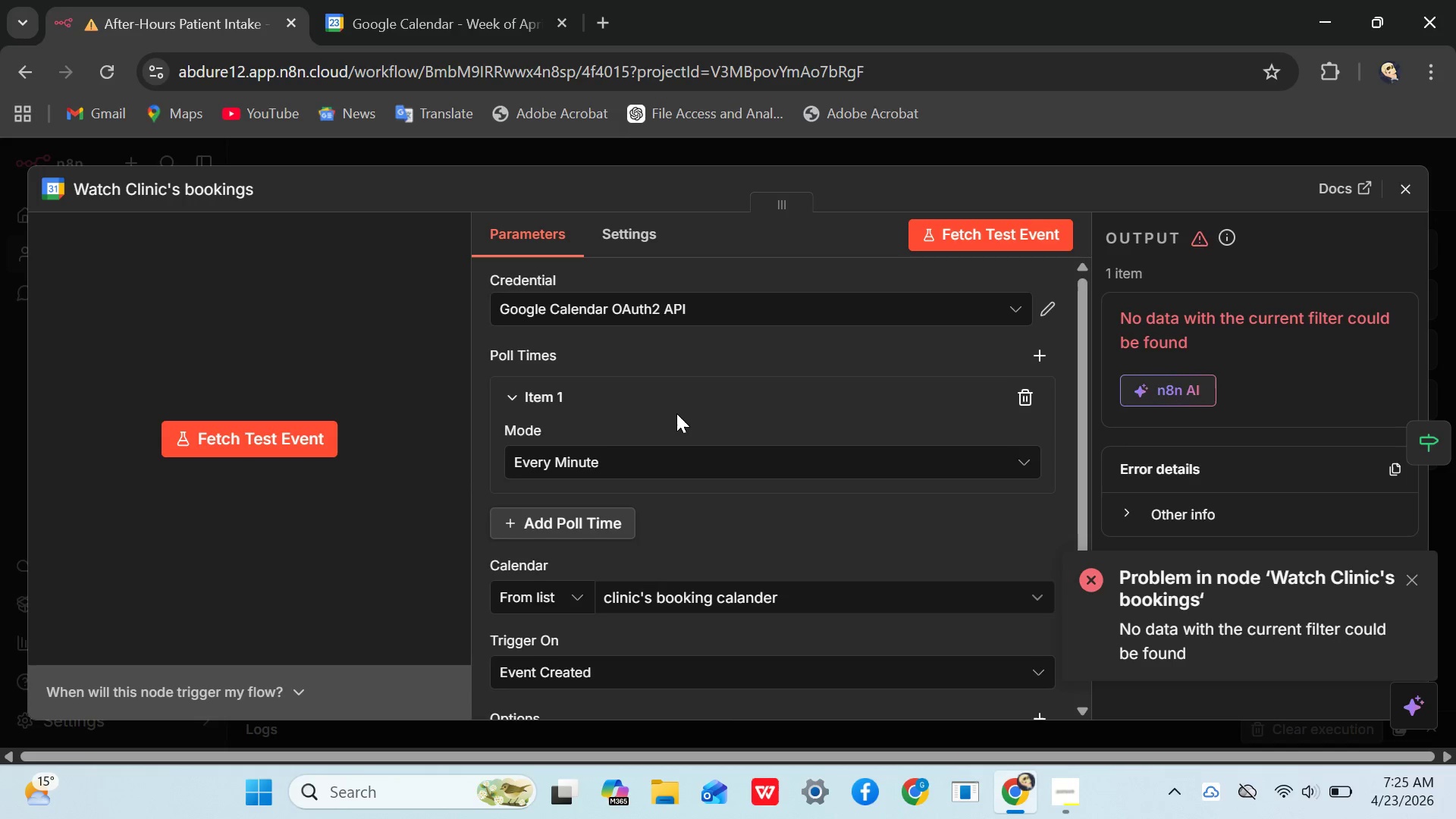 
scroll: coordinate [676, 413], scroll_direction: none, amount: 0.0
 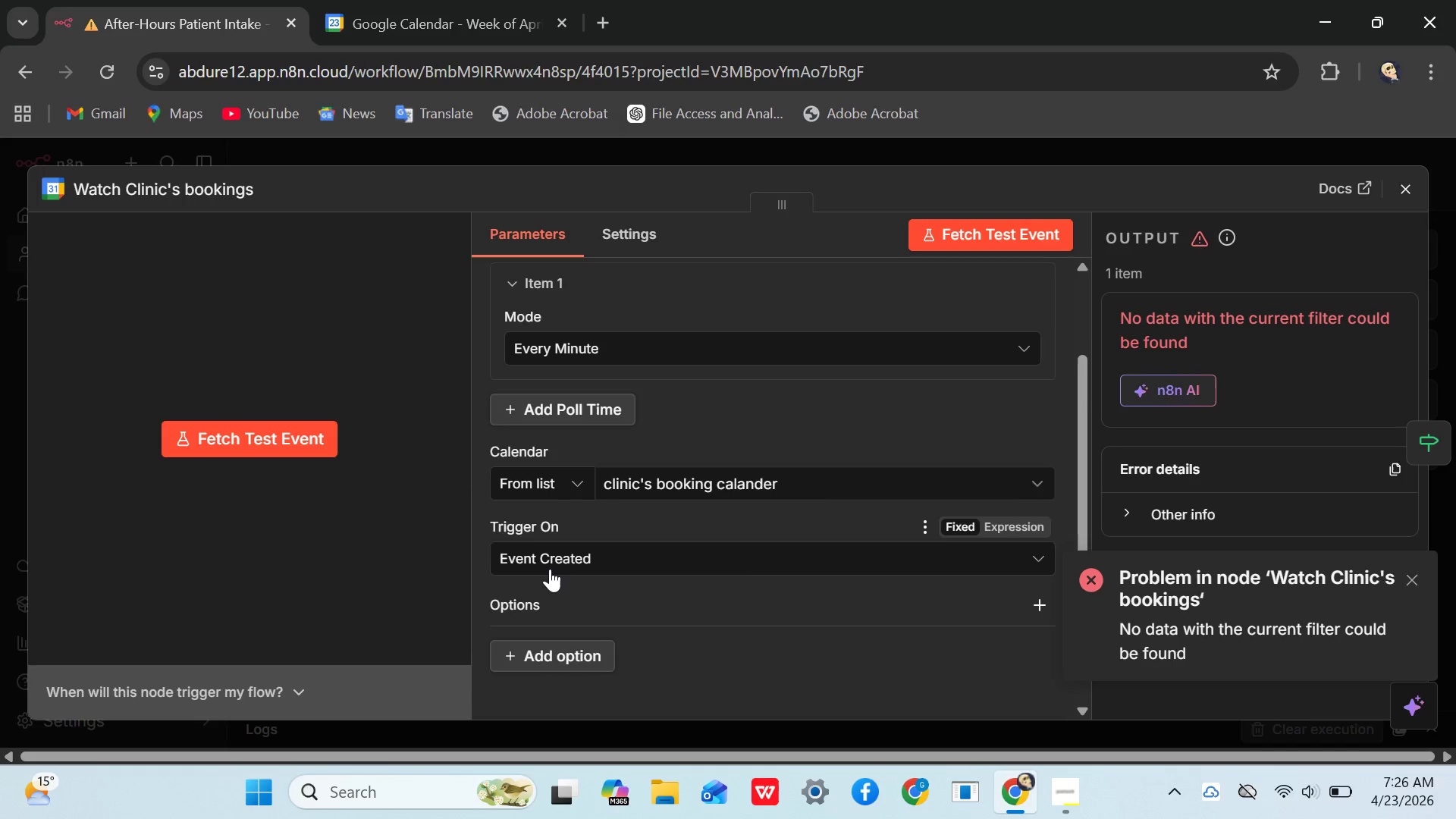 
left_click([401, 8])
 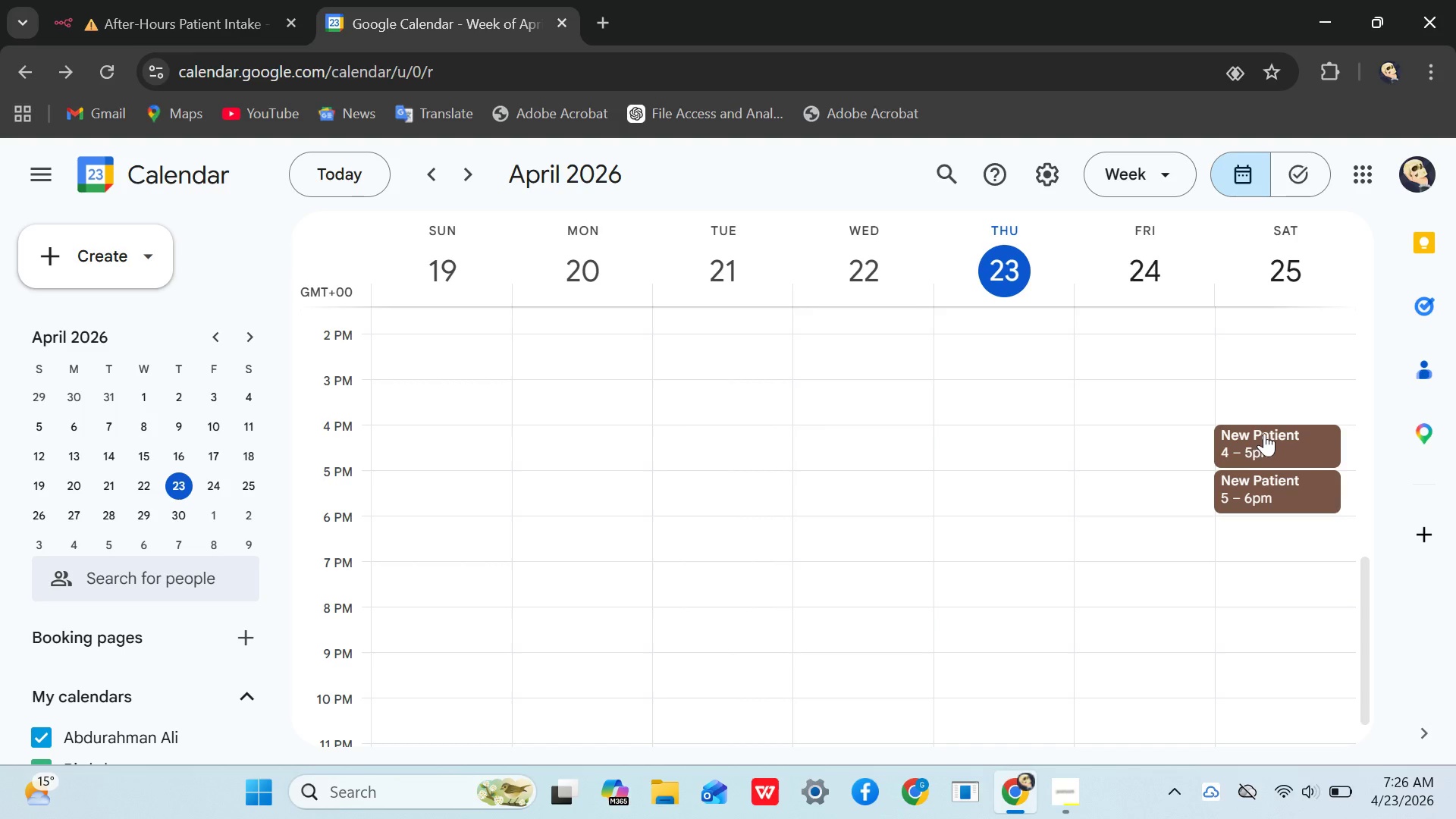 
left_click_drag(start_coordinate=[1264, 433], to_coordinate=[1037, 472])
 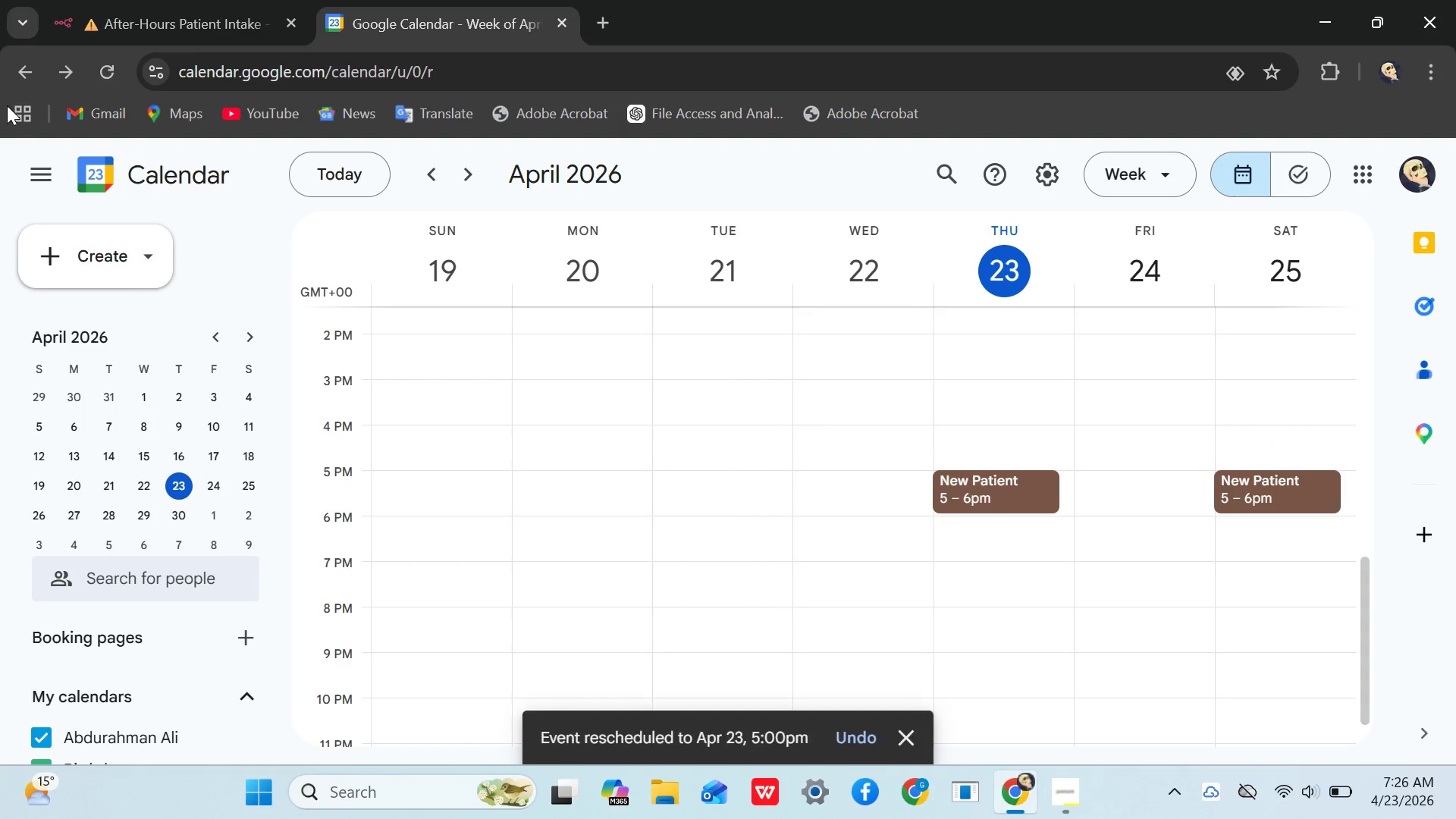 
left_click([141, 8])
 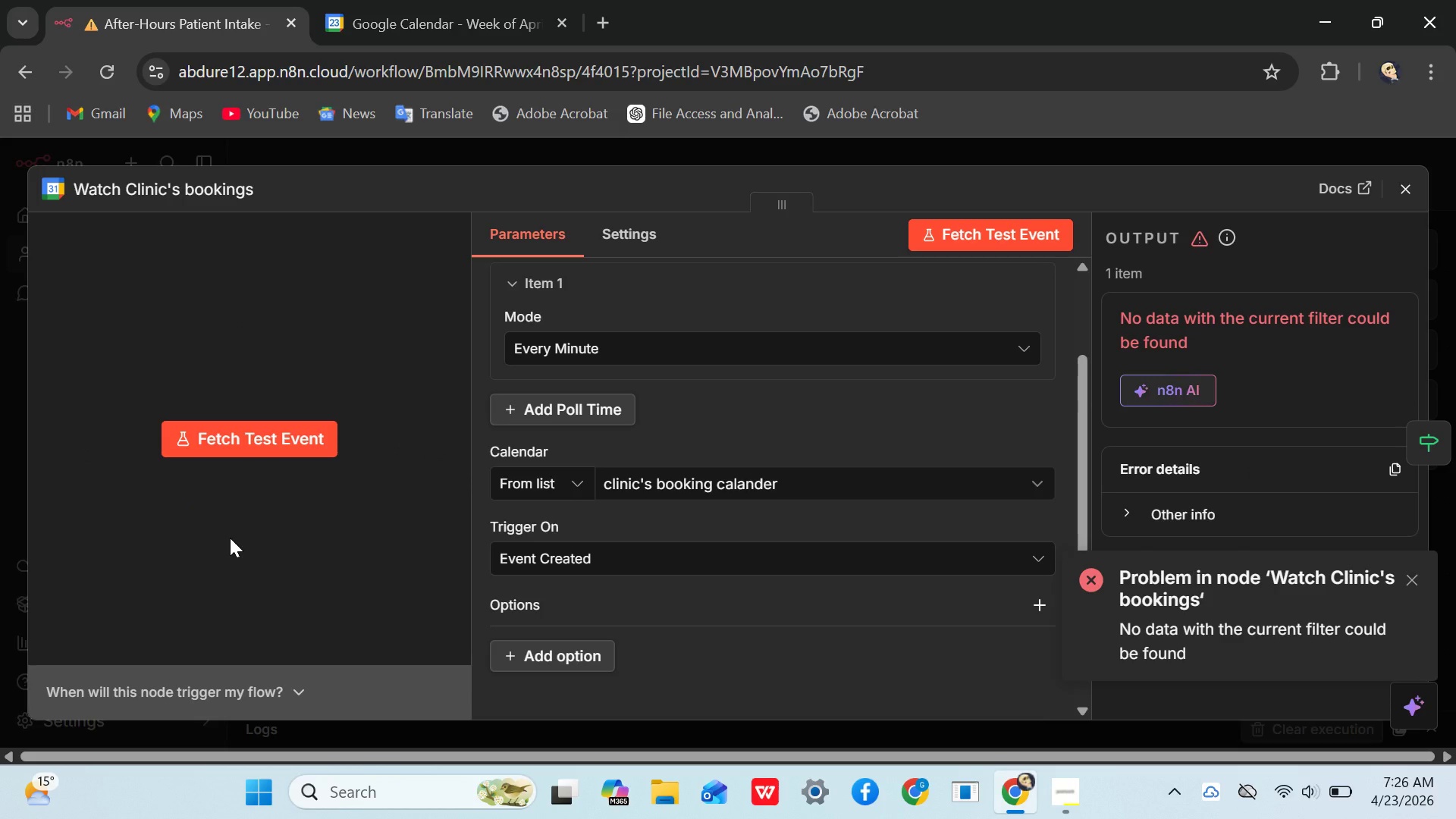 
wait(5.8)
 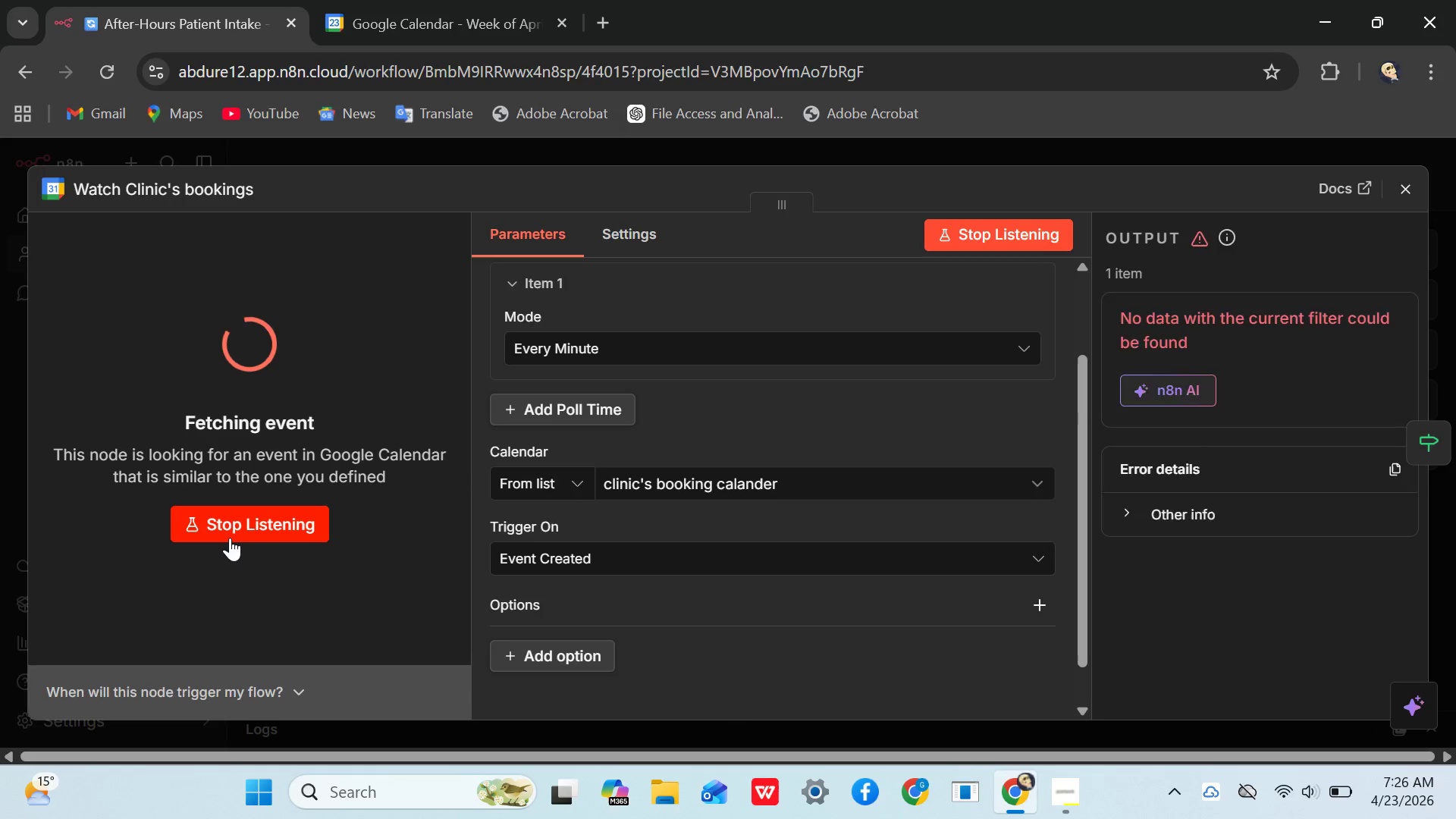 
scroll: coordinate [725, 280], scroll_direction: up, amount: 8.0
 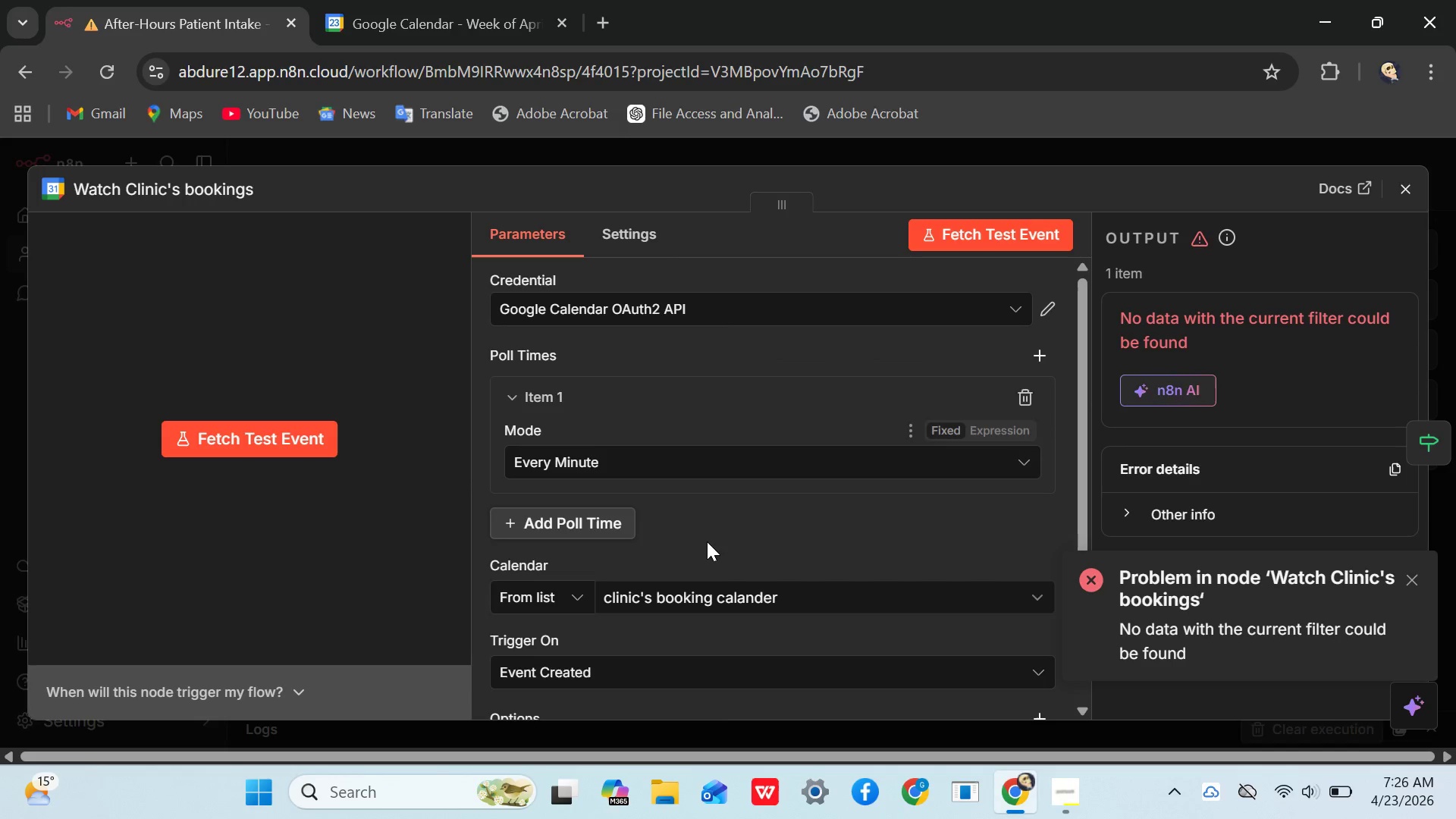 
scroll: coordinate [716, 549], scroll_direction: down, amount: 1.0
 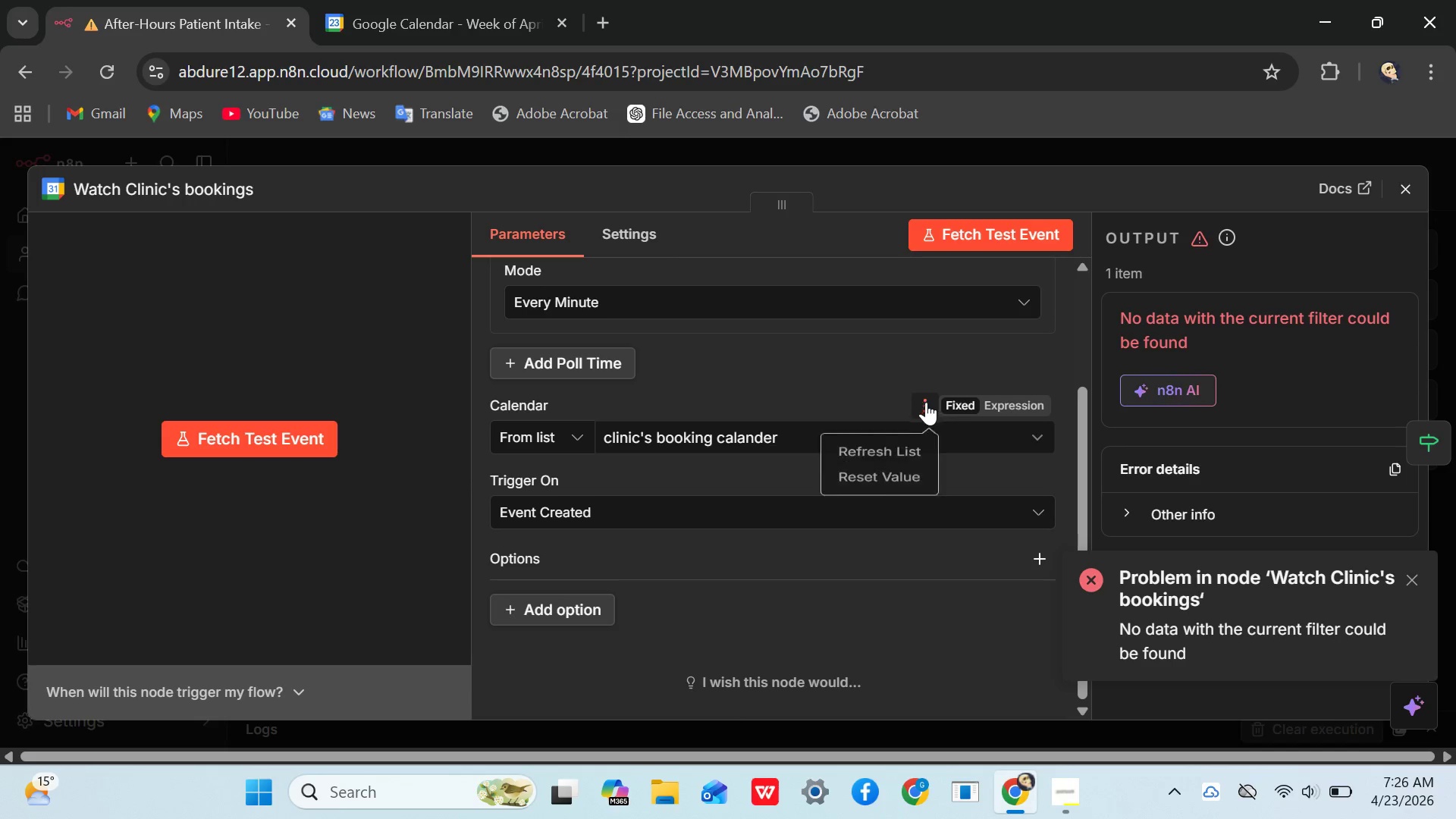 
left_click([895, 464])
 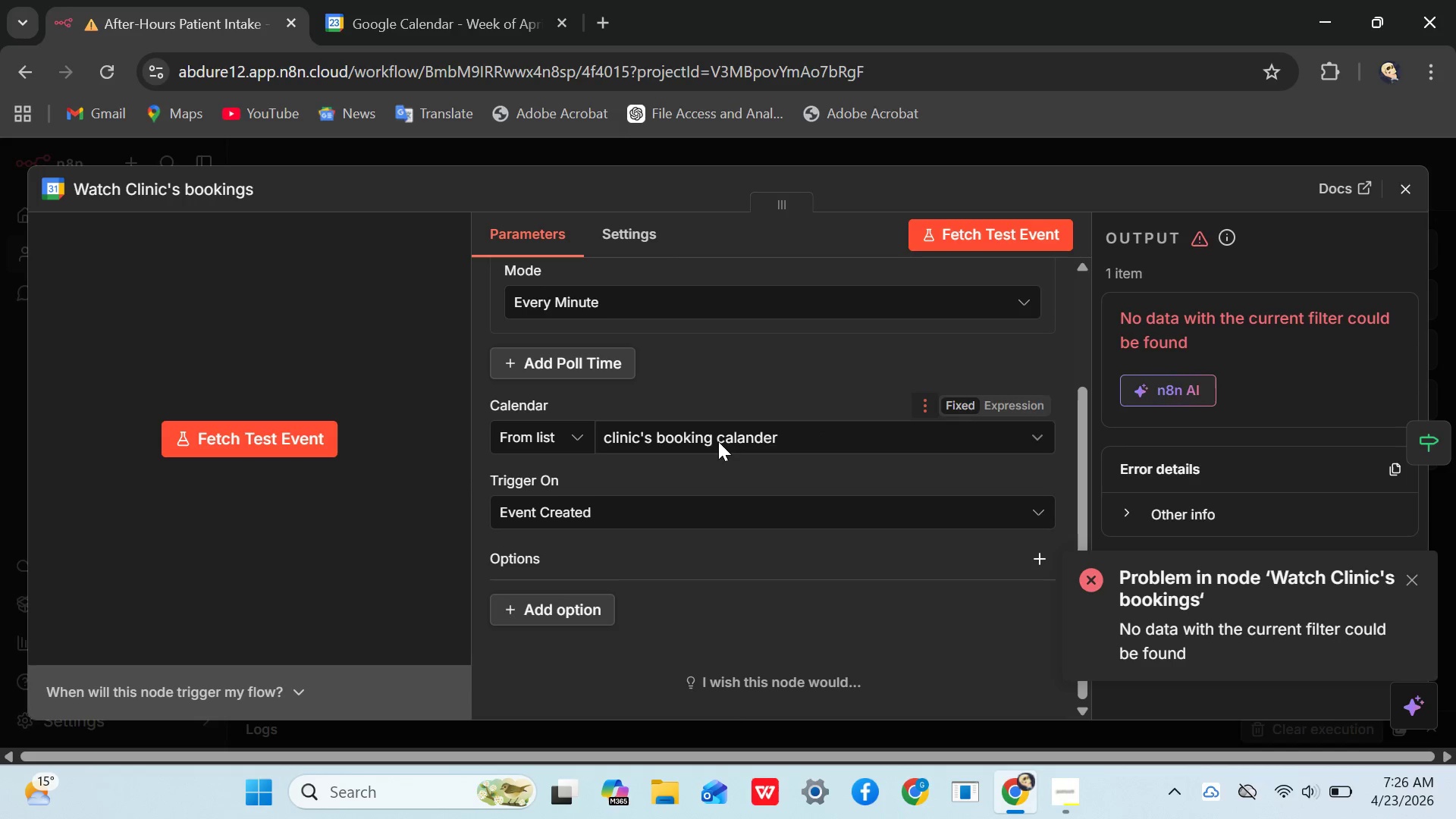 
left_click([717, 441])
 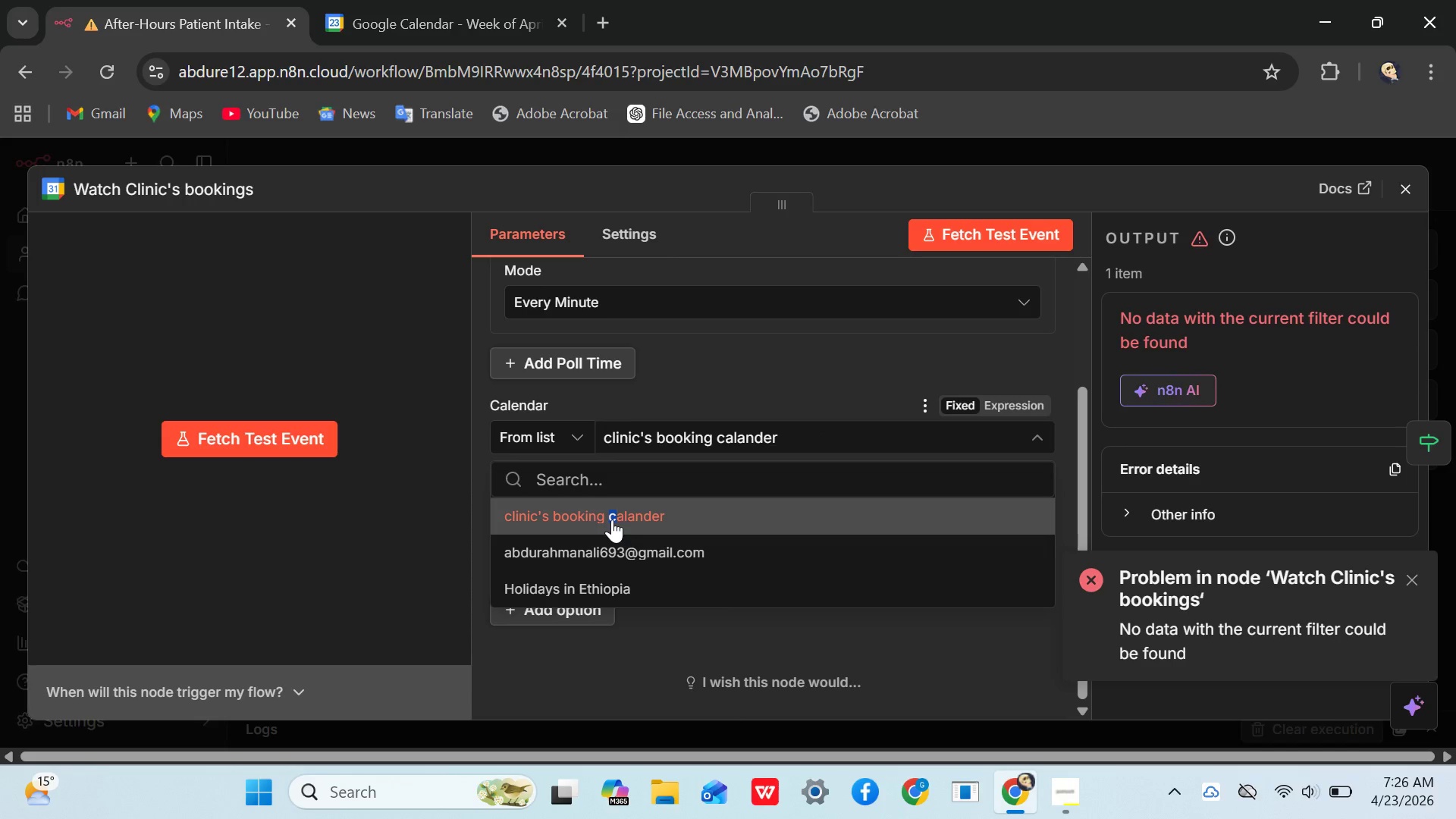 
left_click_drag(start_coordinate=[638, 515], to_coordinate=[637, 522])
 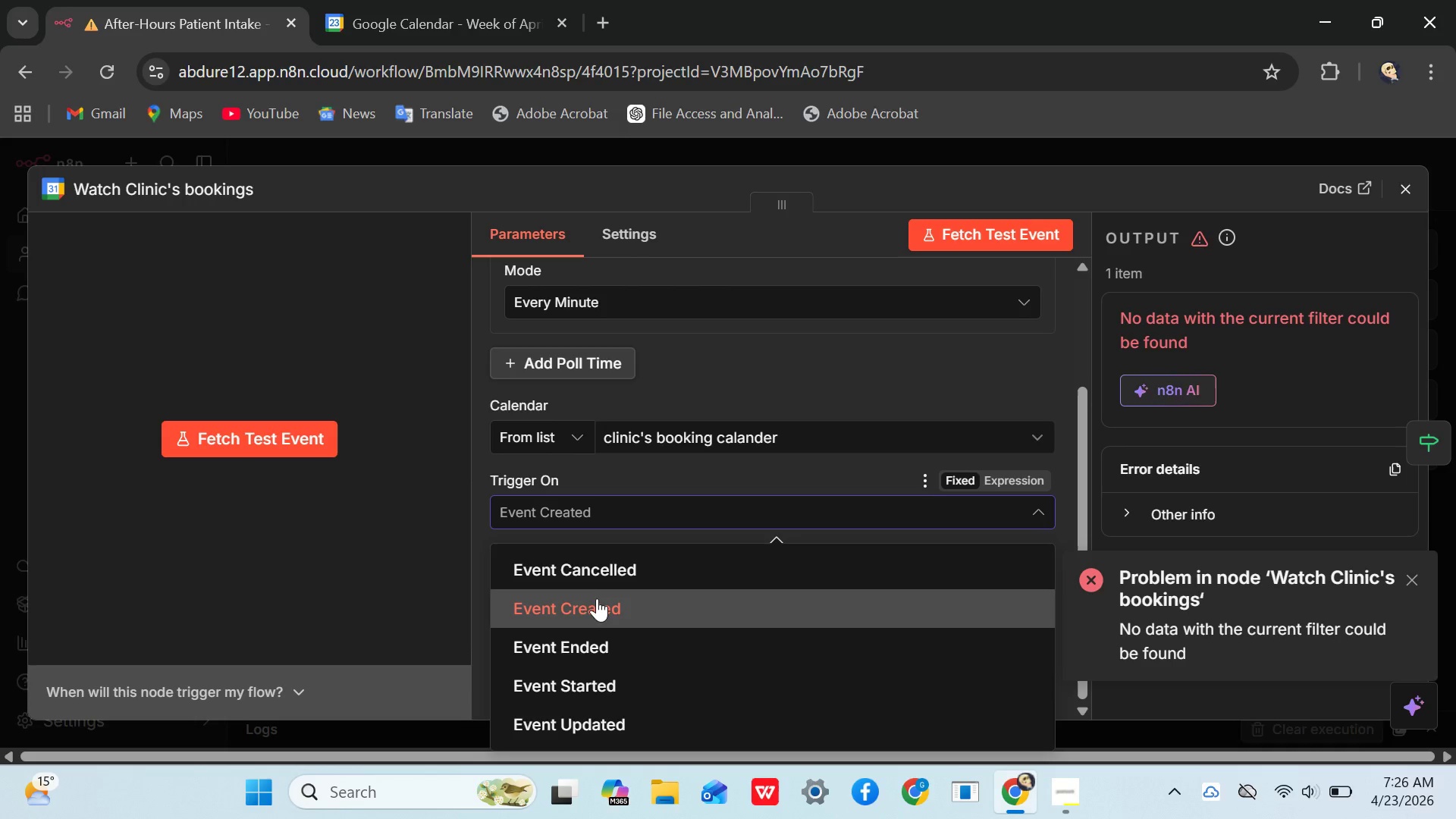 
left_click([596, 600])
 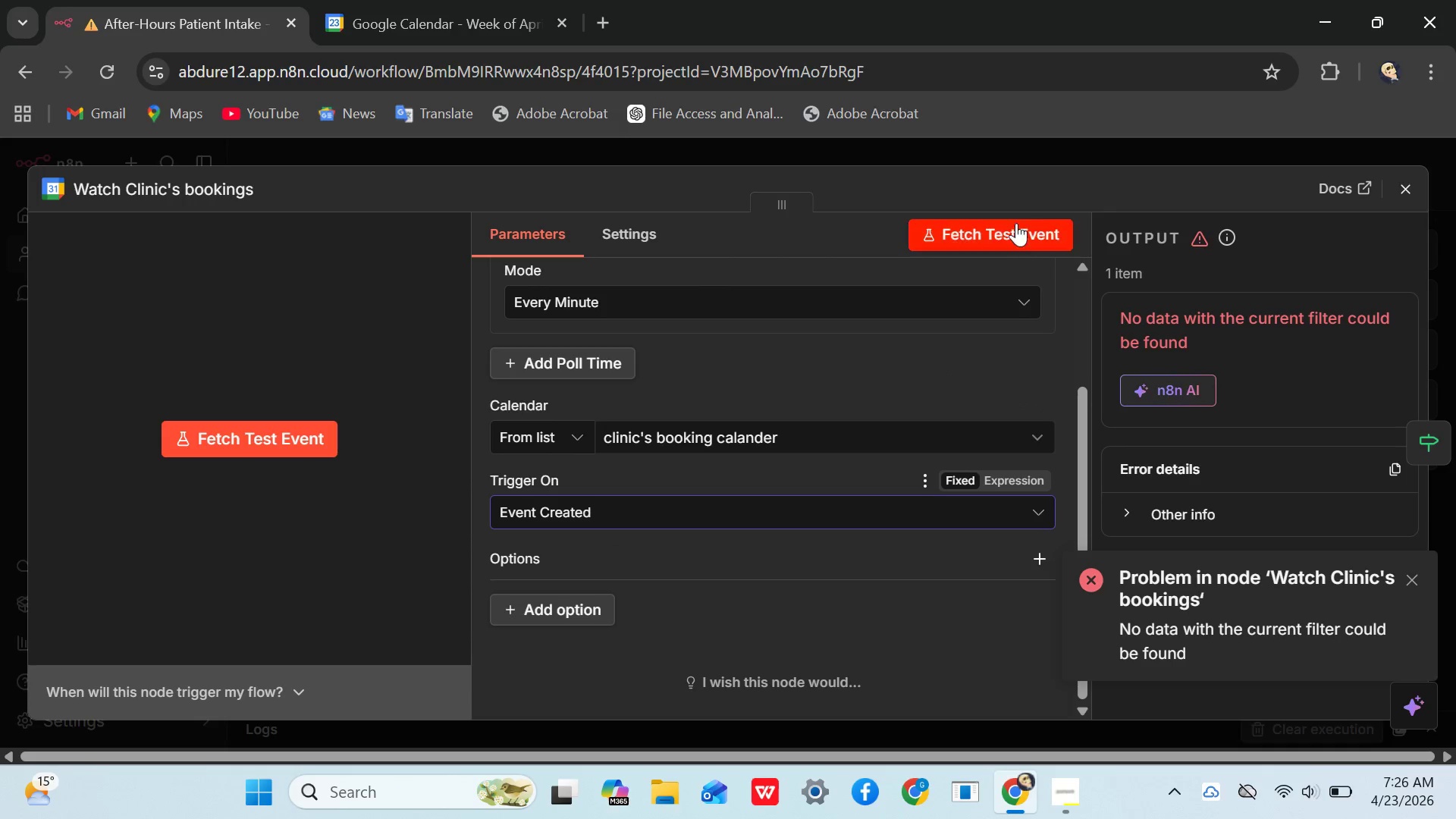 
left_click([965, 231])
 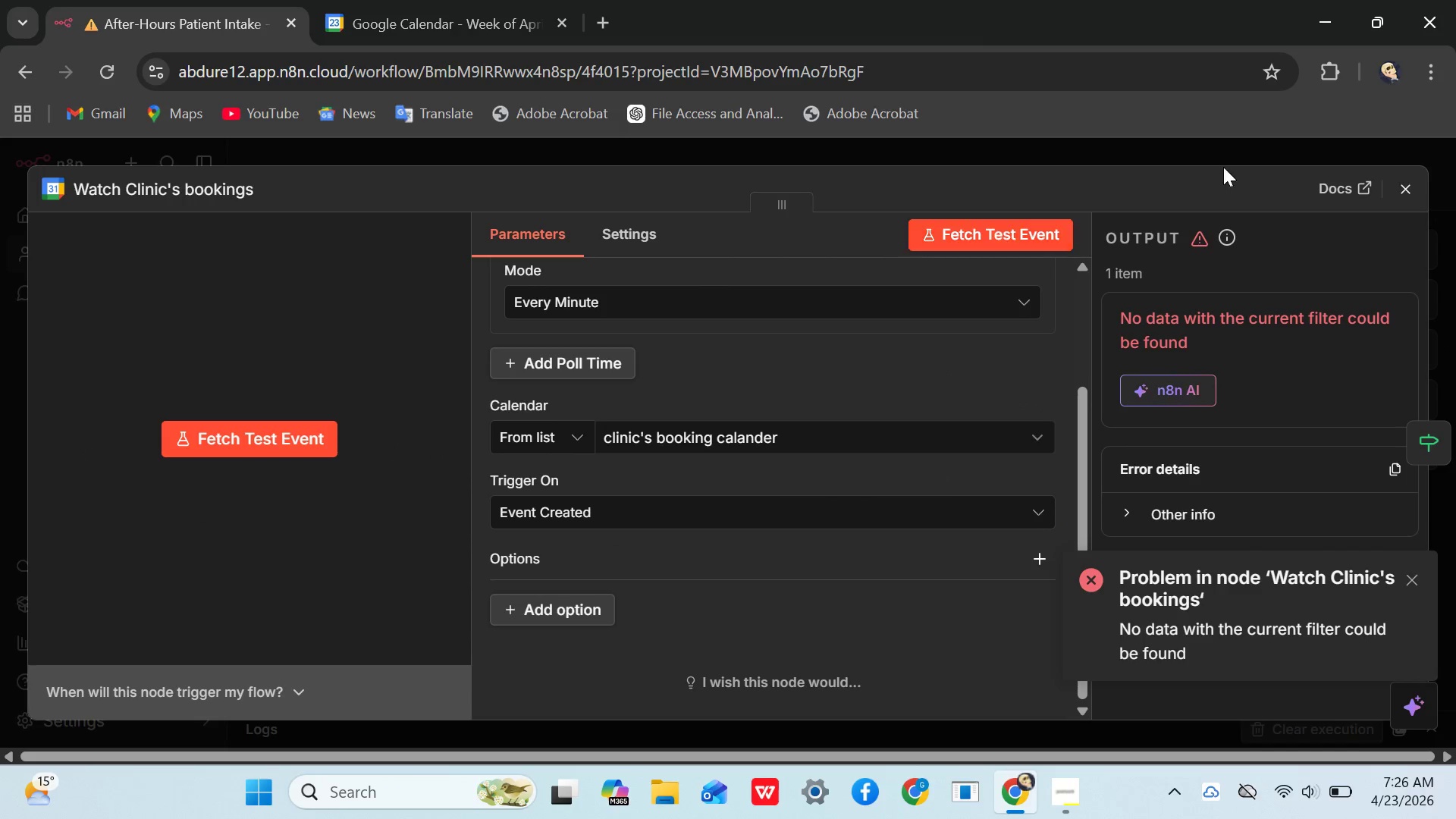 
left_click([1401, 196])
 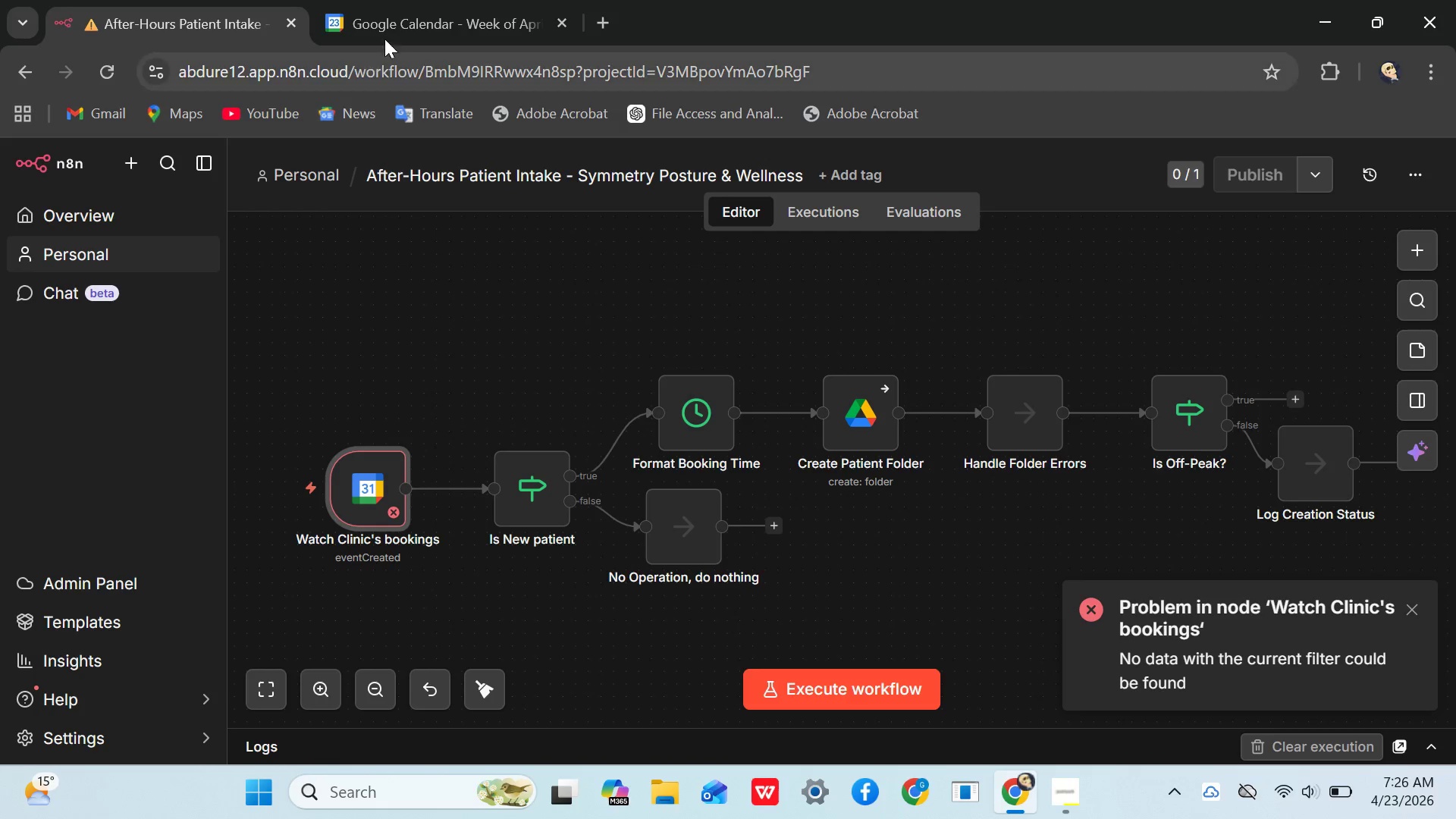 
left_click([406, 27])
 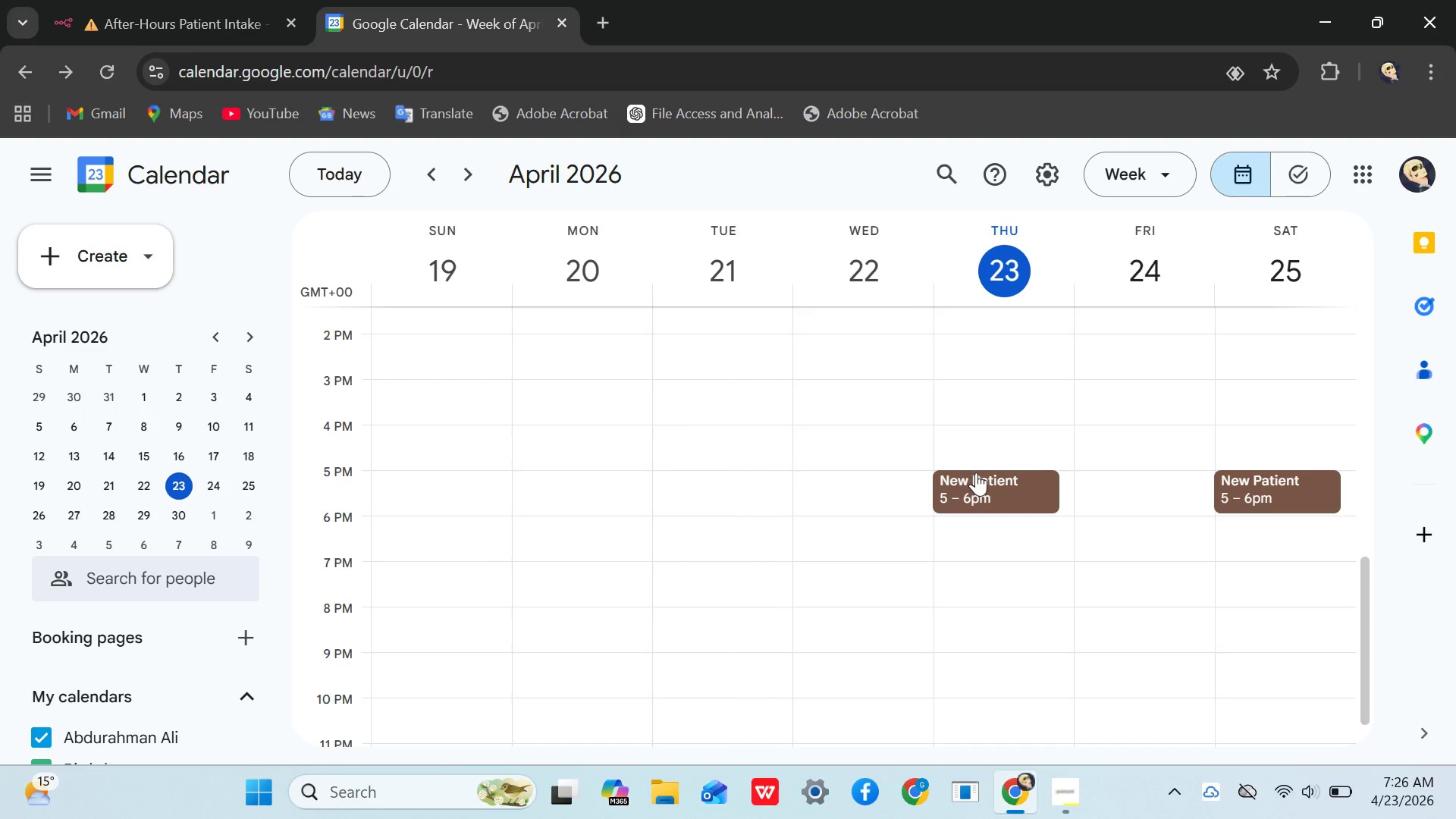 
double_click([976, 472])
 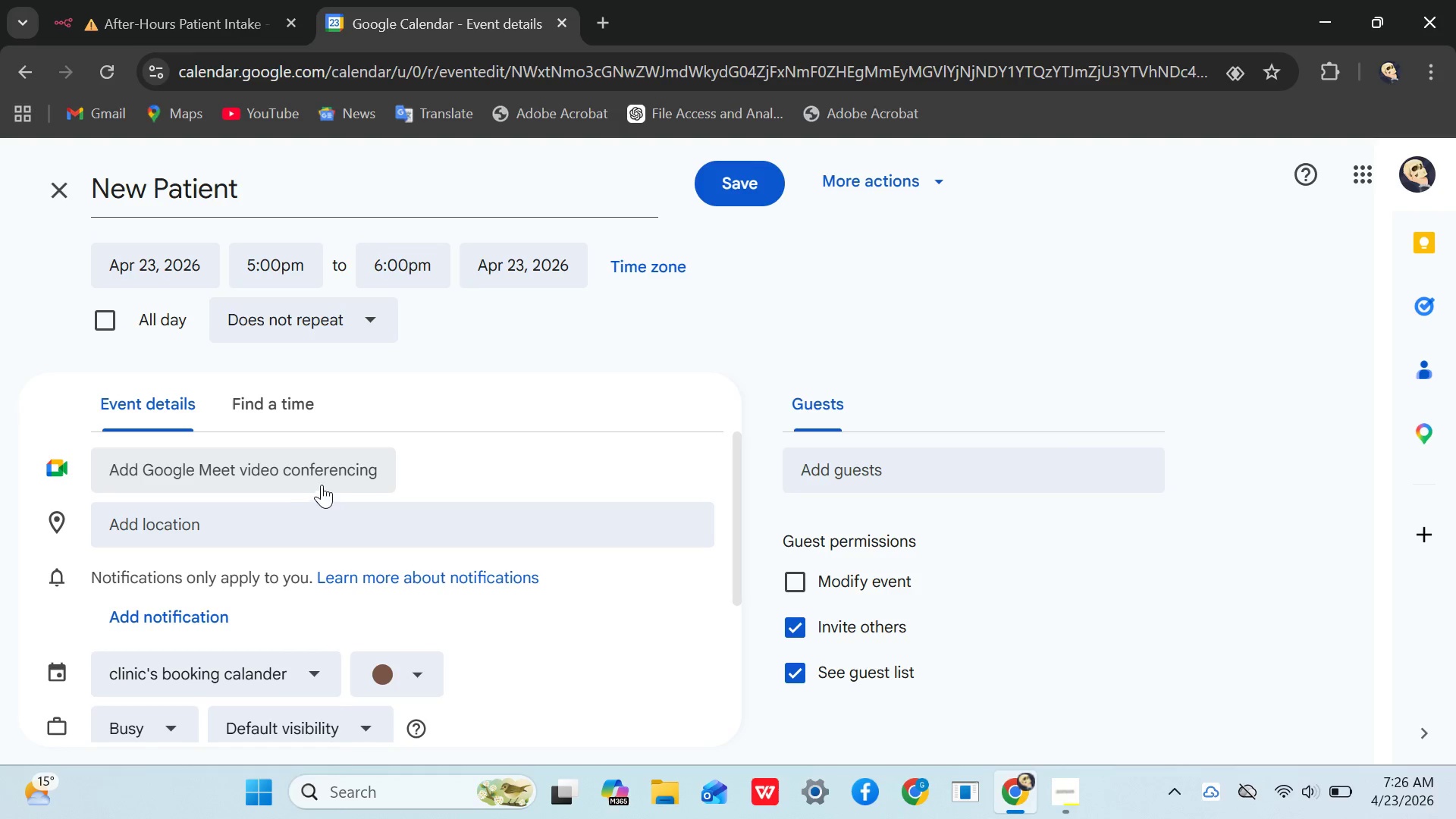 
wait(6.05)
 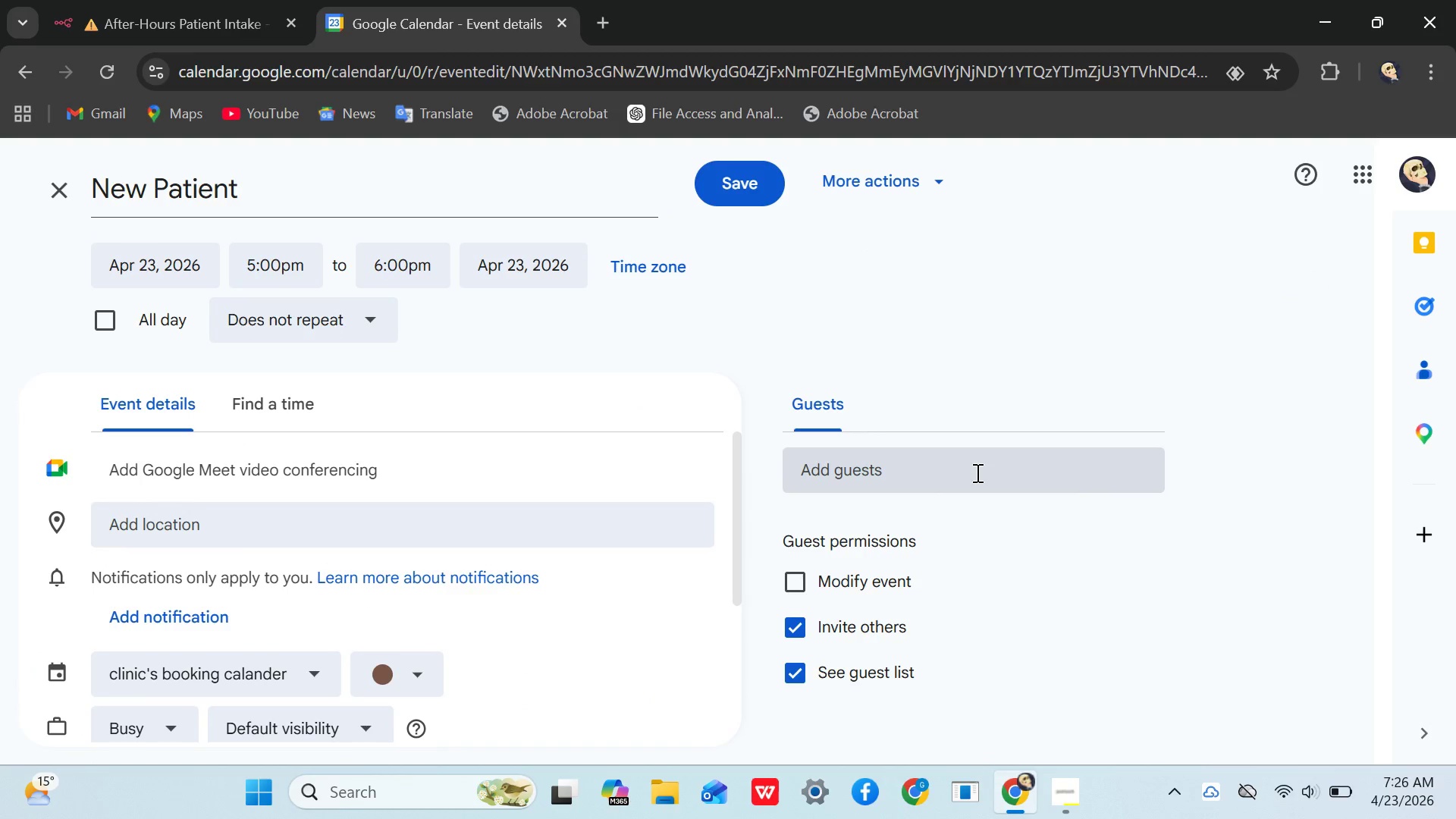 
scroll: coordinate [186, 635], scroll_direction: down, amount: 7.0
 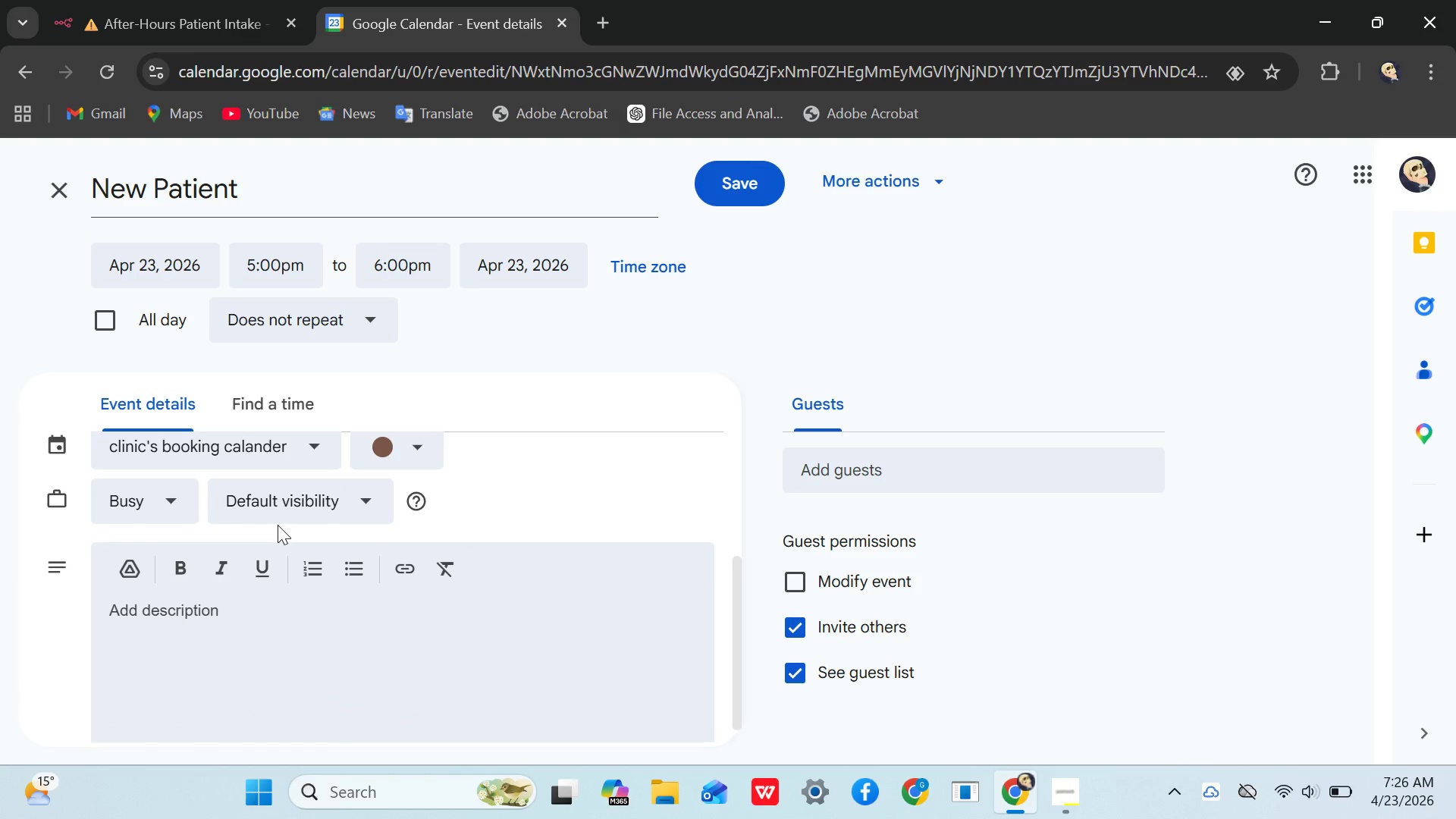 
double_click([279, 515])
 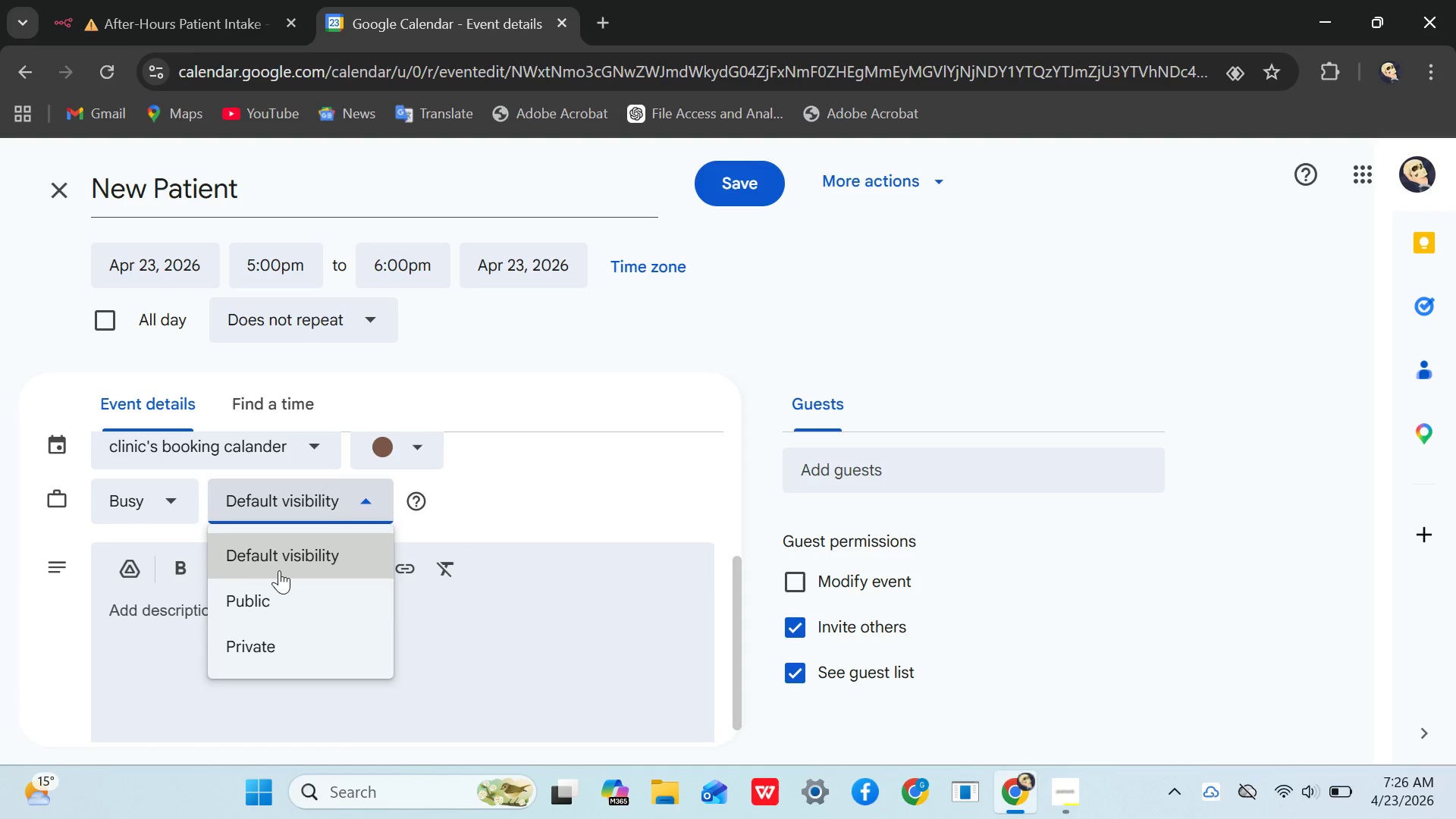 
left_click([271, 590])
 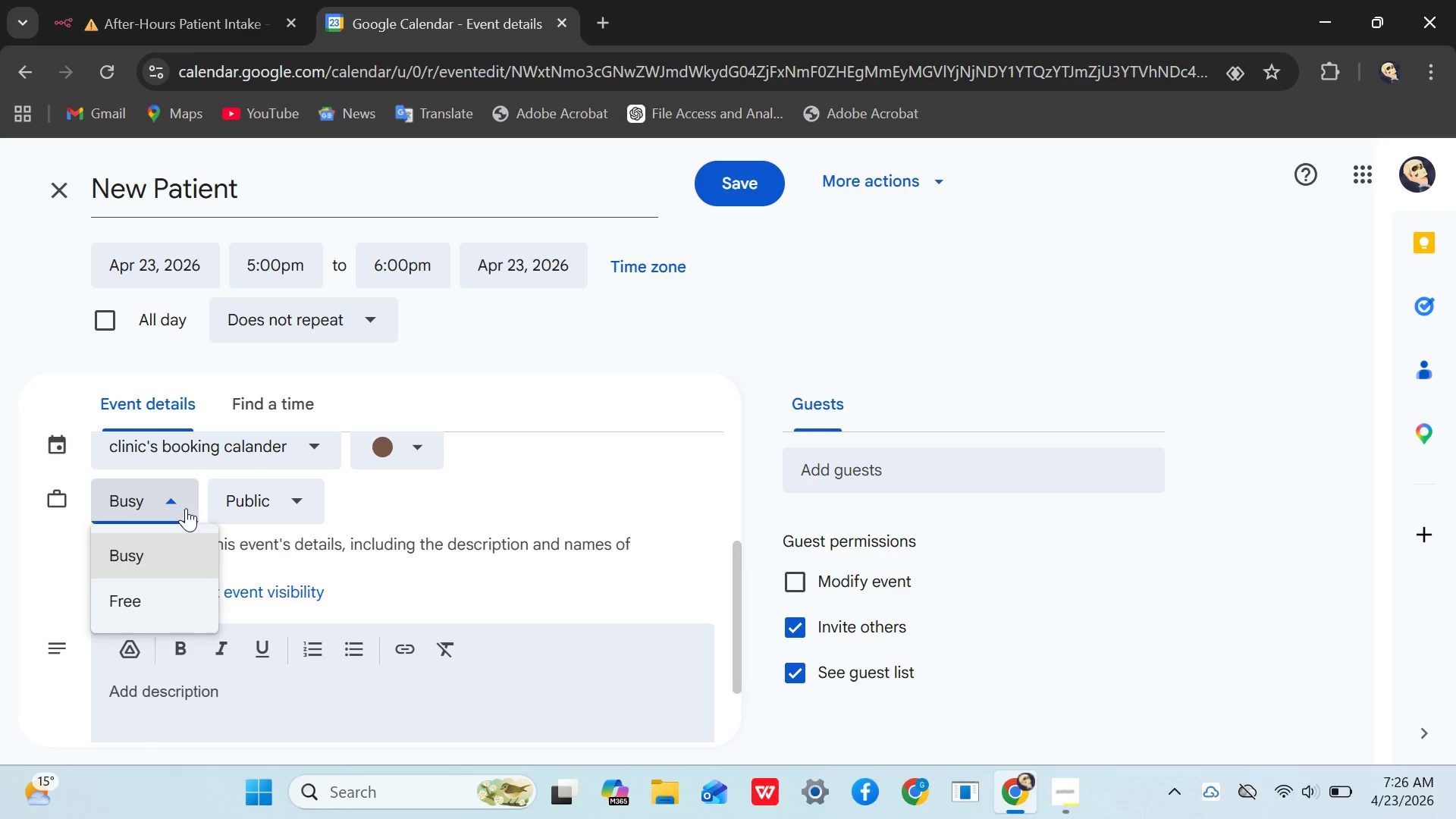 
left_click([186, 508])
 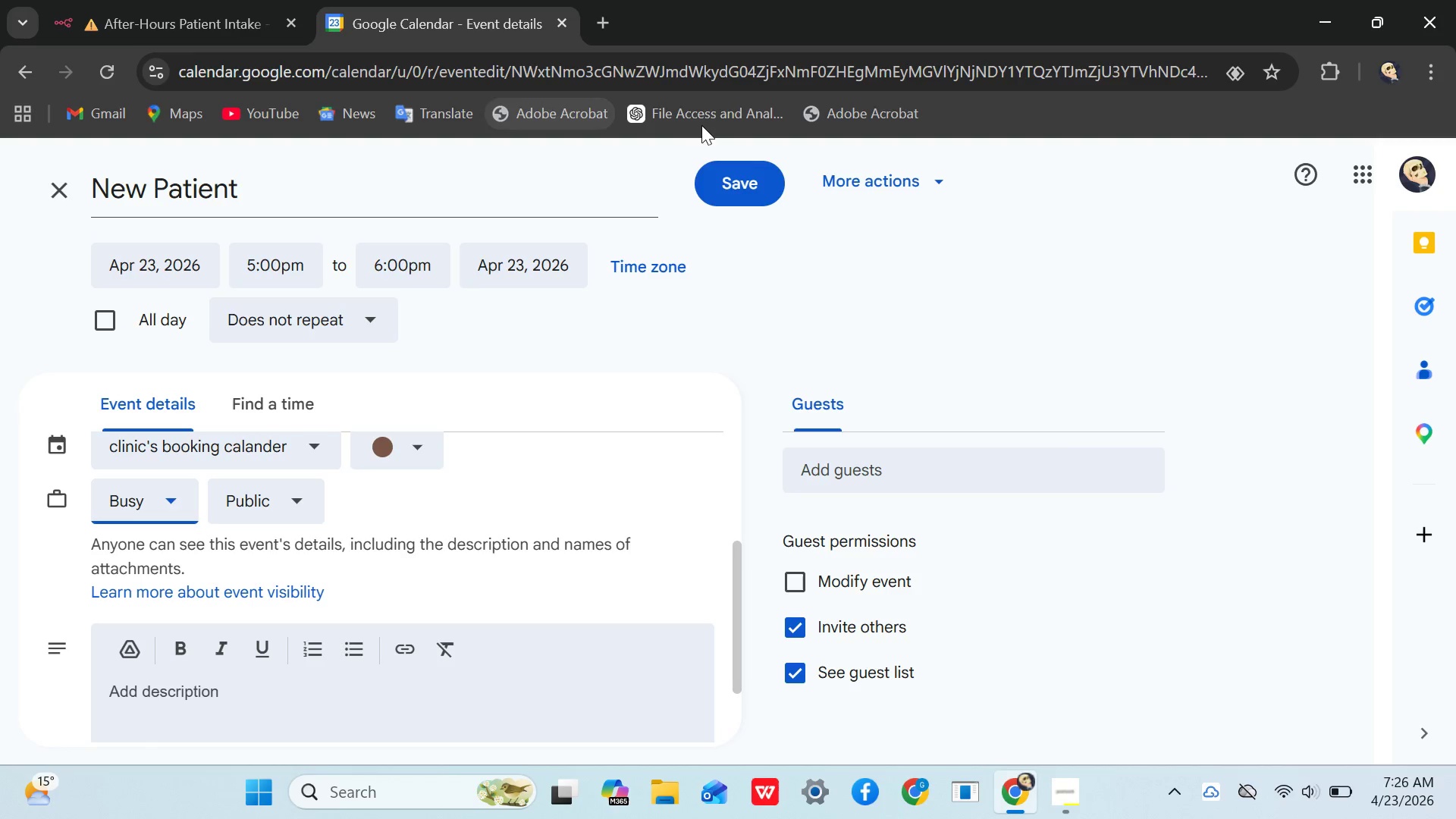 
left_click([732, 177])
 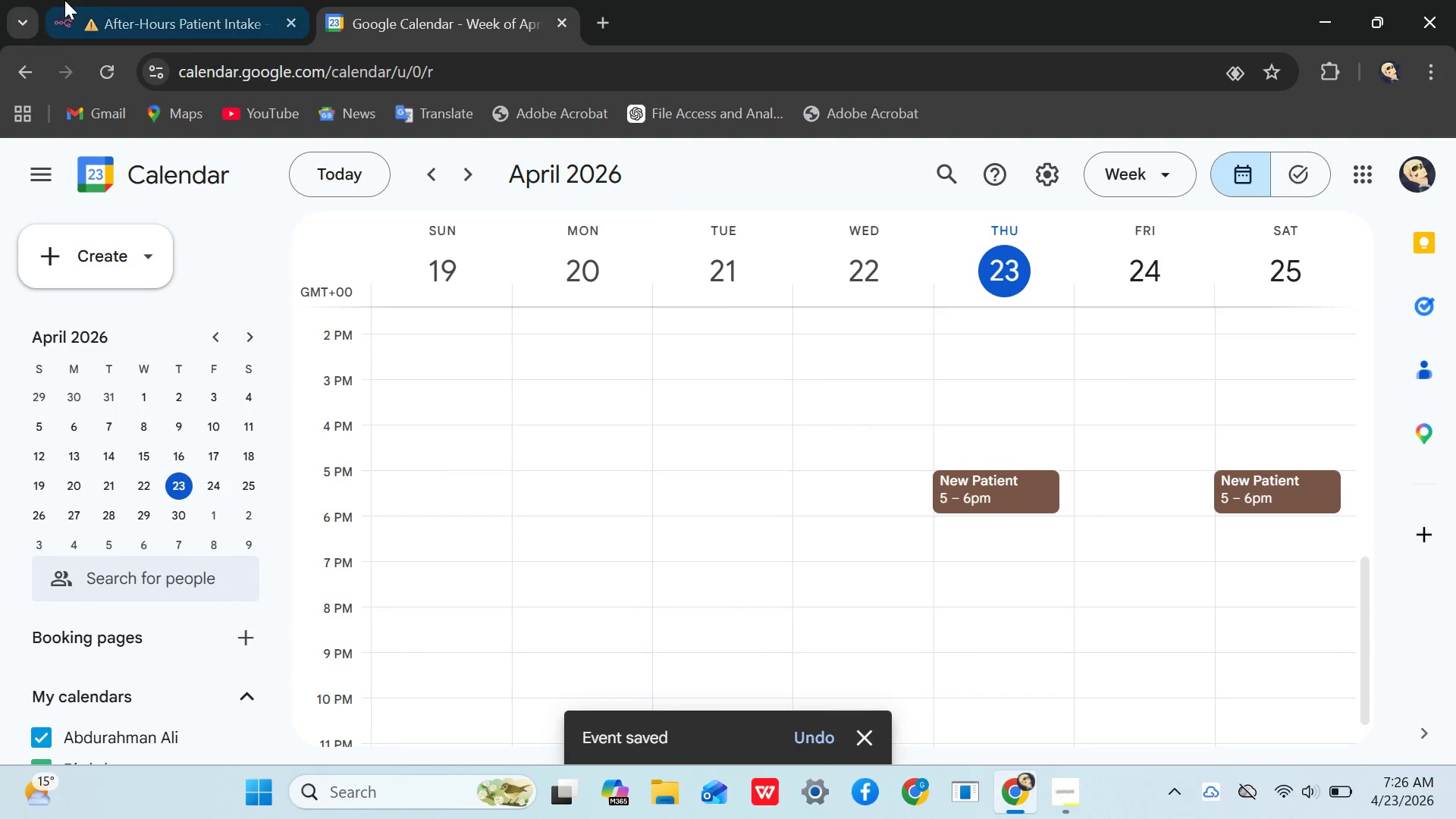 
left_click([112, 32])
 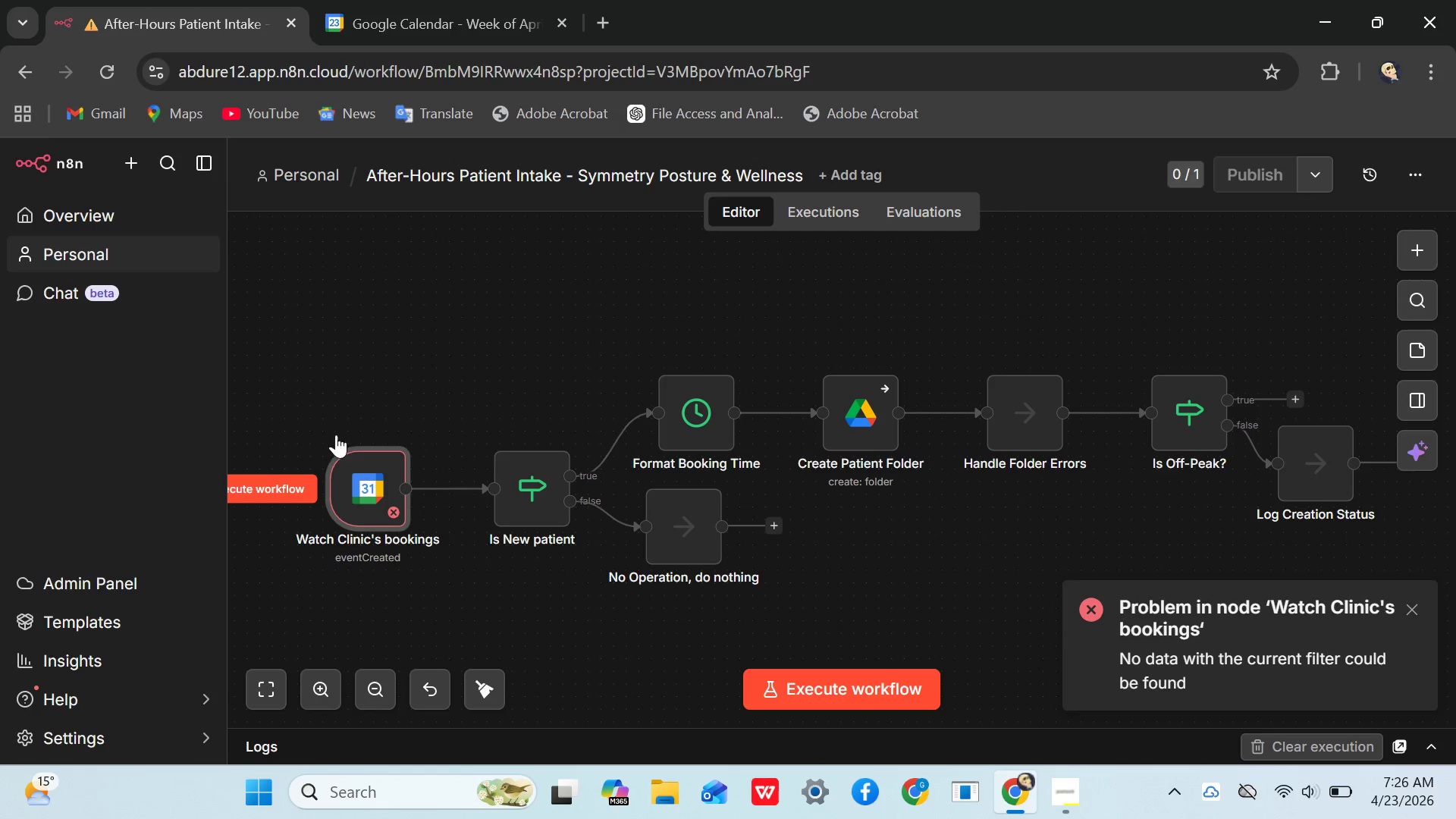 
left_click([323, 428])
 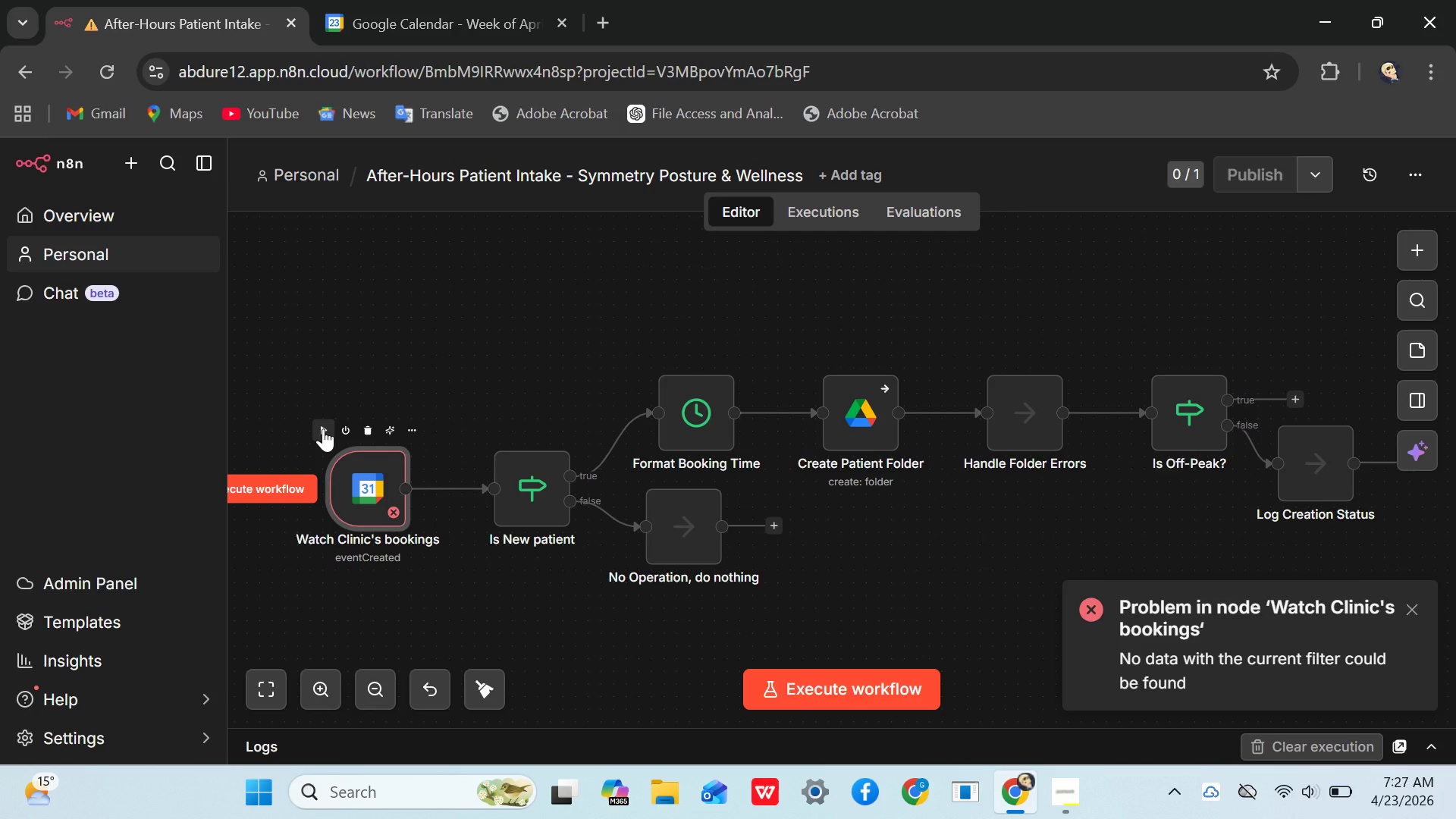 
wait(6.39)
 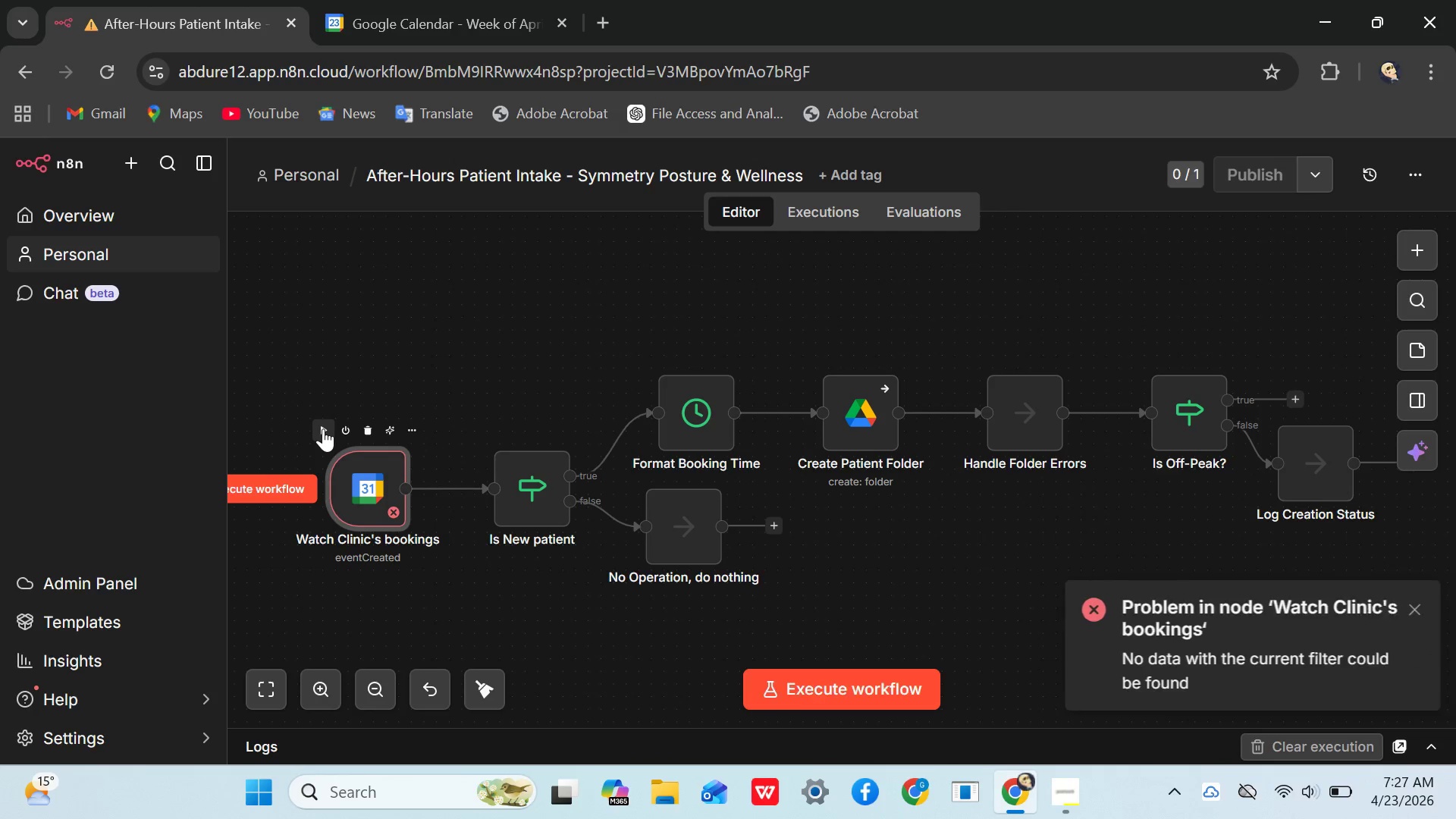 
left_click([95, 64])
 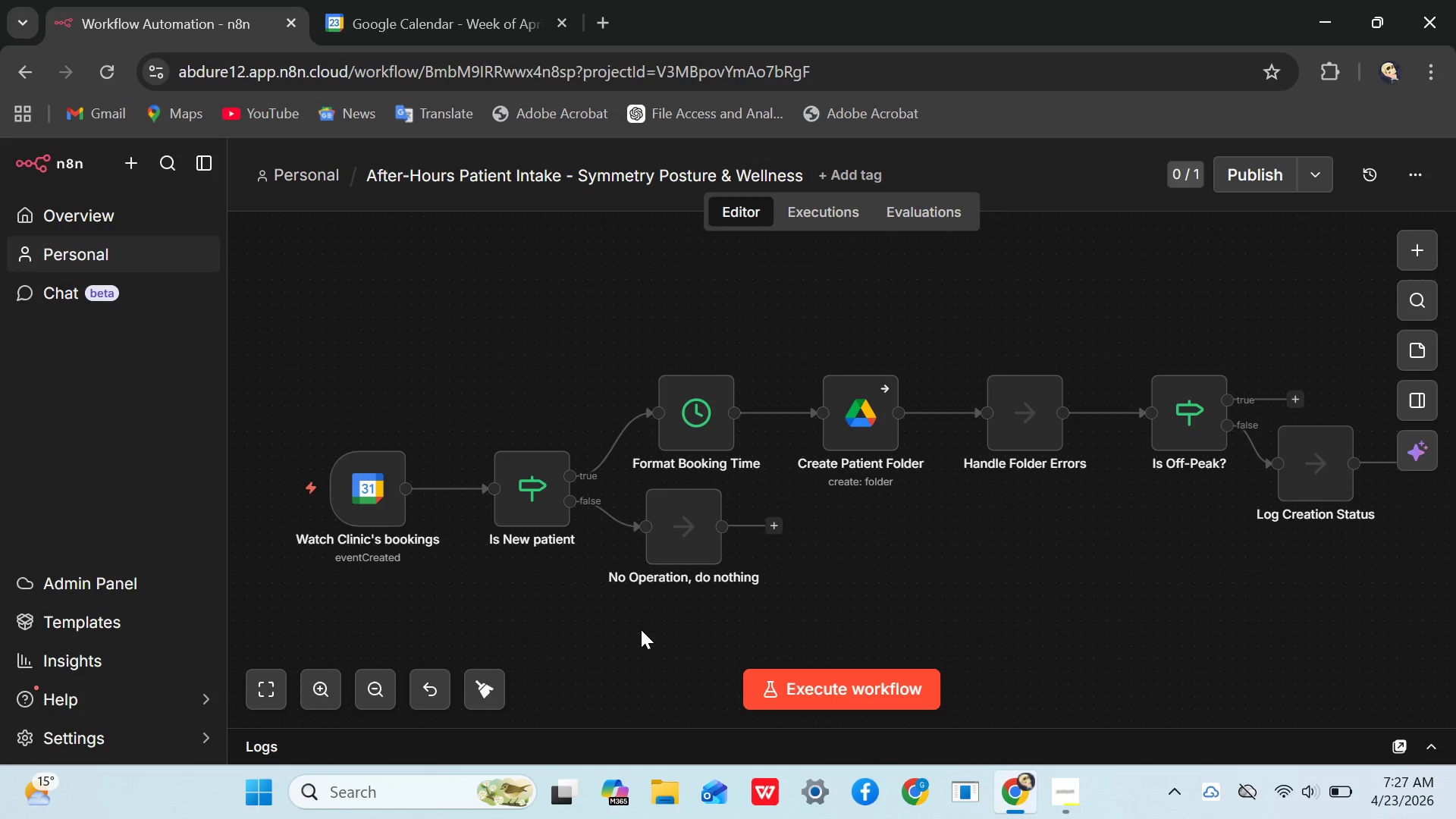 
wait(15.03)
 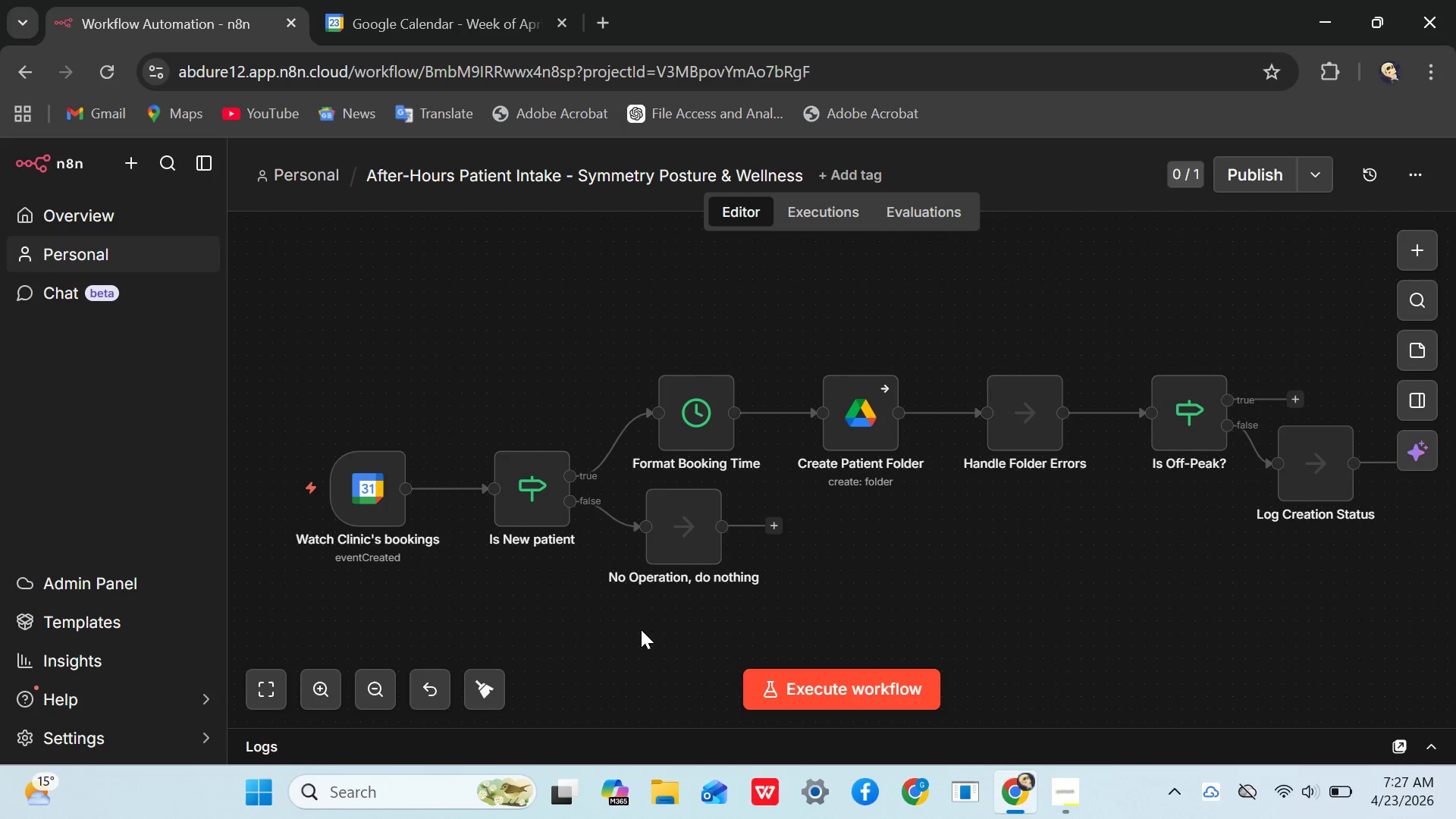 
left_click([403, 0])
 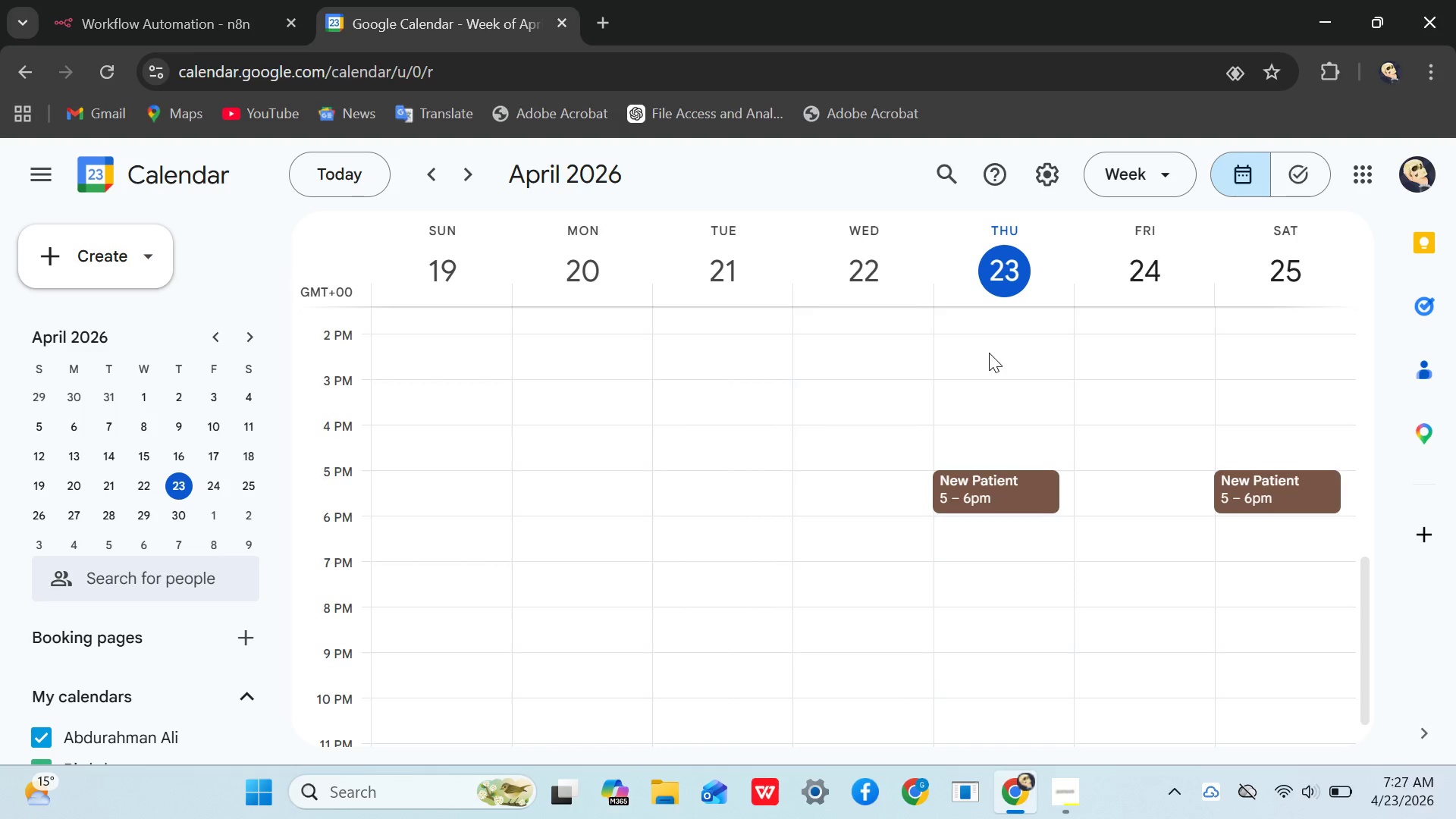 
left_click([979, 367])
 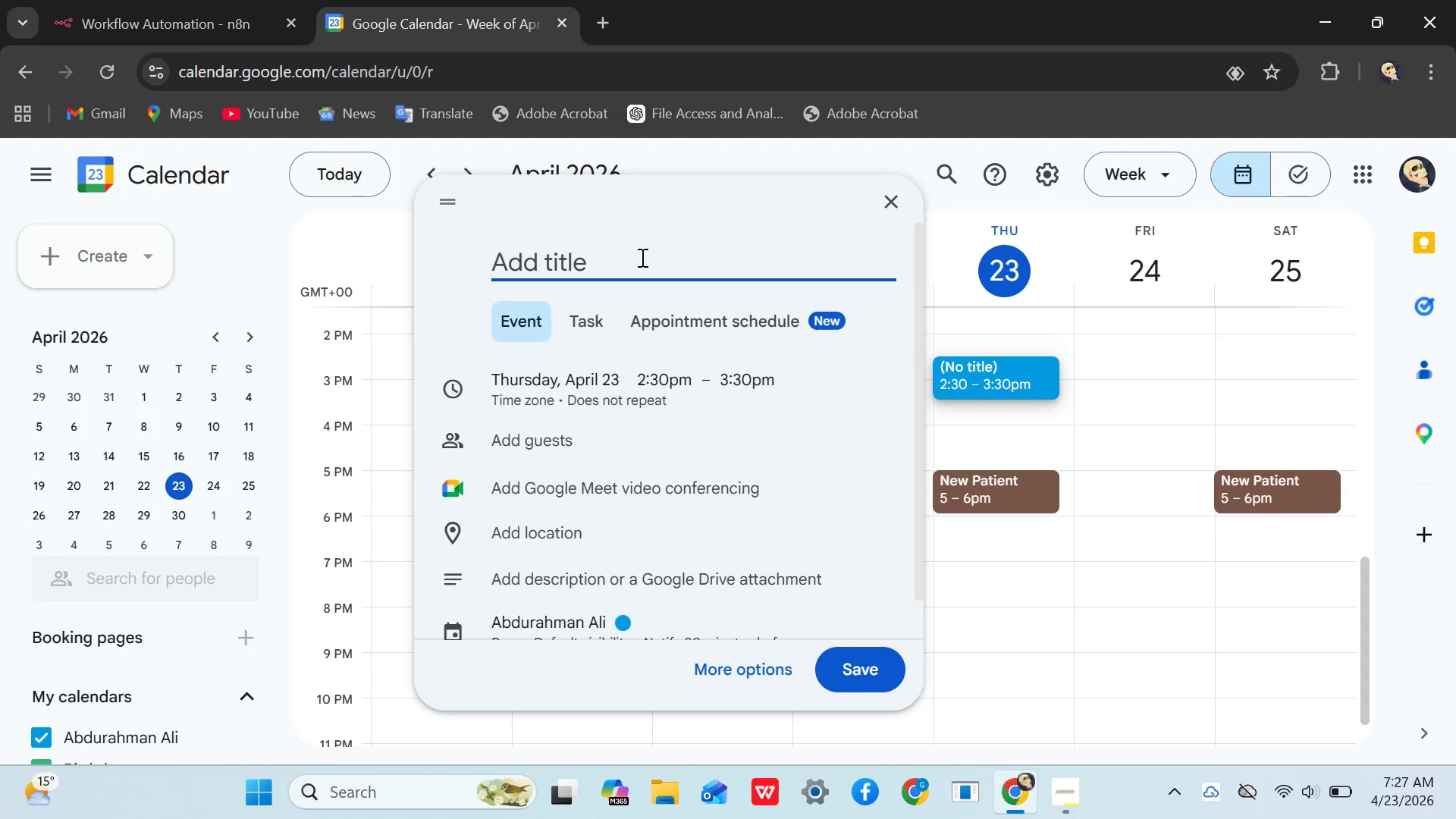 
type(New Patient)
 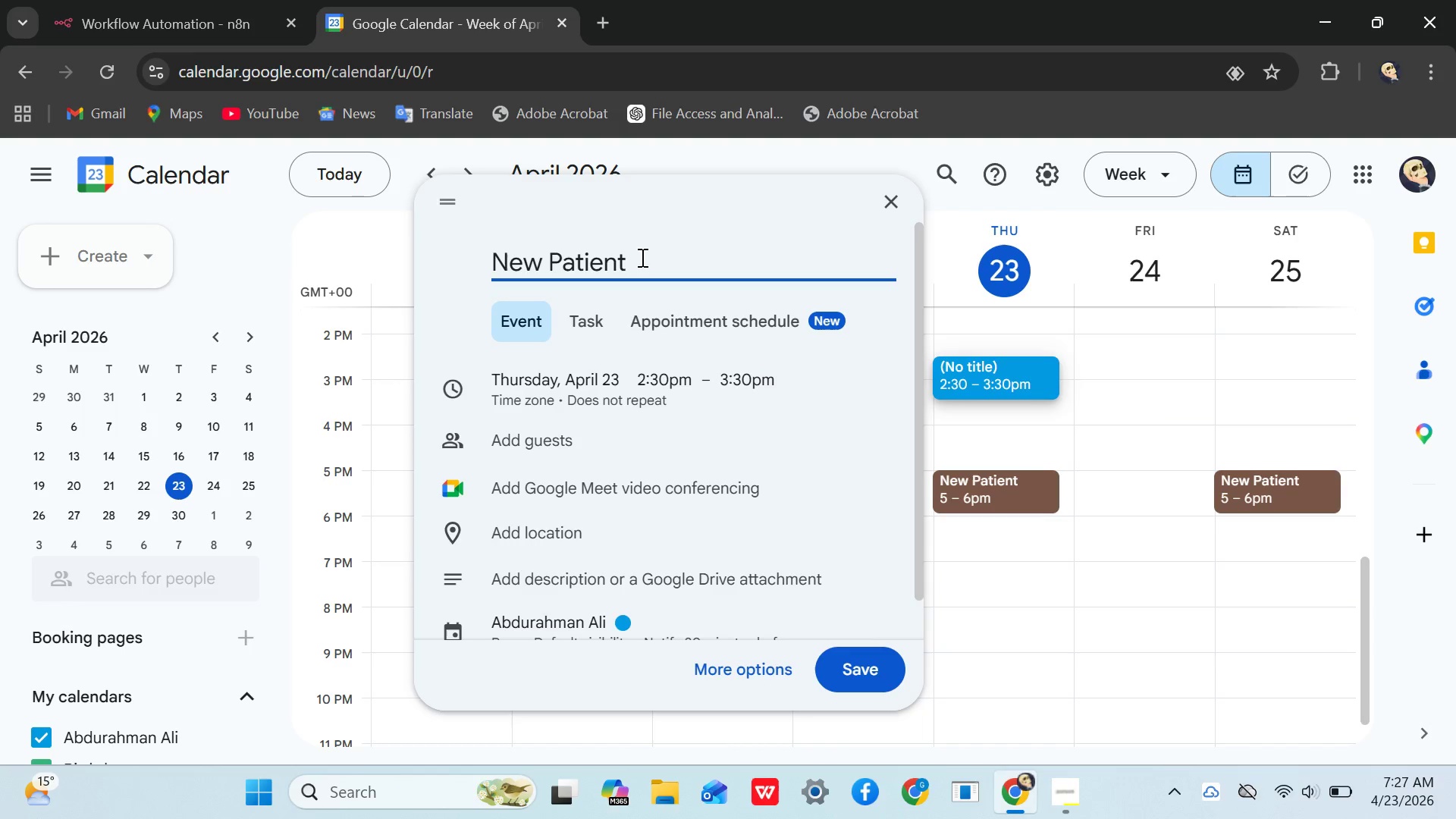 
scroll: coordinate [548, 500], scroll_direction: down, amount: 3.0
 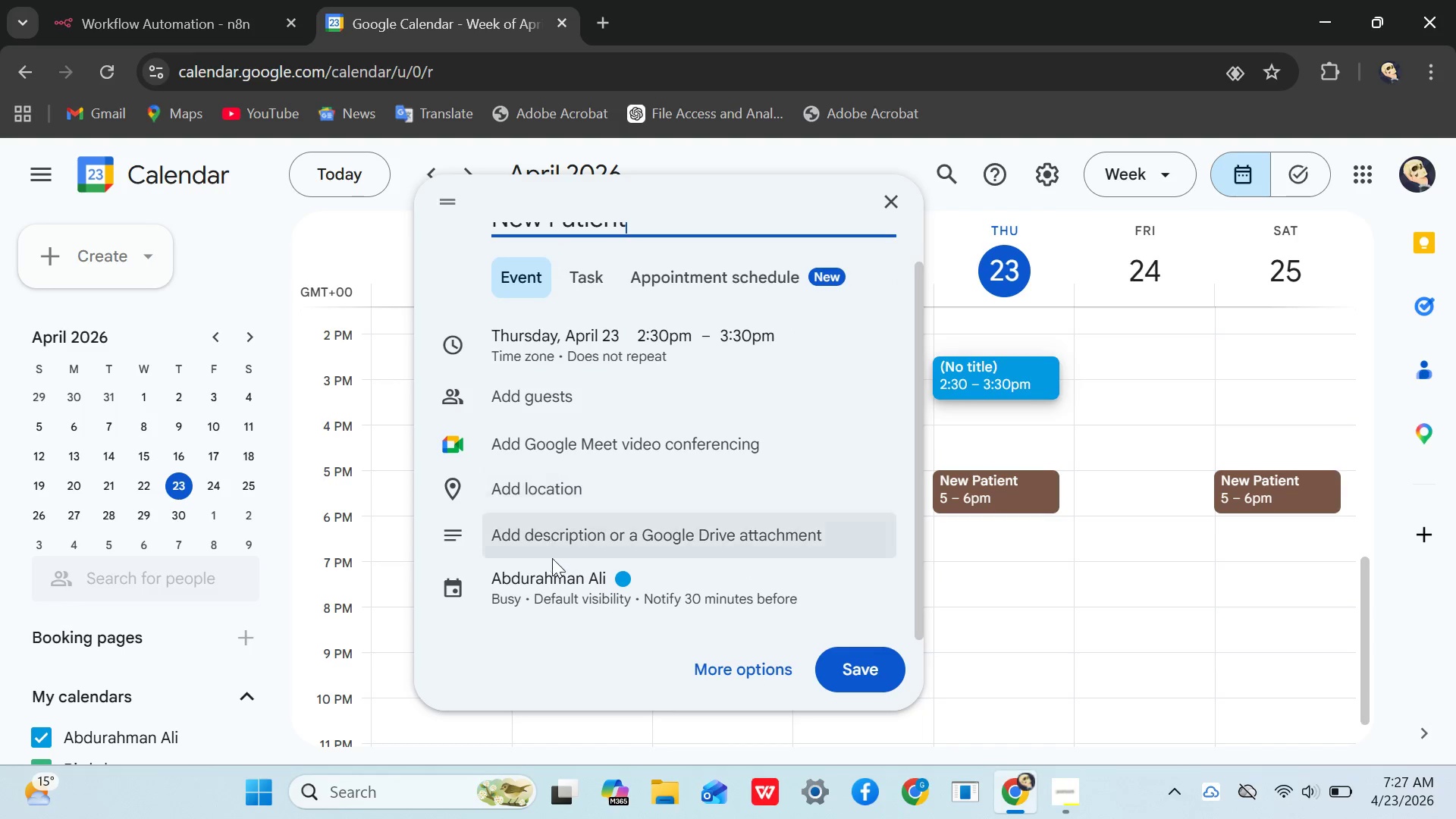 
left_click([552, 567])
 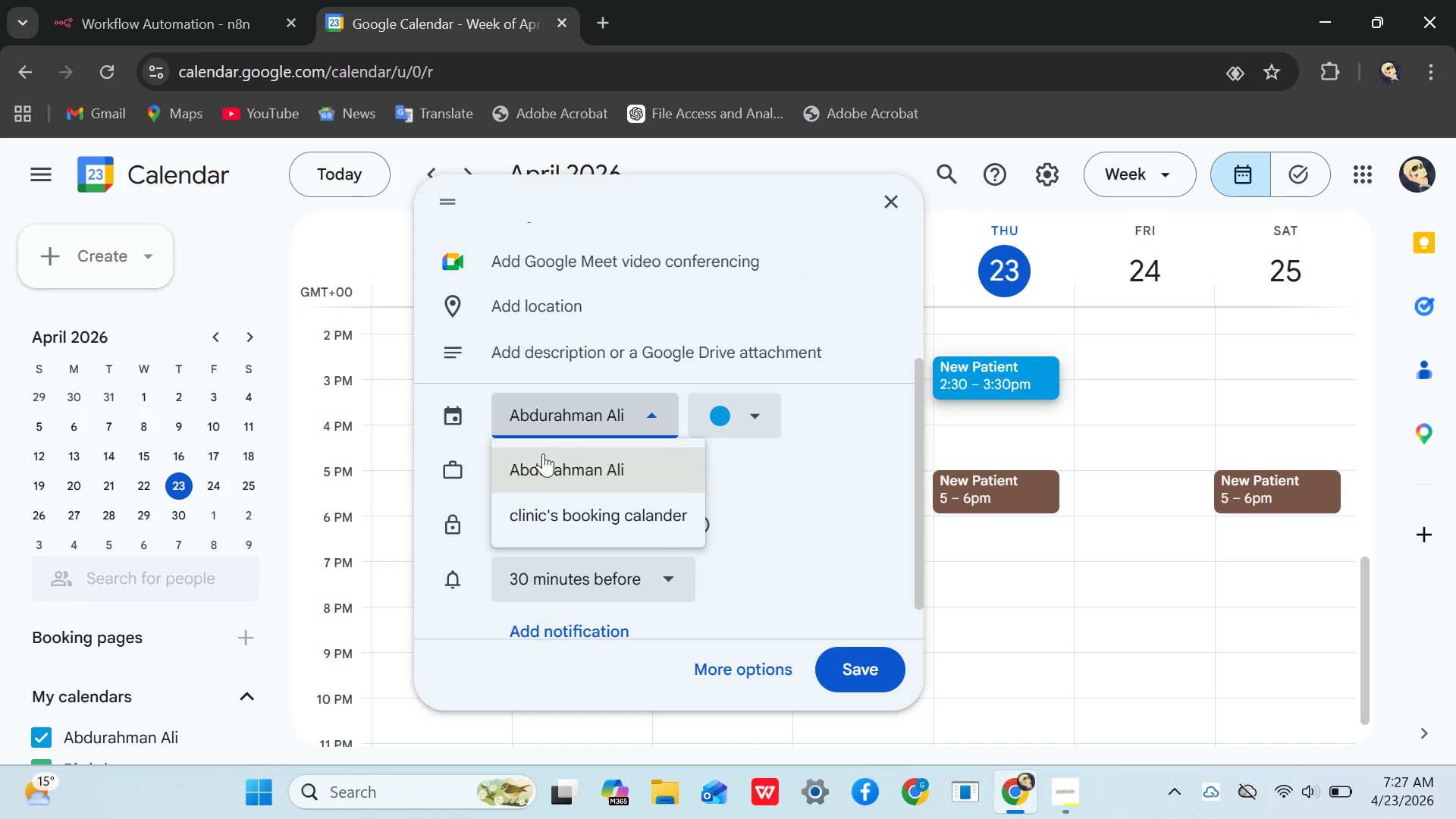 
left_click([527, 519])
 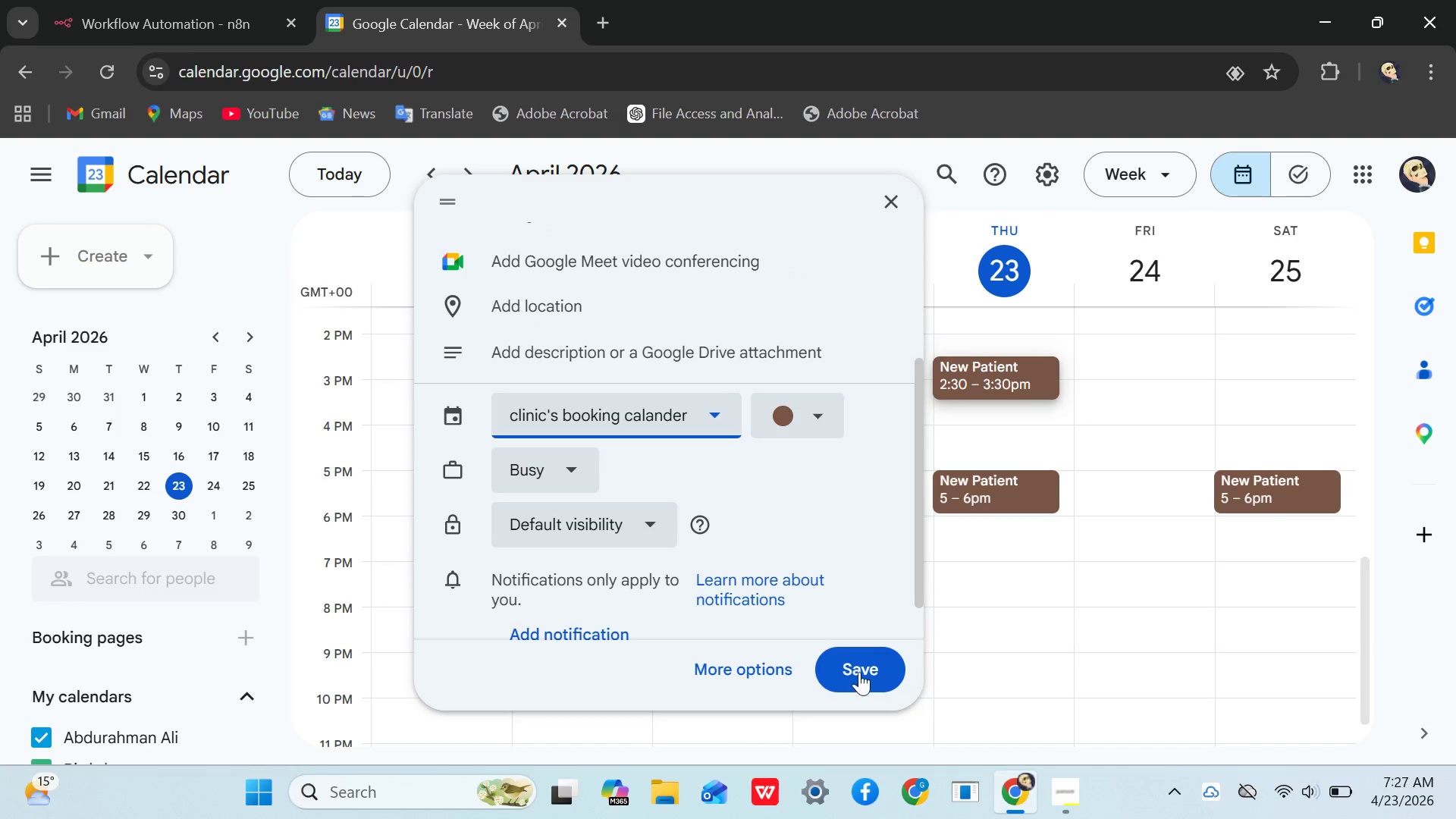 
left_click([857, 672])
 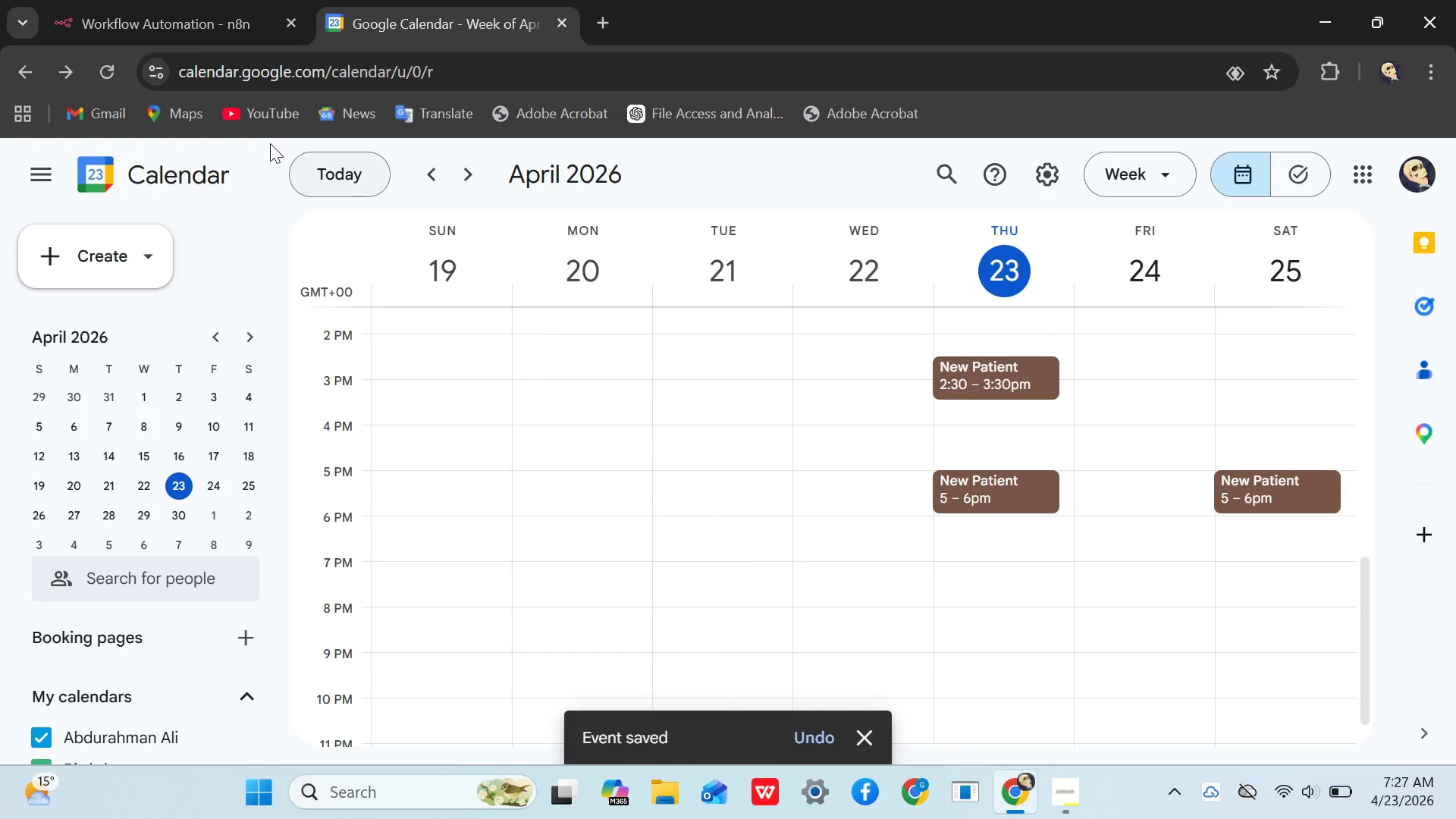 
left_click([137, 17])
 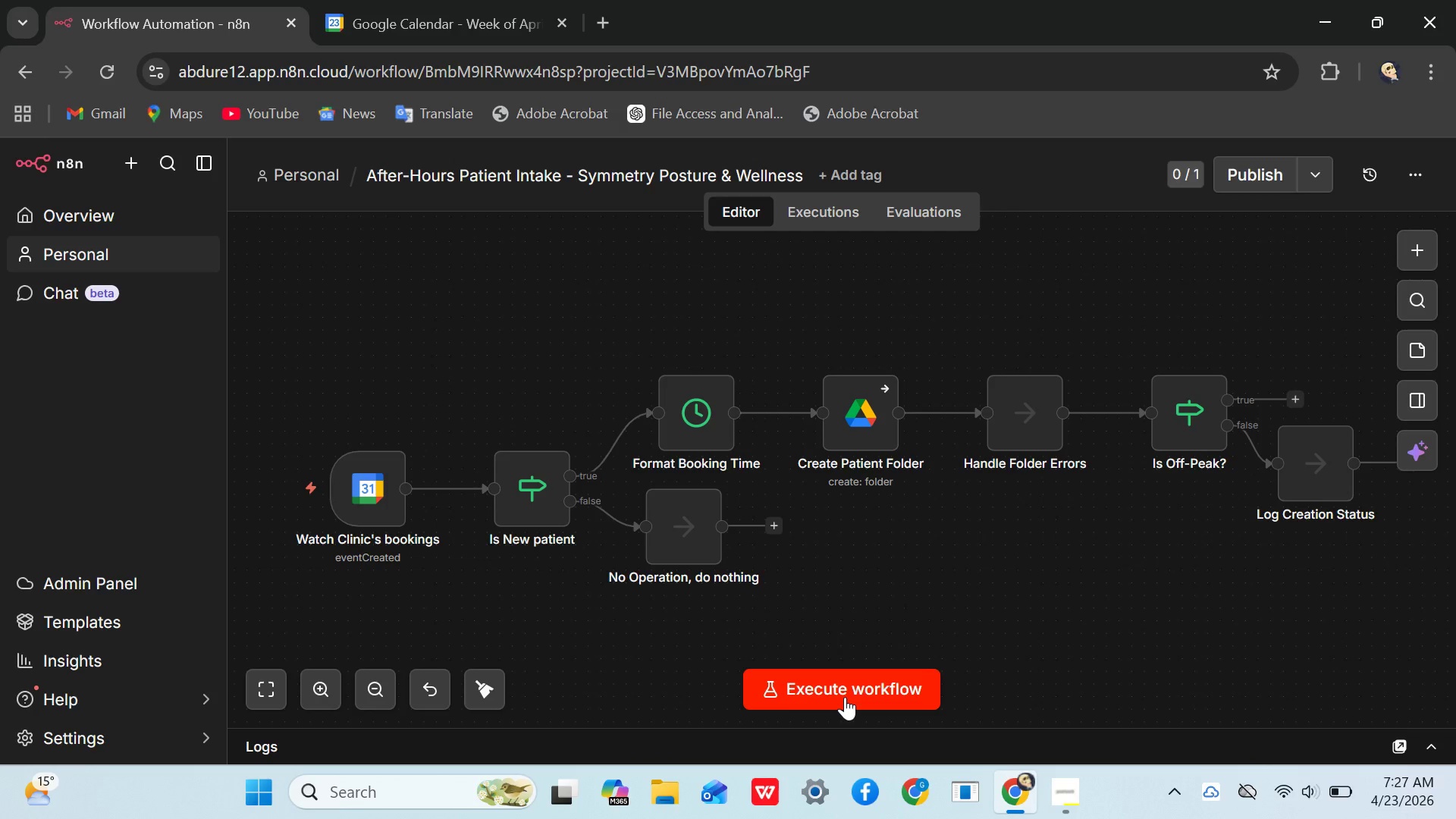 
left_click([845, 697])
 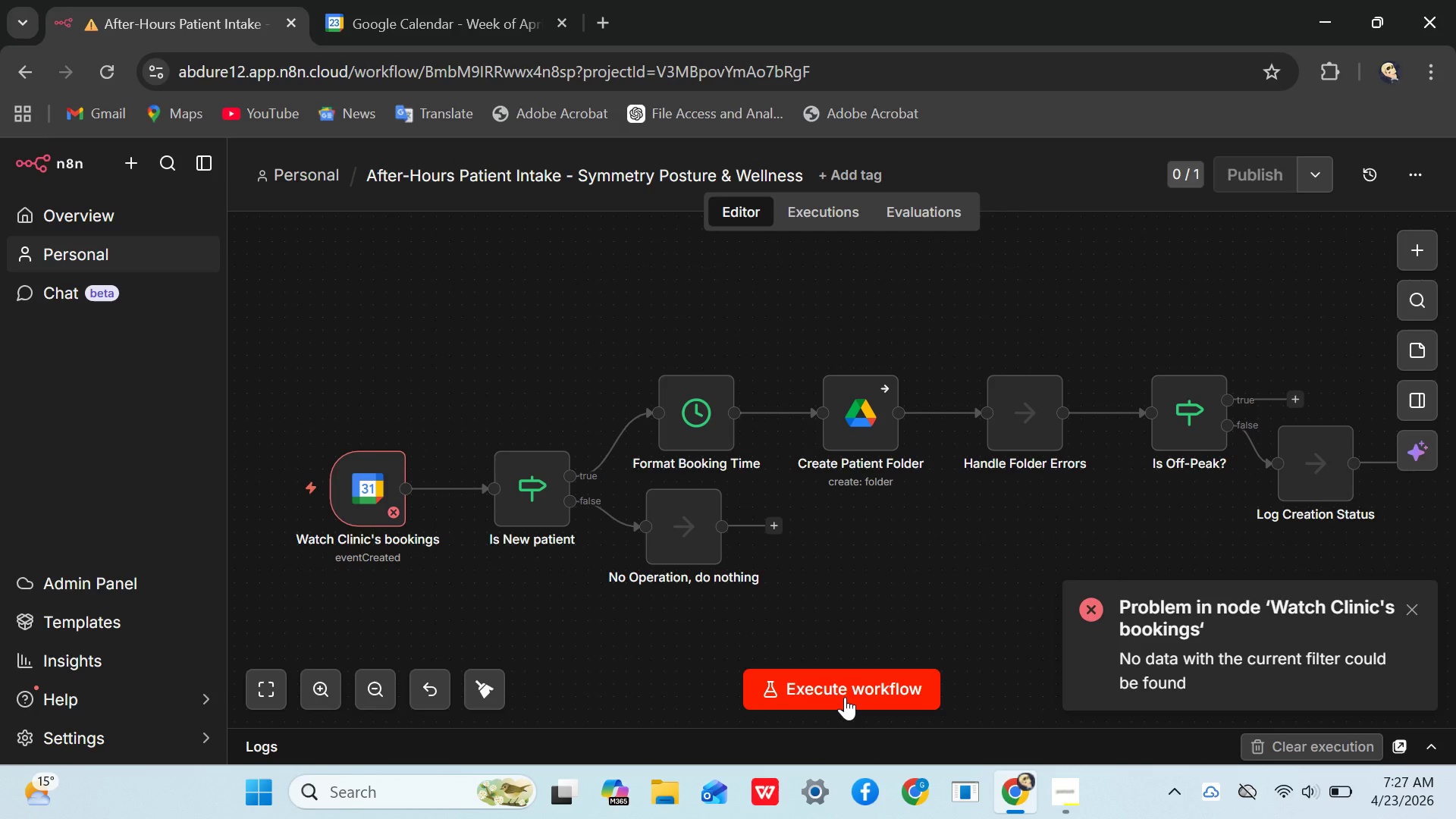 
wait(8.42)
 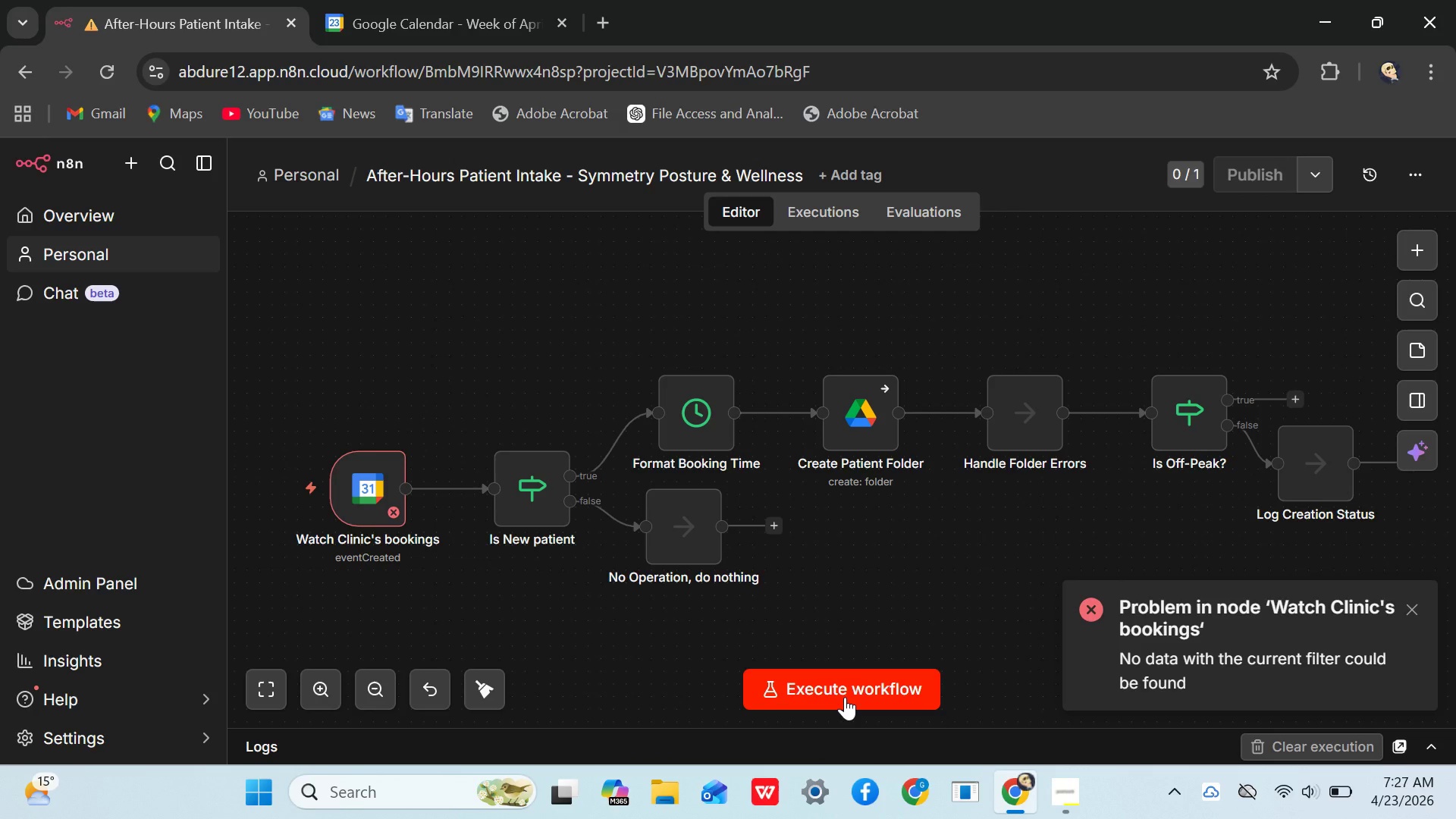 
left_click([388, 512])
 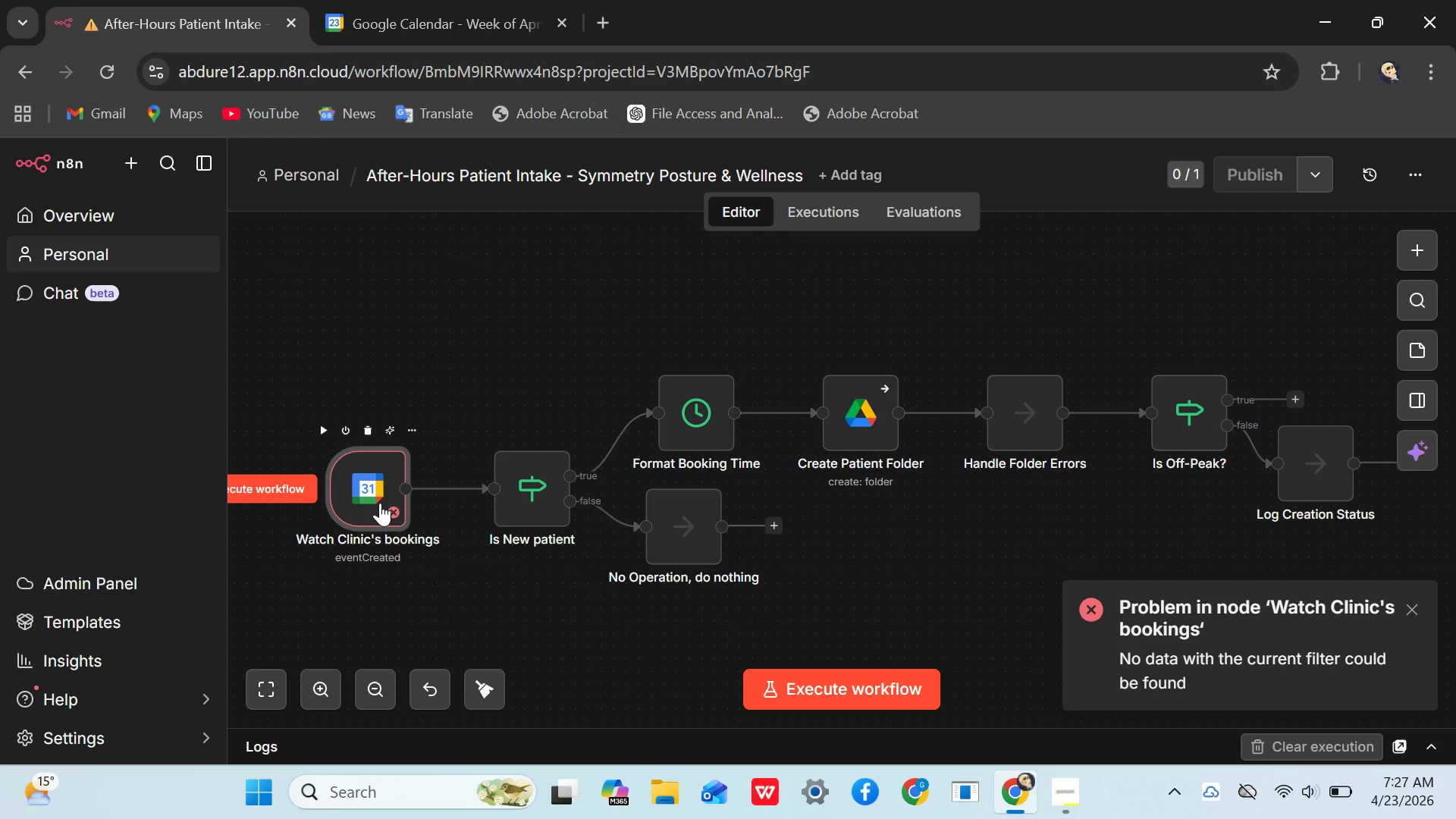 
double_click([380, 503])
 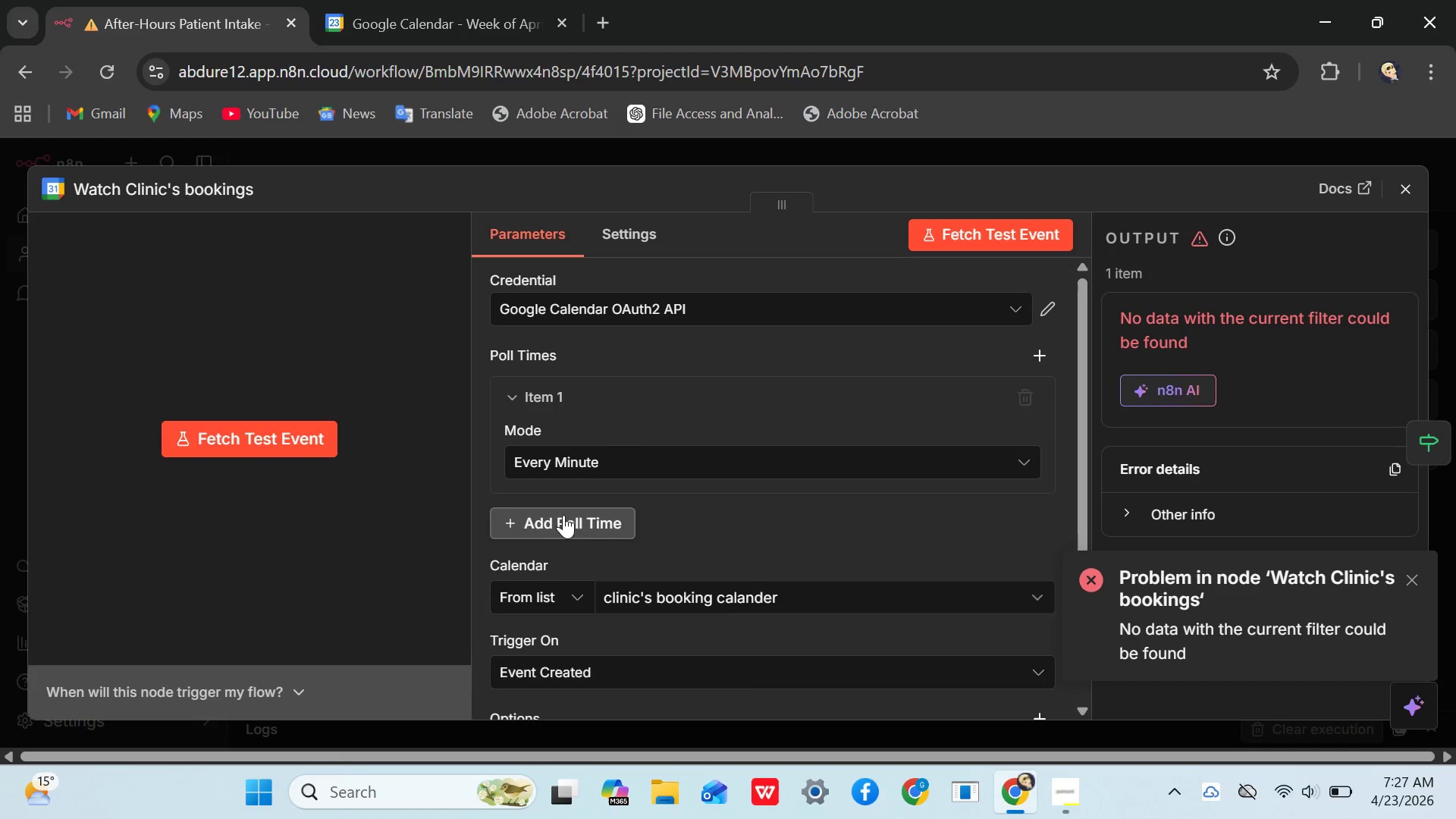 
scroll: coordinate [638, 441], scroll_direction: down, amount: 1.0
 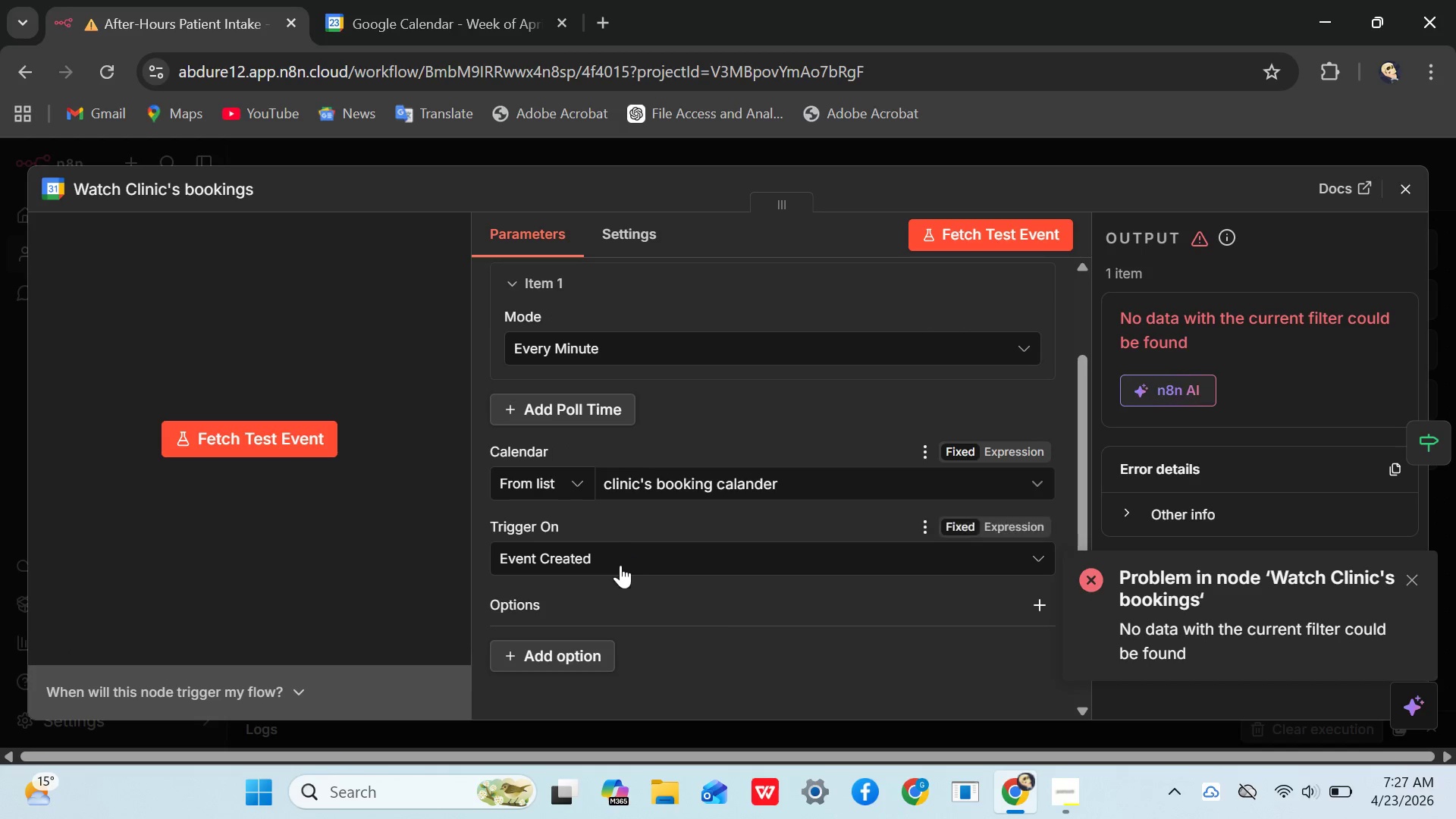 
left_click([617, 560])
 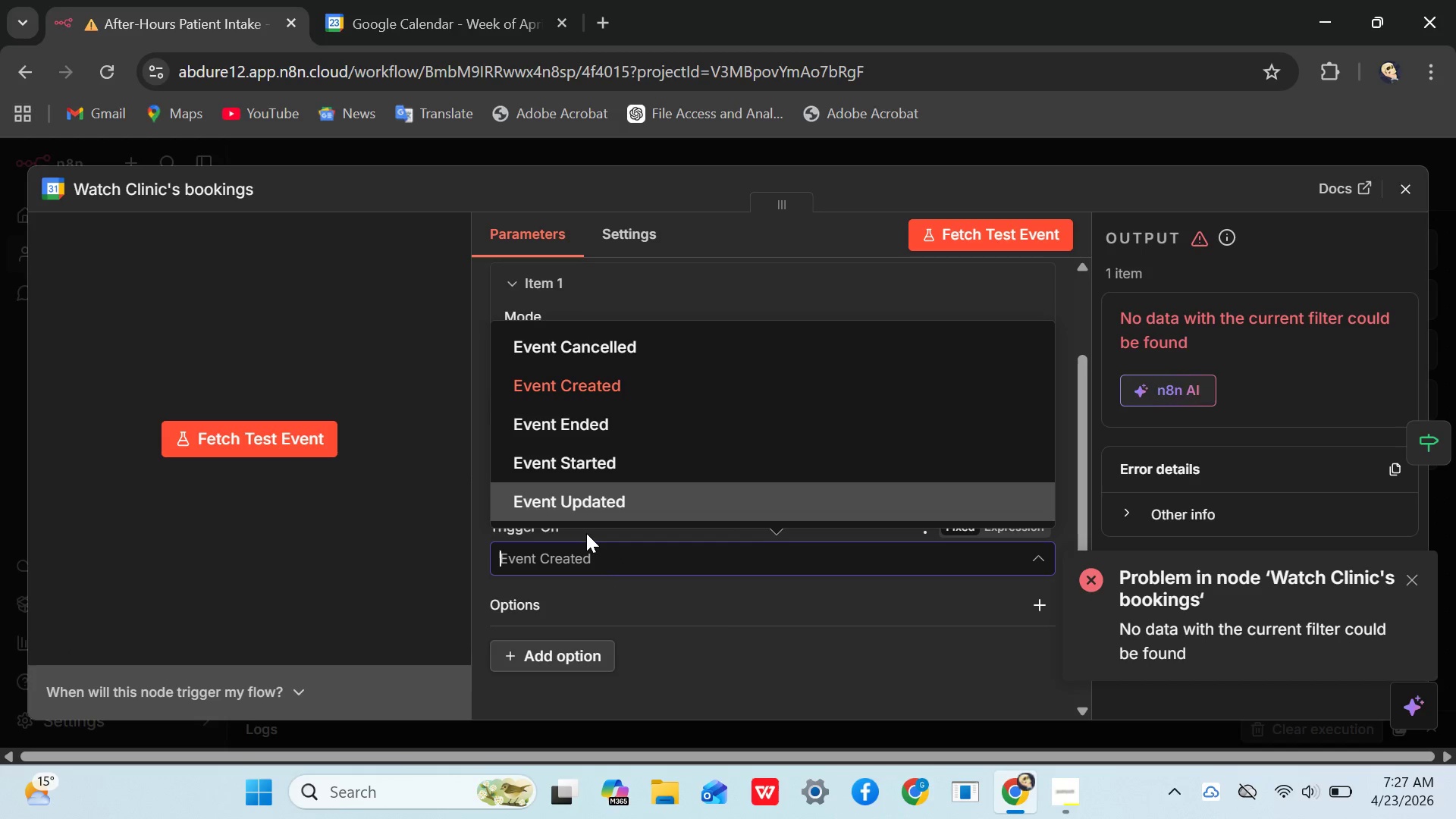 
left_click([583, 522])
 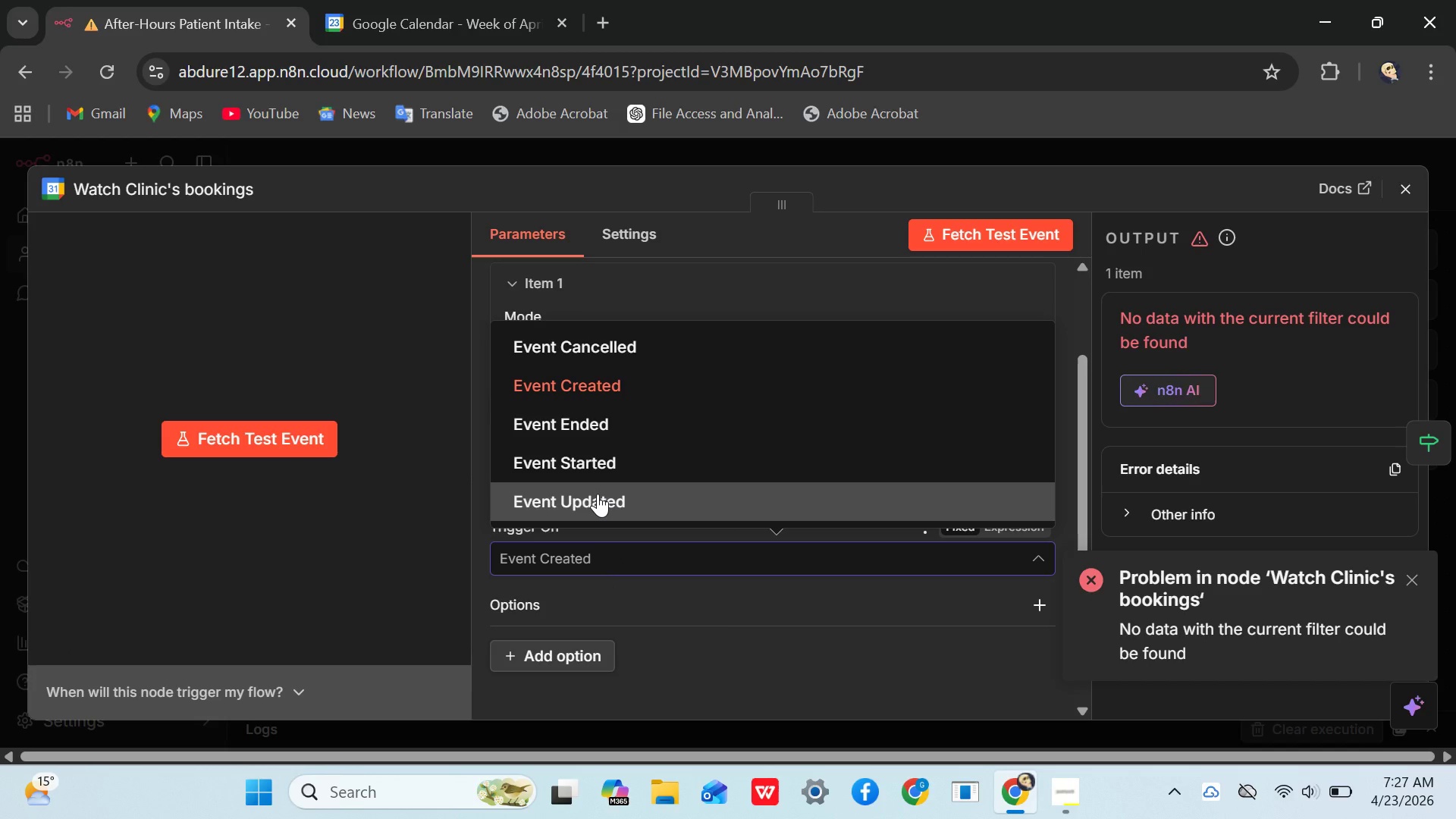 
left_click([598, 494])
 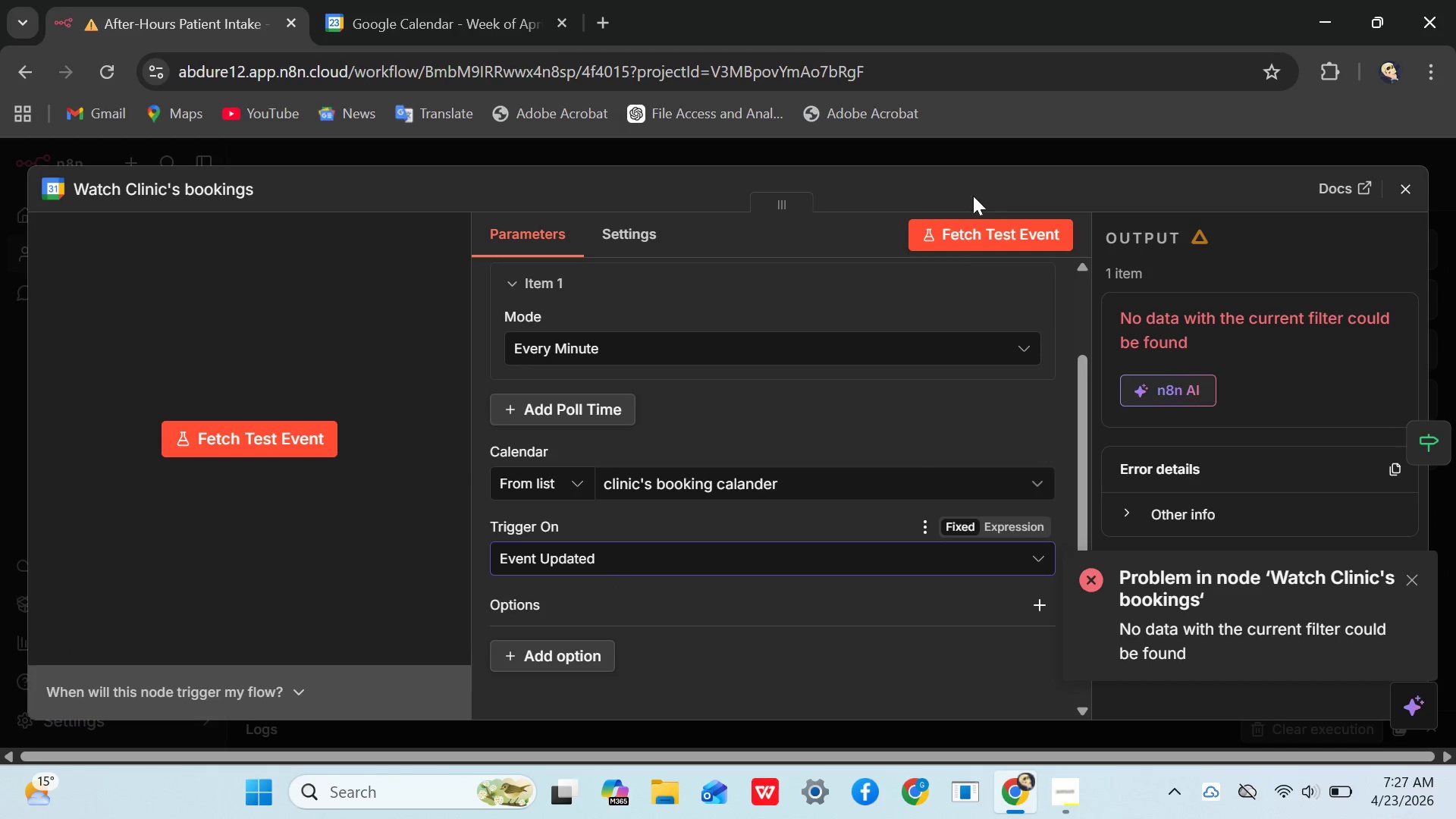 
left_click([959, 247])
 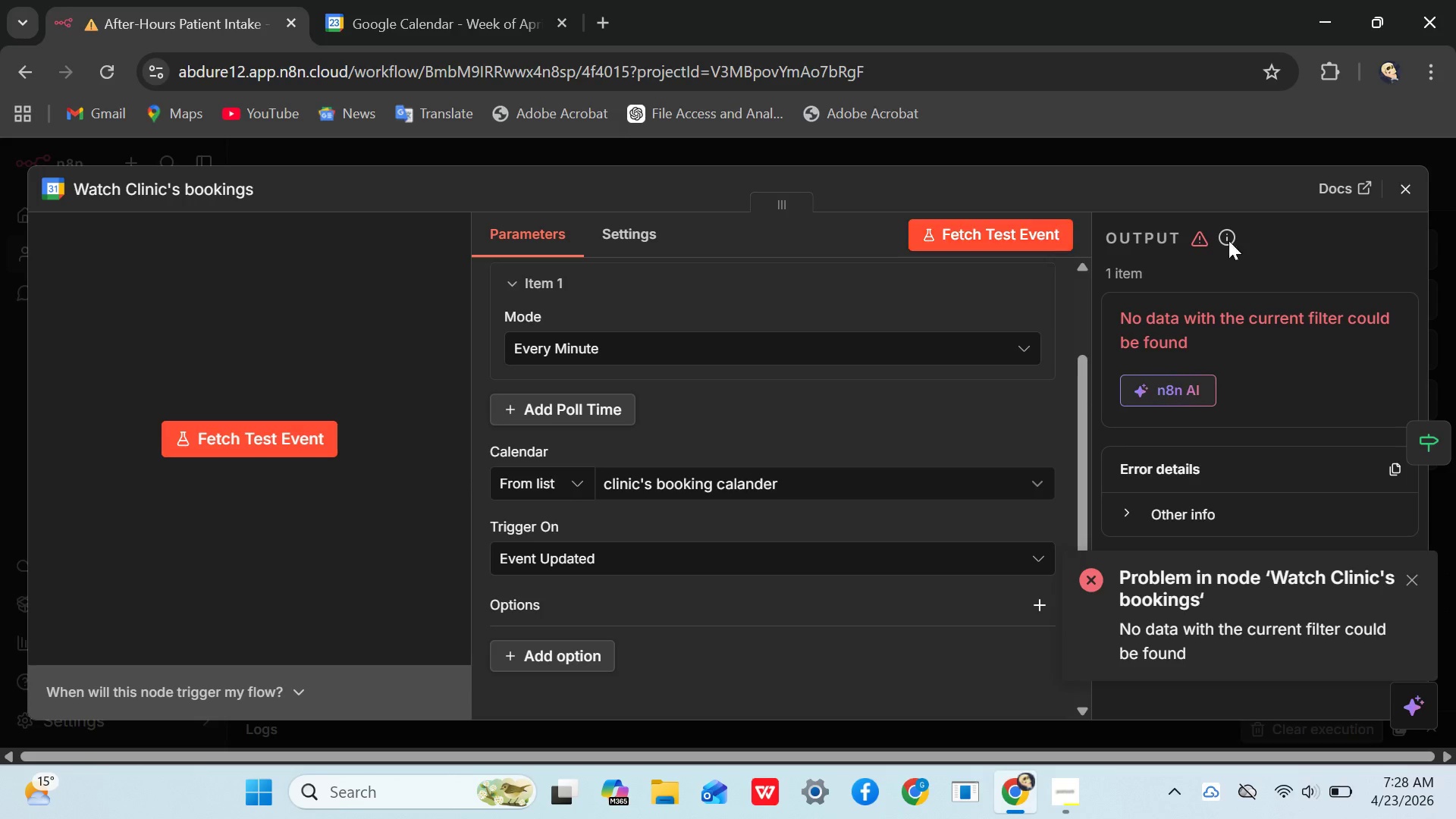 
scroll: coordinate [881, 373], scroll_direction: up, amount: 11.0
 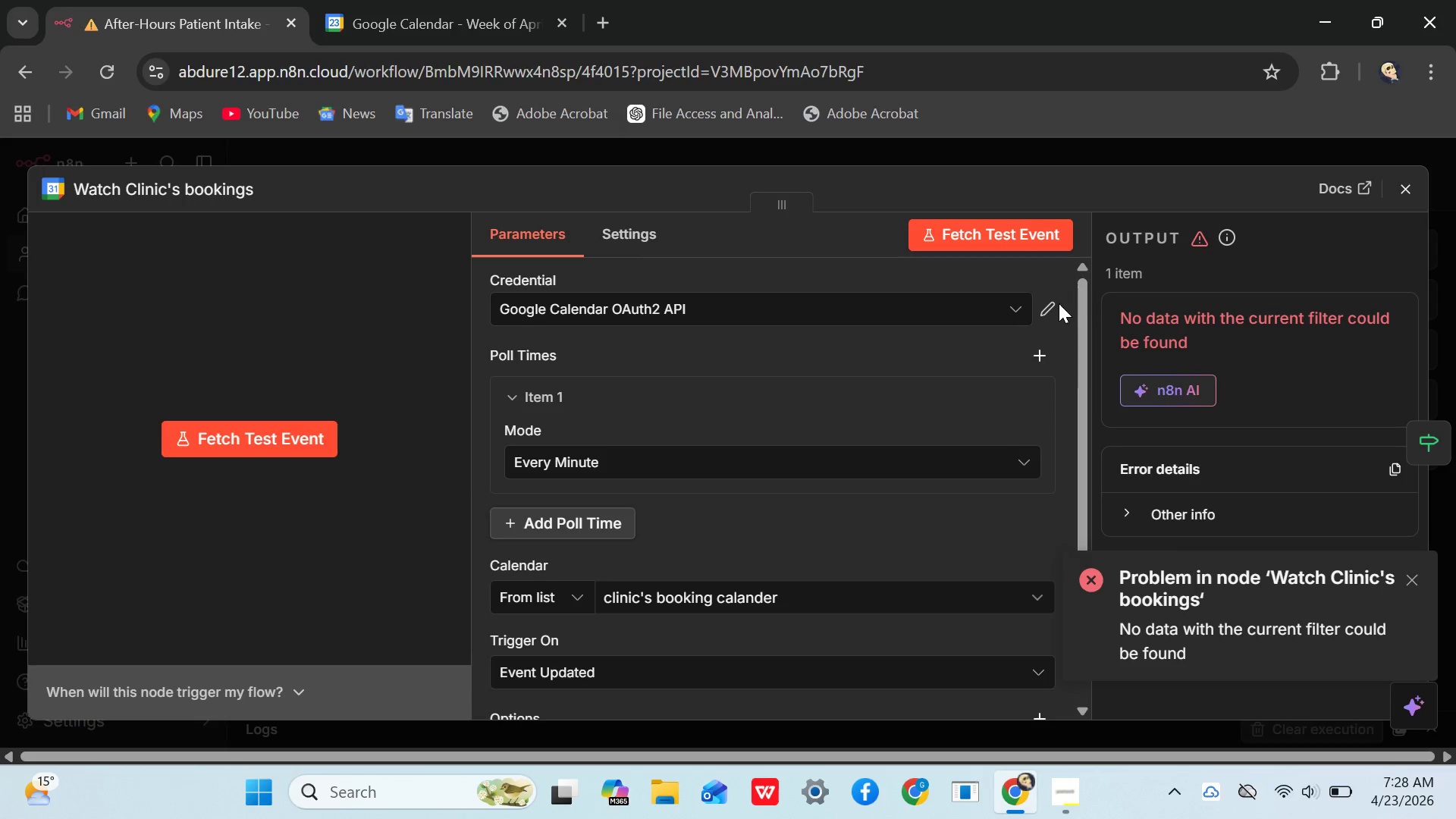 
left_click([1059, 303])
 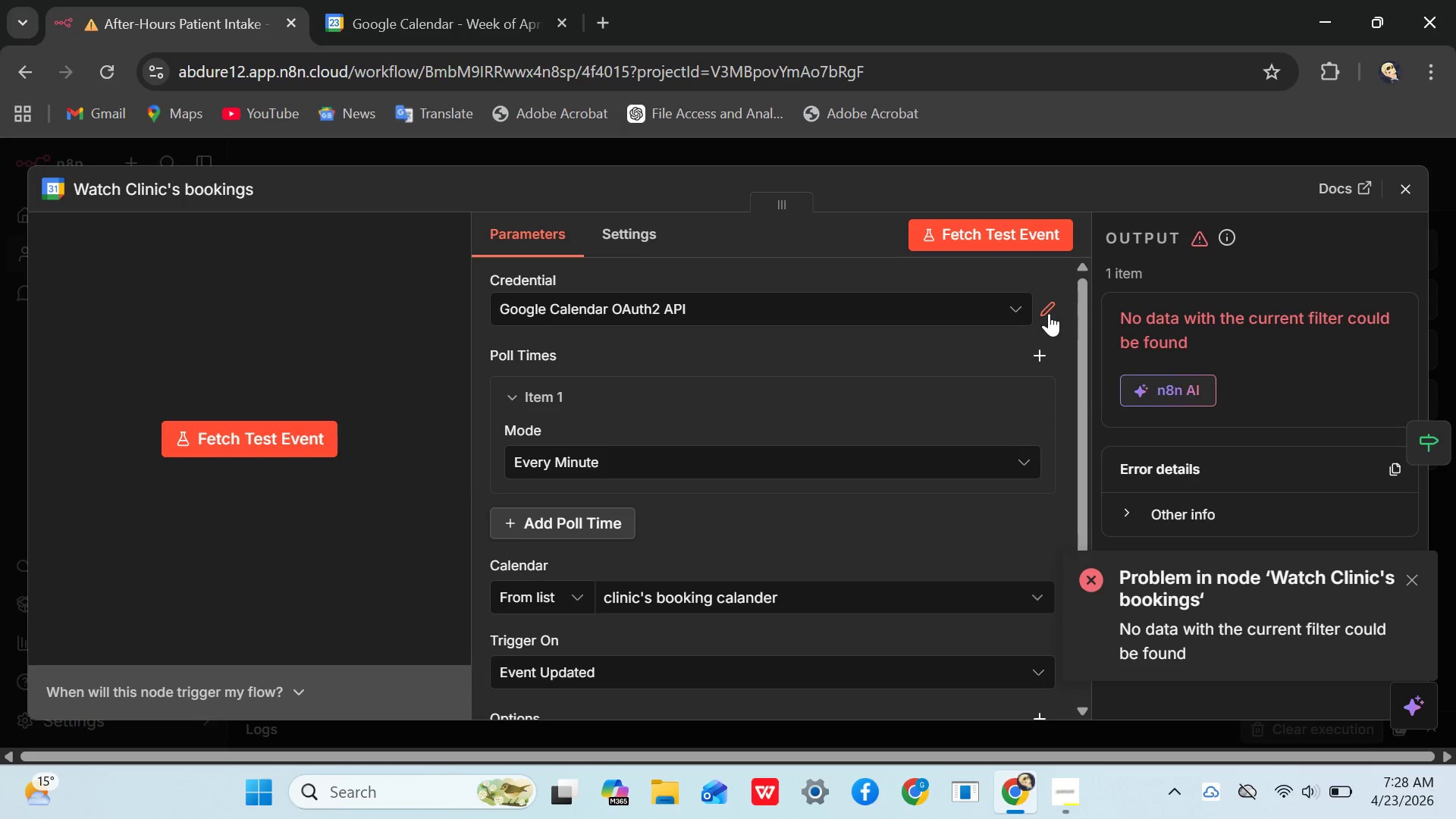 
left_click([1049, 313])
 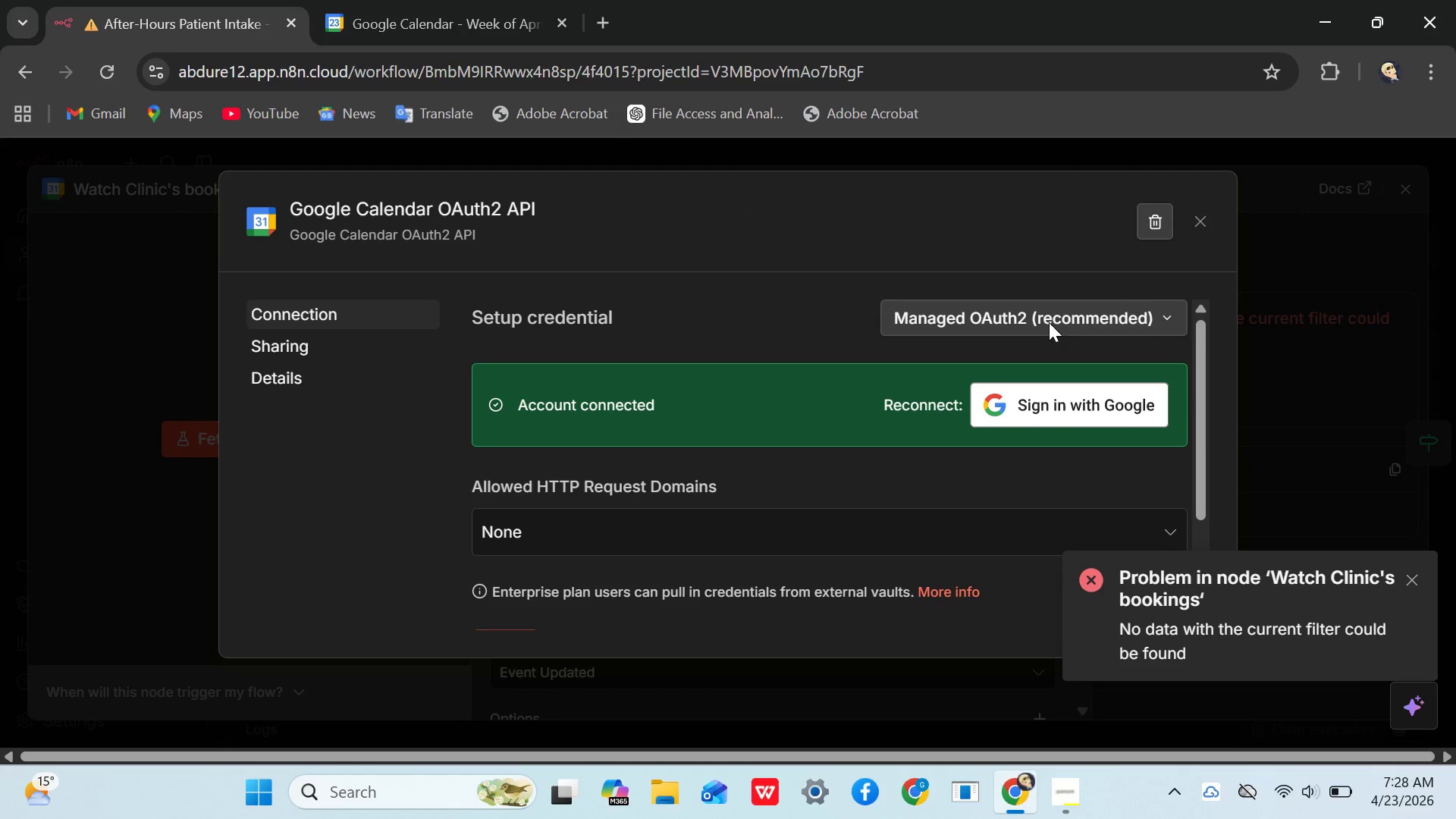 
wait(5.88)
 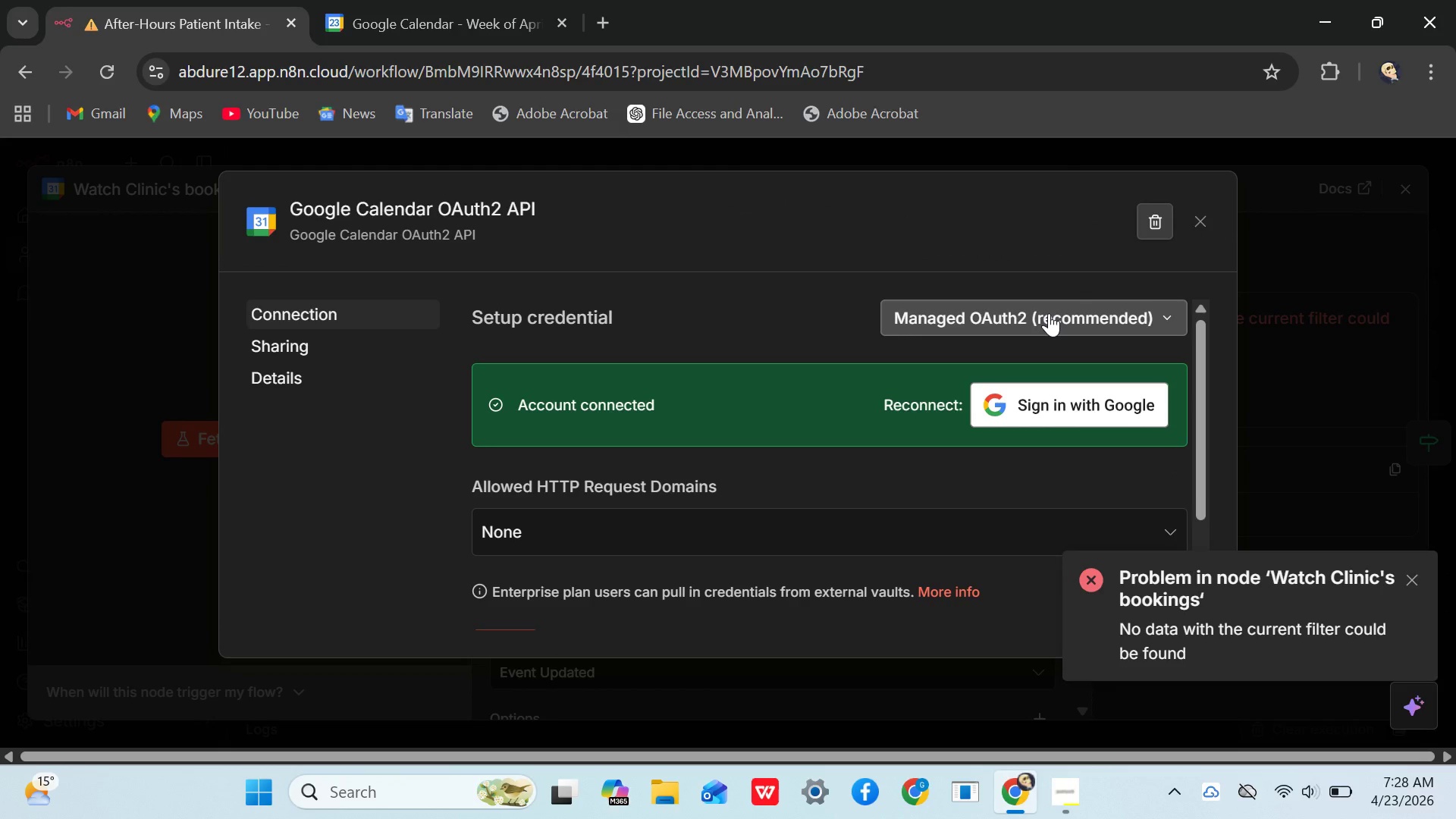 
double_click([1191, 221])
 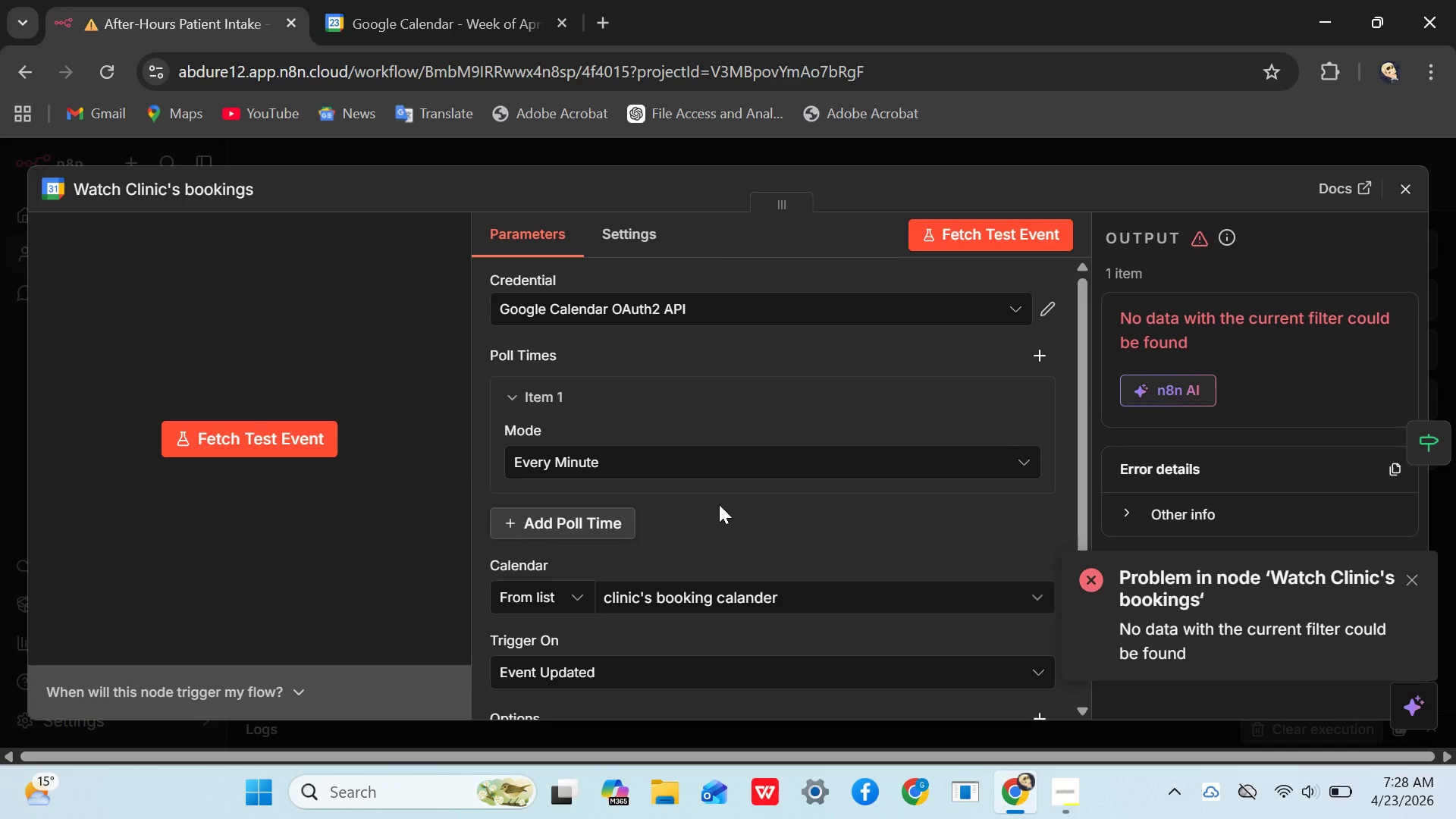 
scroll: coordinate [719, 504], scroll_direction: down, amount: 1.0
 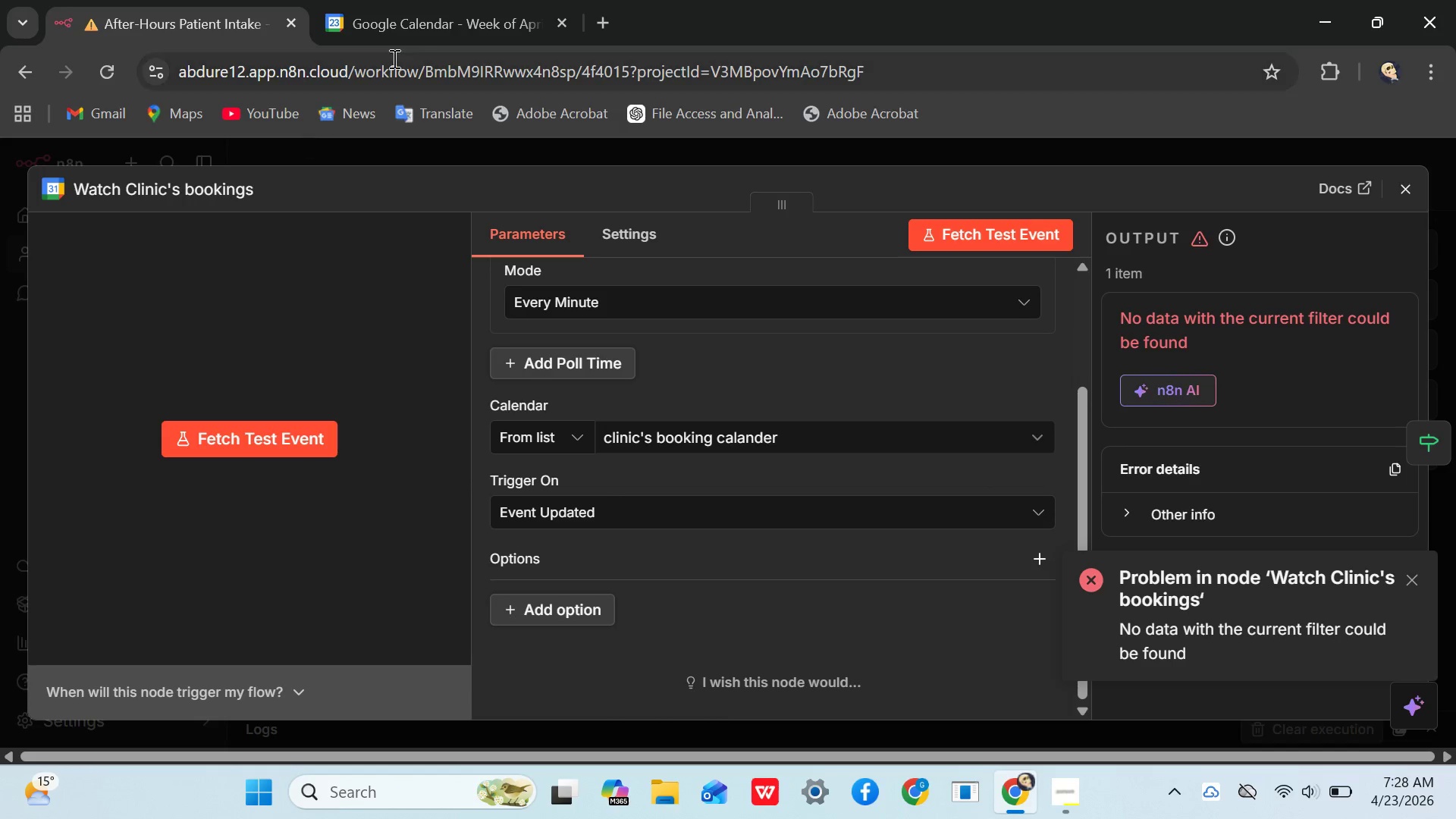 
left_click([414, 17])
 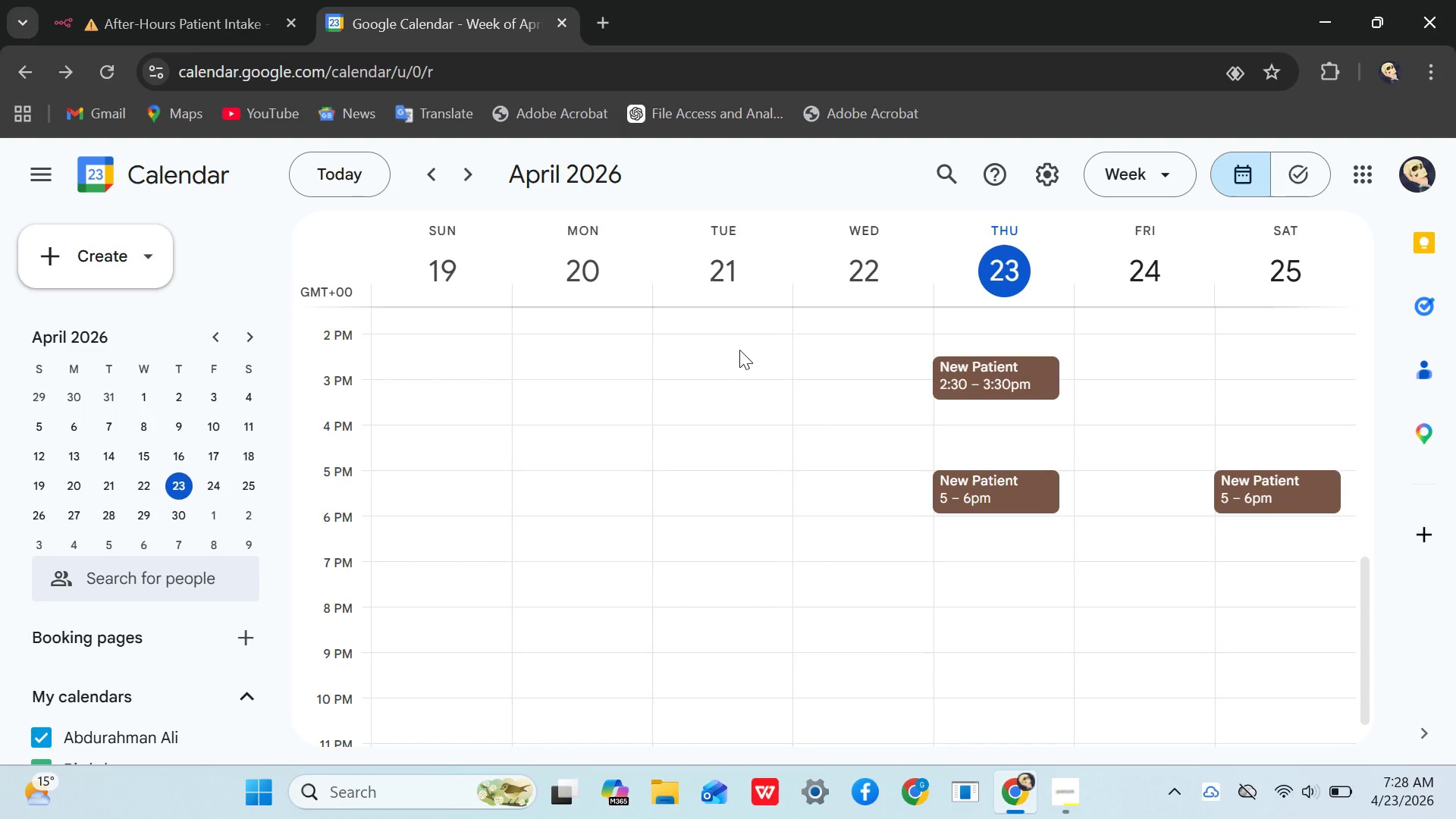 
scroll: coordinate [96, 679], scroll_direction: down, amount: 6.0
 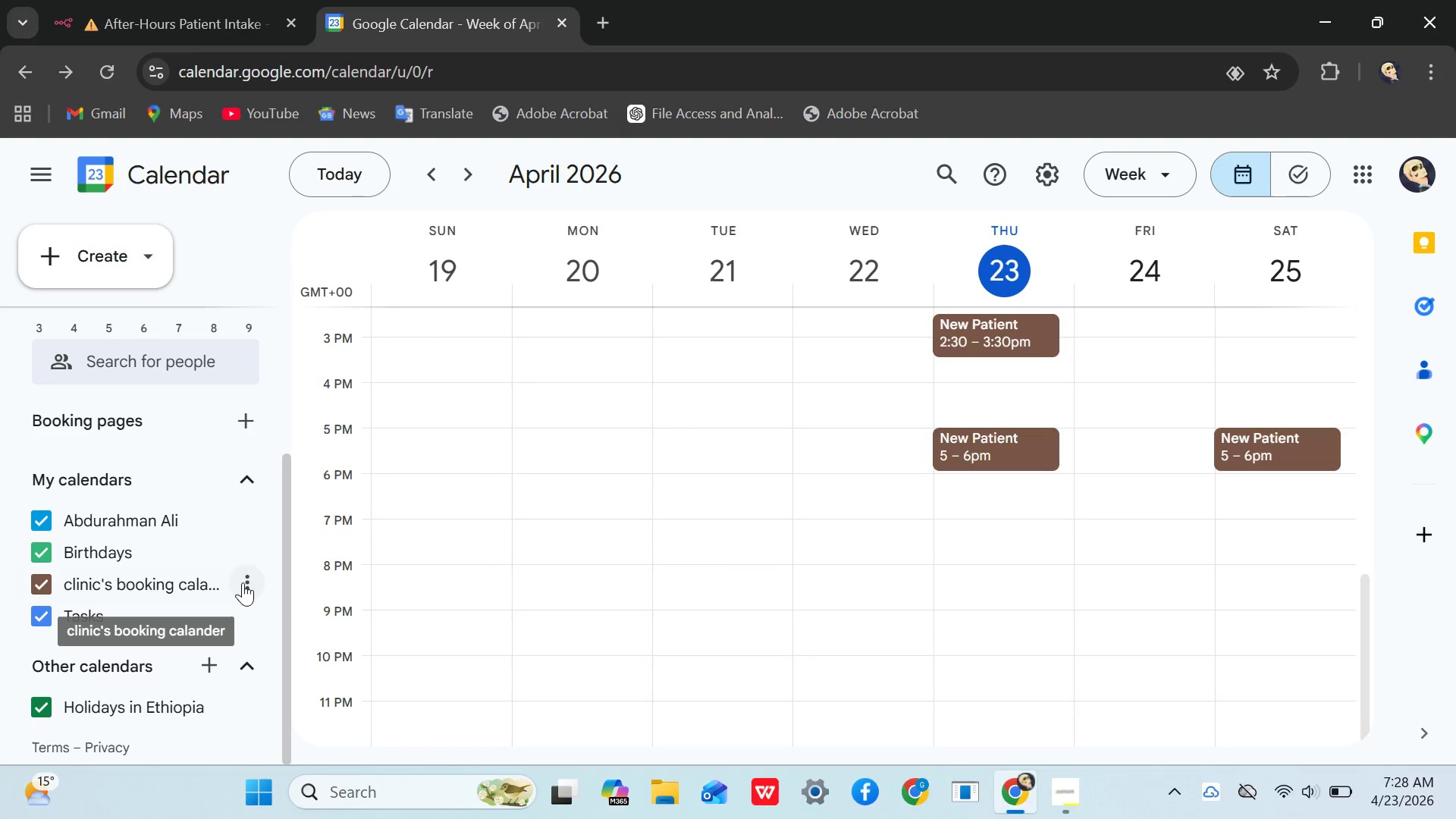 
left_click([252, 570])
 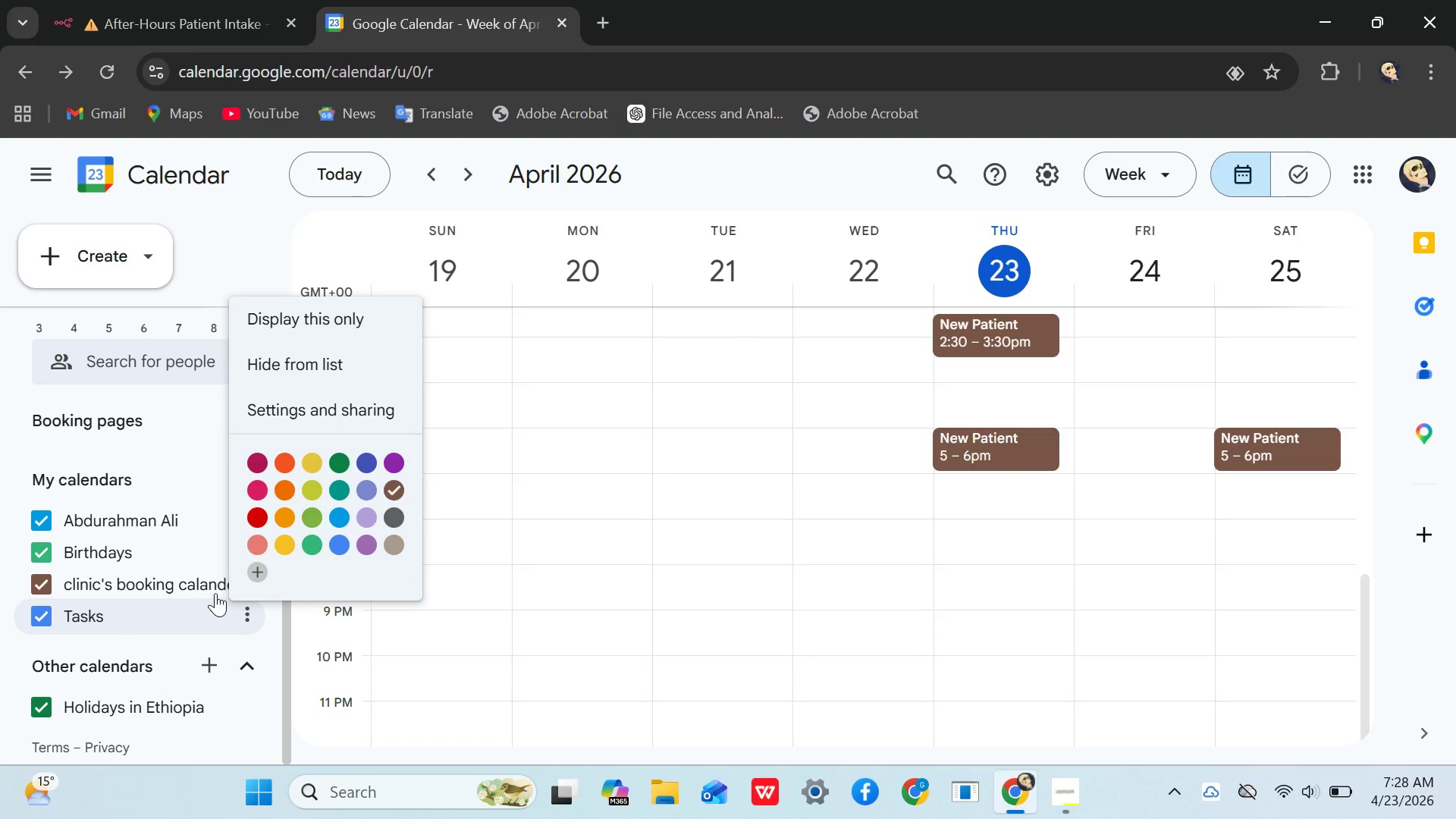 
left_click([199, 579])
 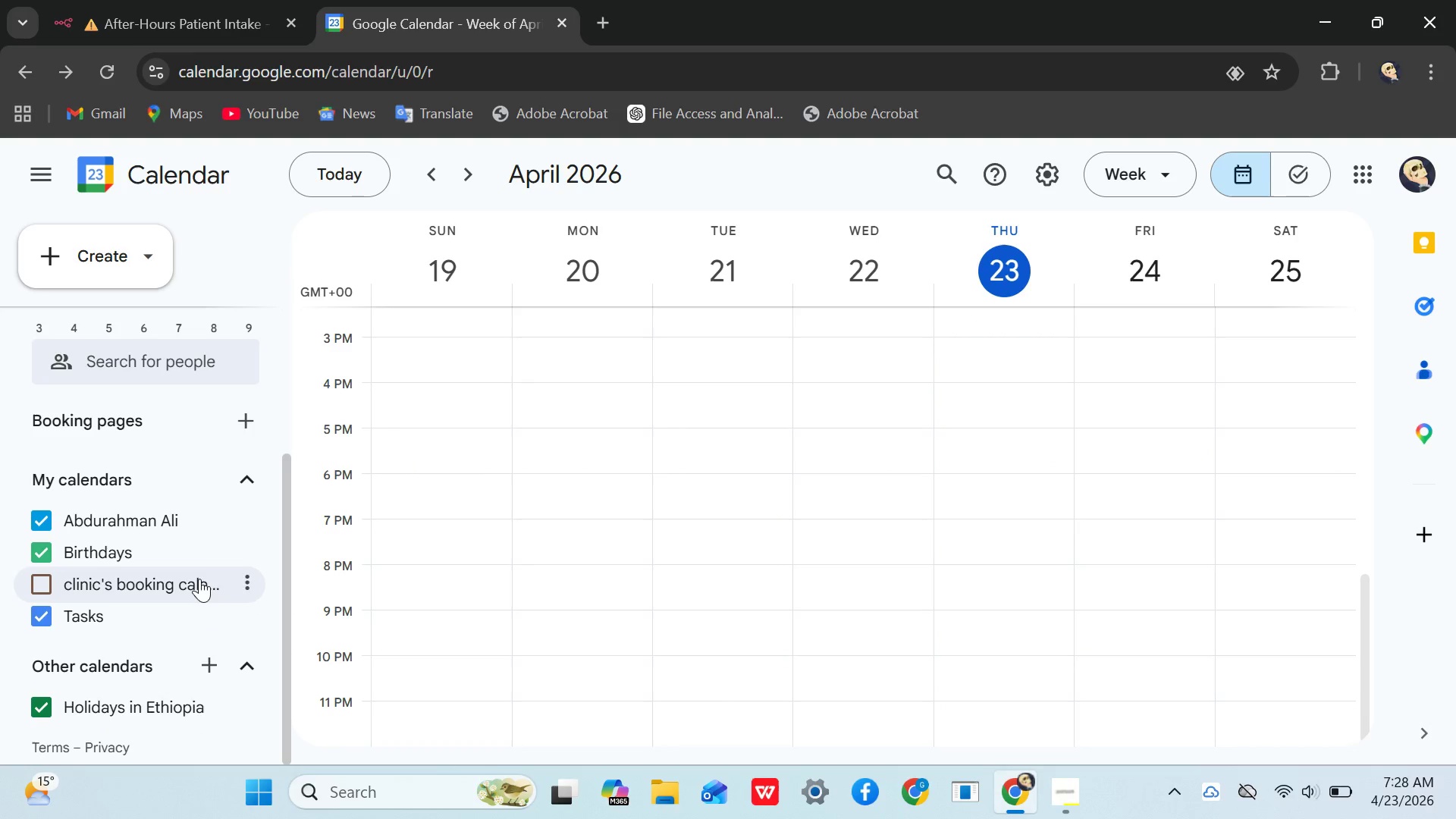 
left_click([199, 579])
 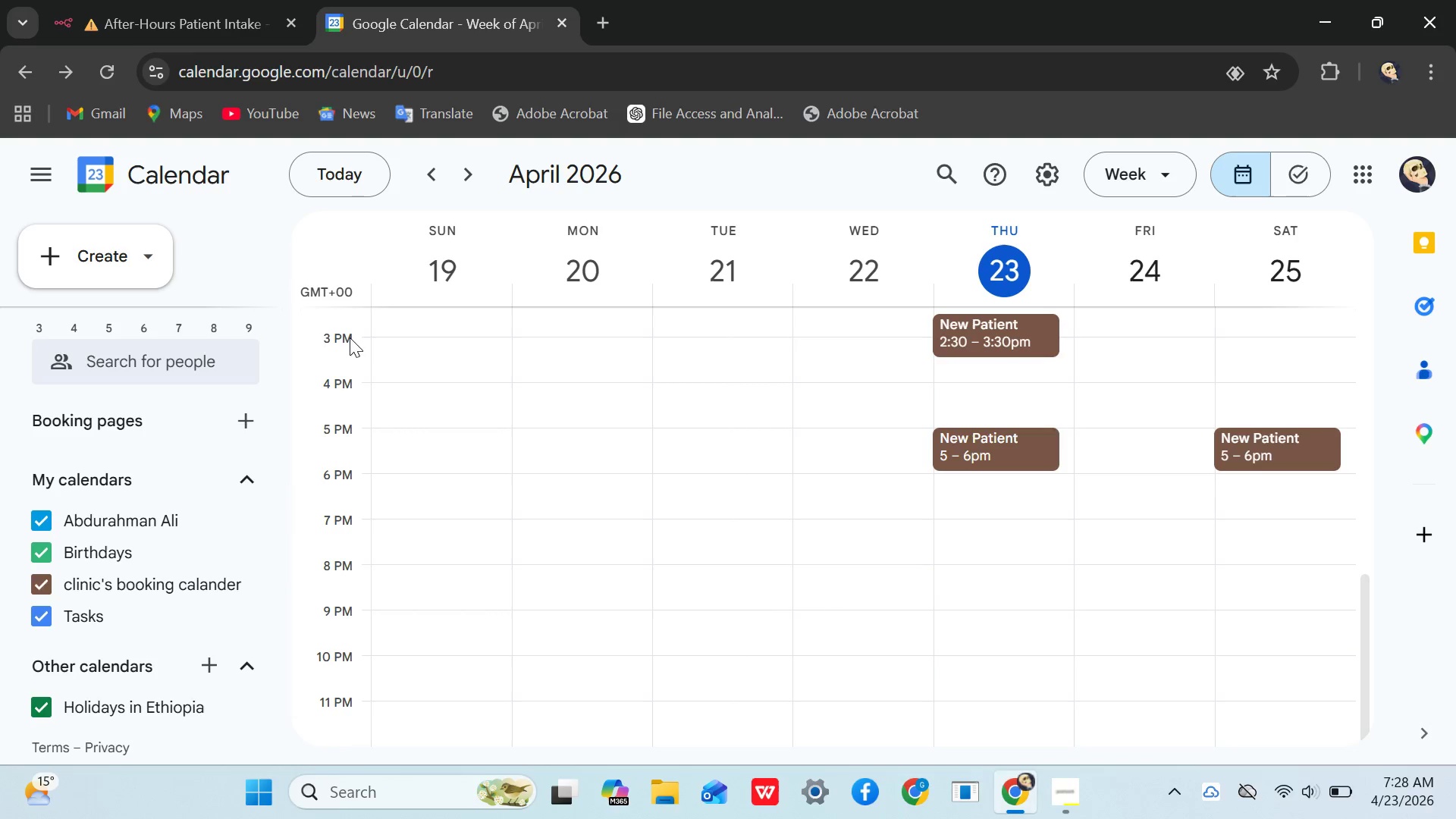 
scroll: coordinate [567, 366], scroll_direction: up, amount: 1.0
 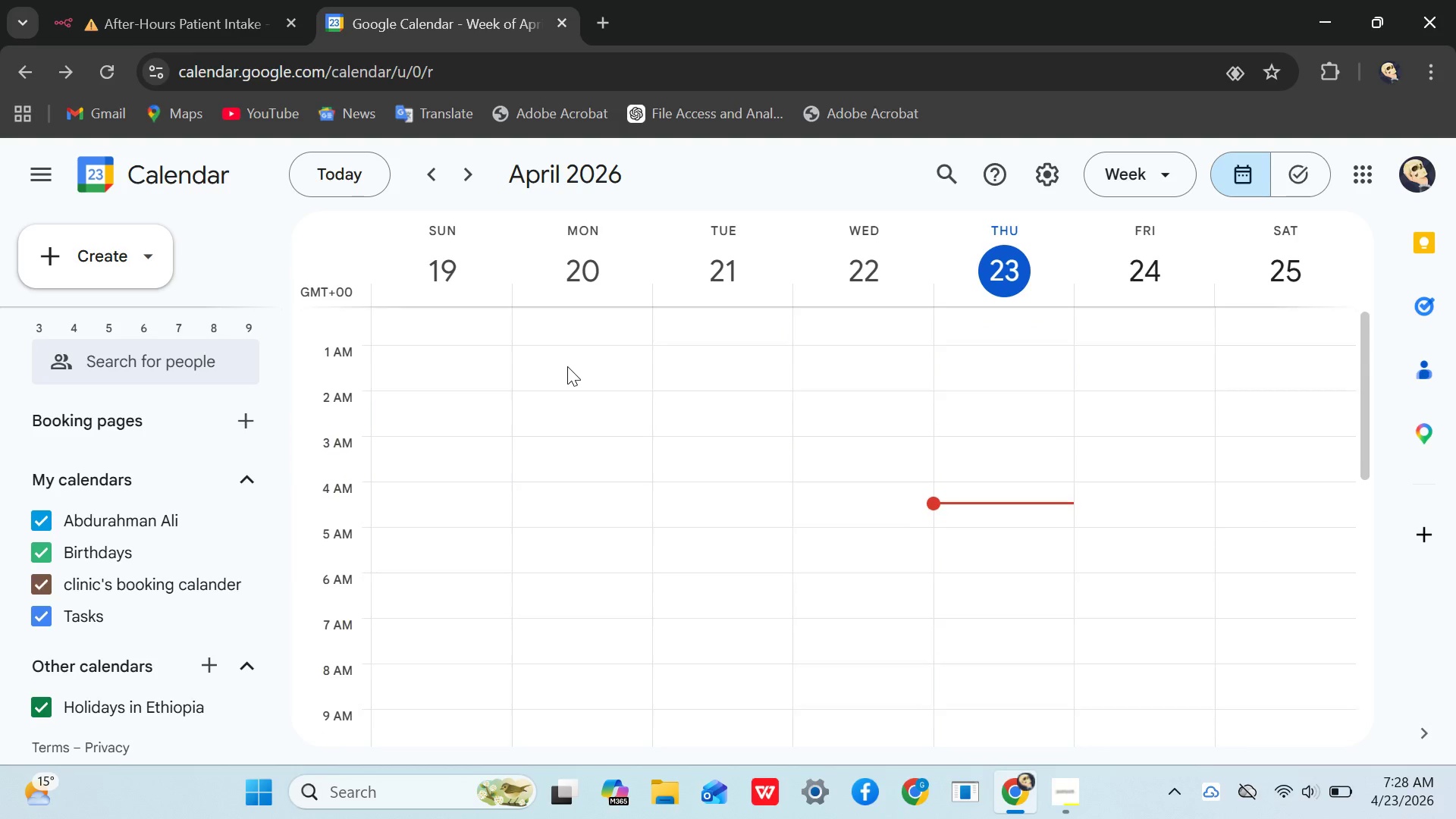 
scroll: coordinate [567, 366], scroll_direction: down, amount: 4.0
 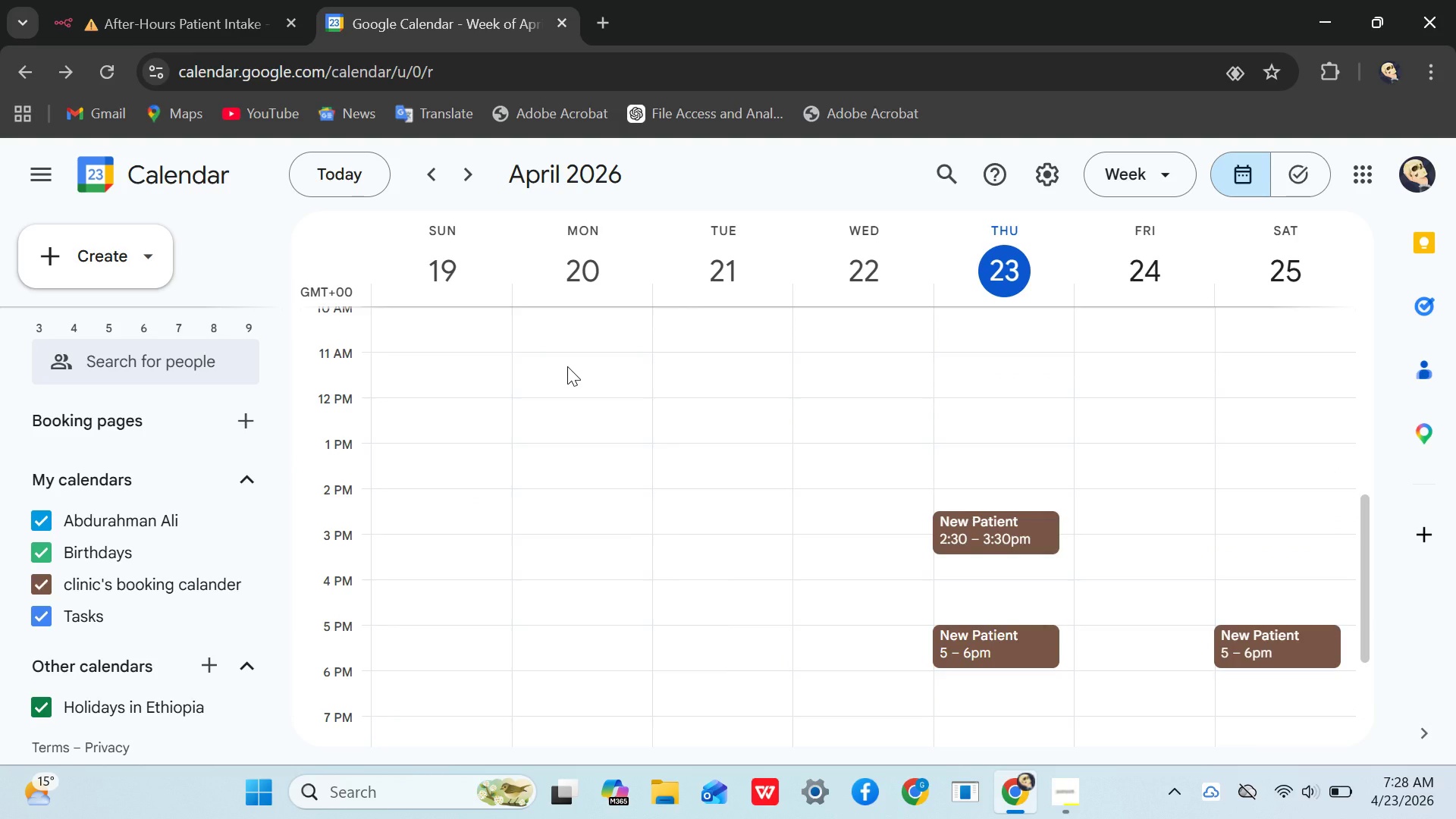 
scroll: coordinate [567, 366], scroll_direction: none, amount: 0.0
 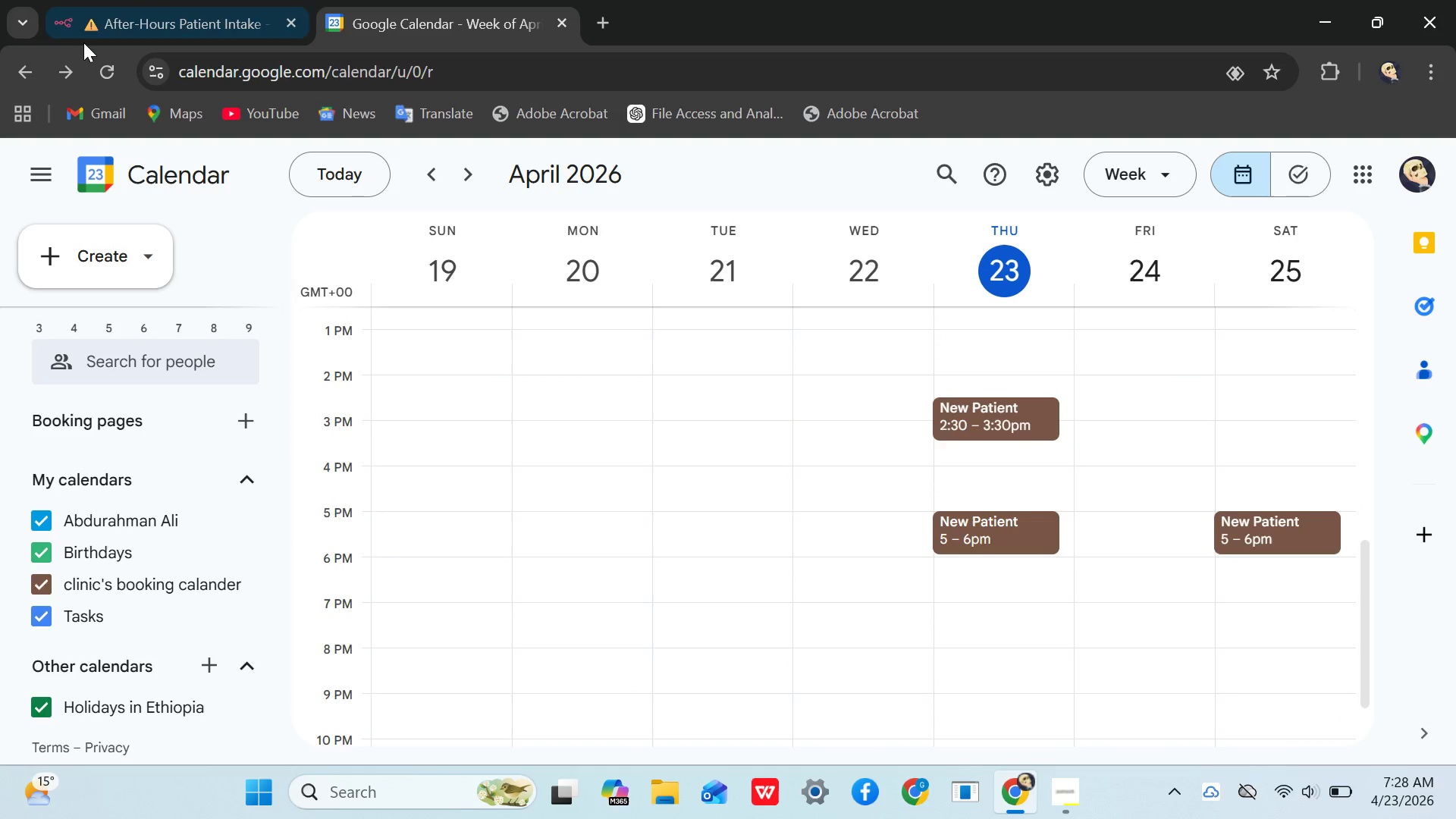 
left_click([102, 30])
 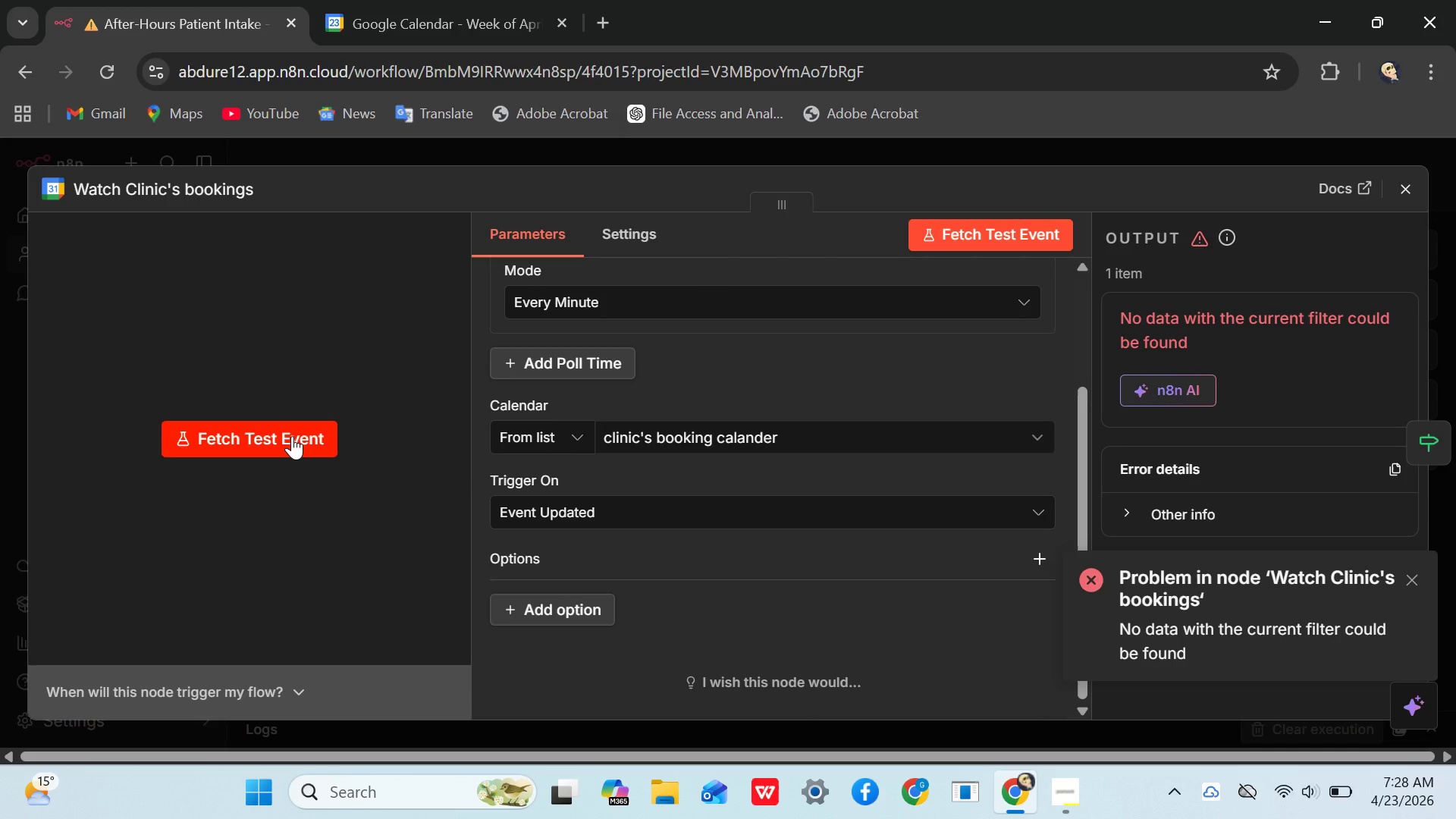 
left_click([292, 436])
 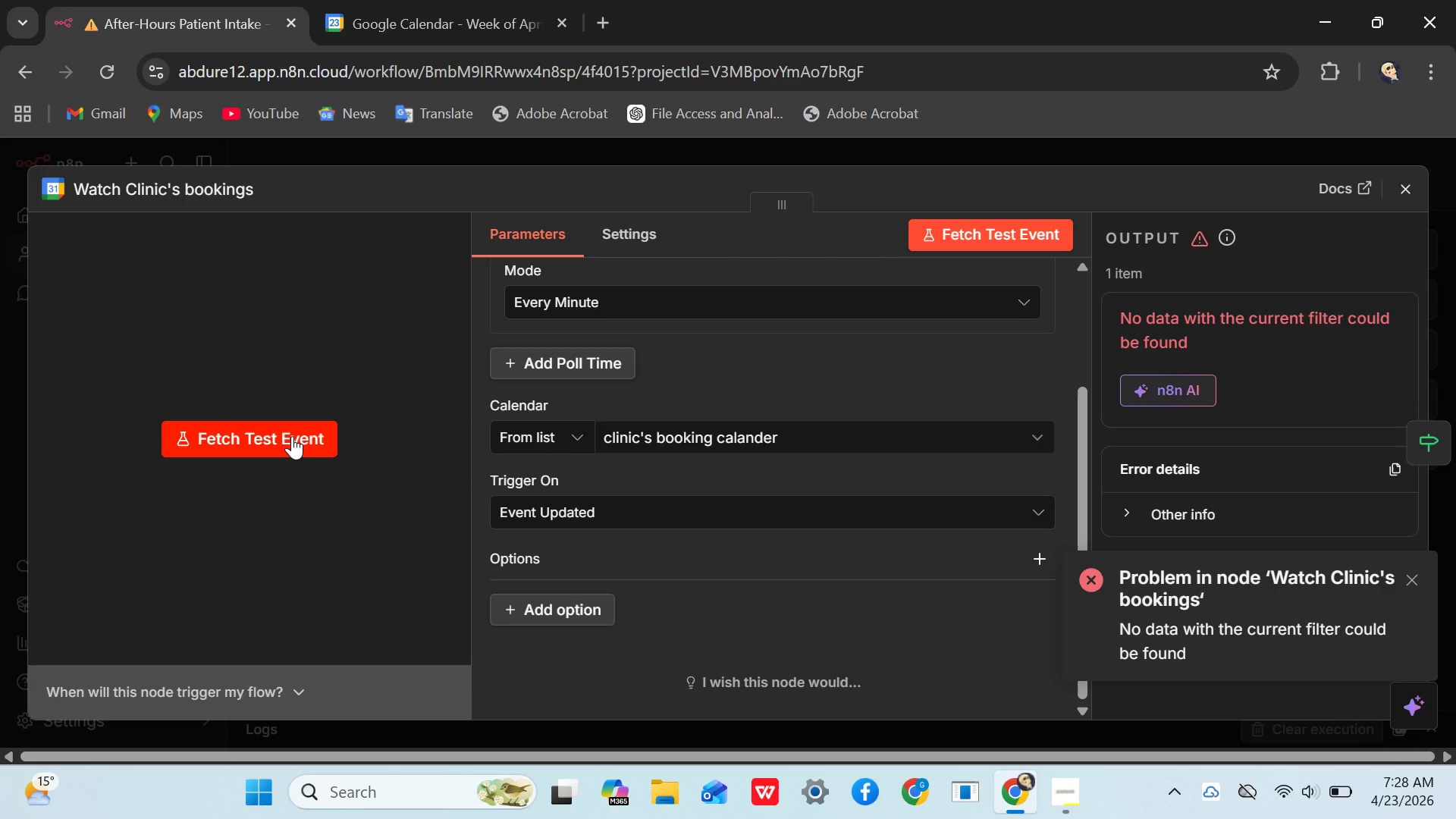 
wait(8.0)
 